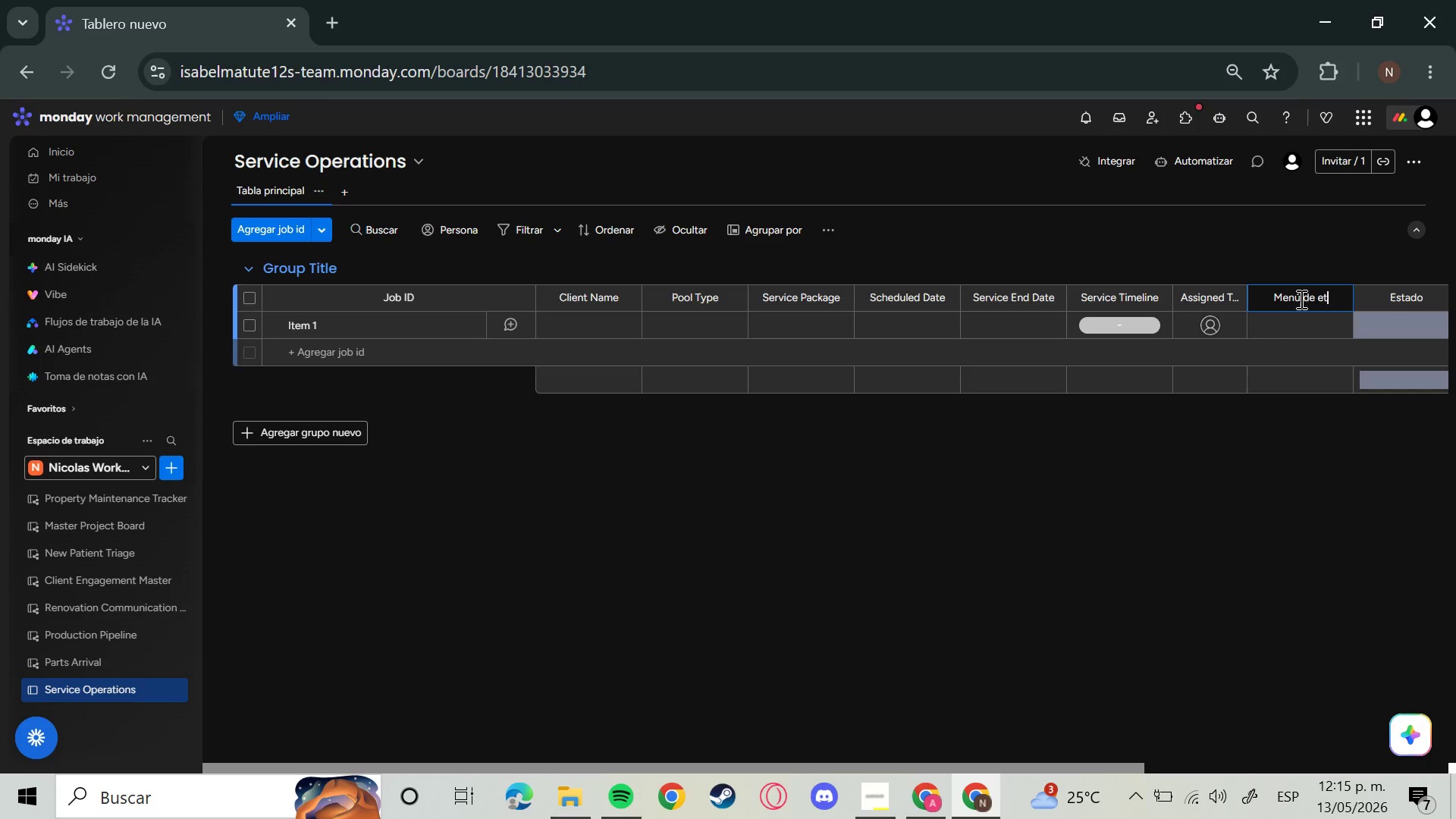 
key(Backspace)
 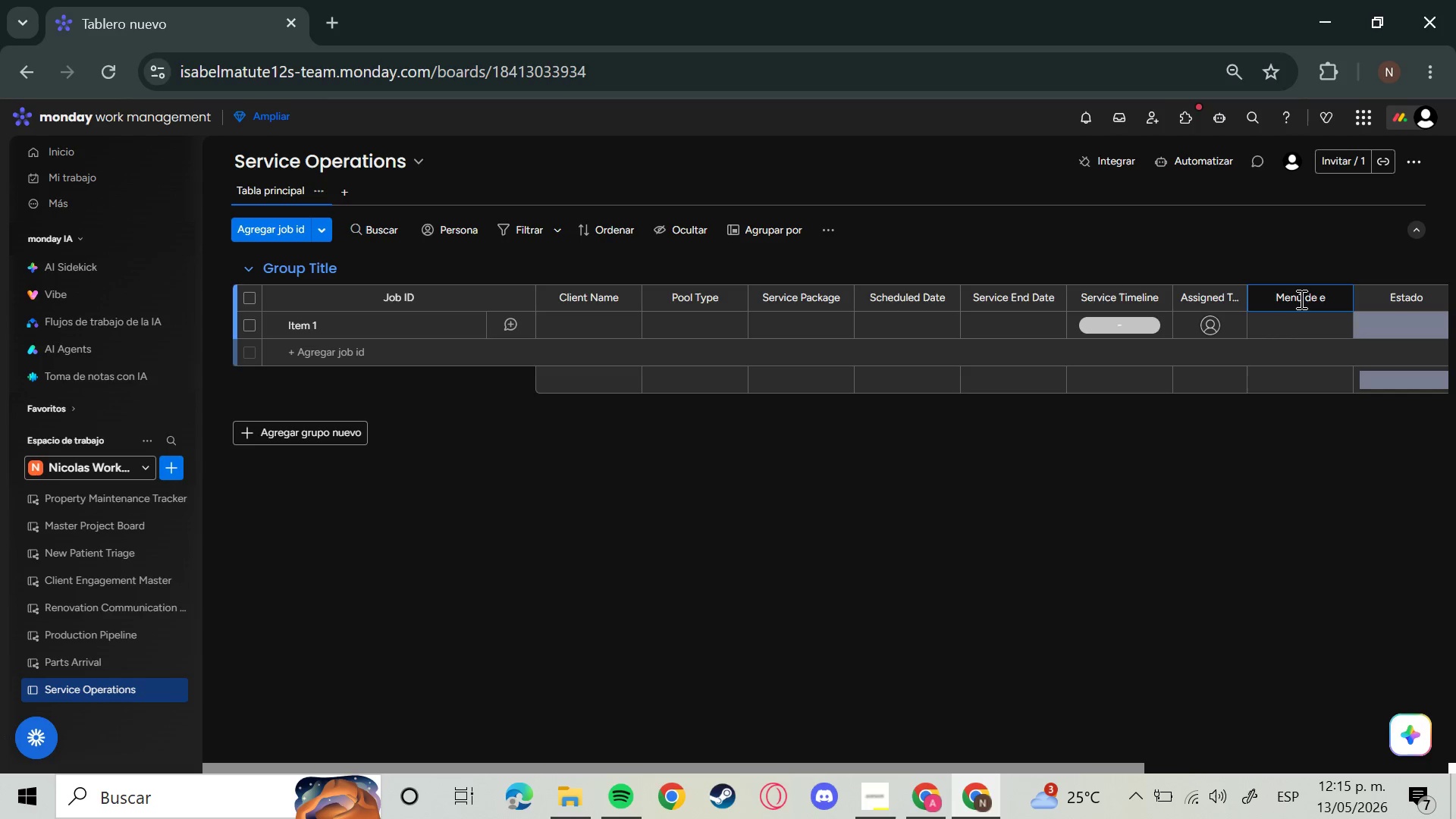 
key(Backspace)
 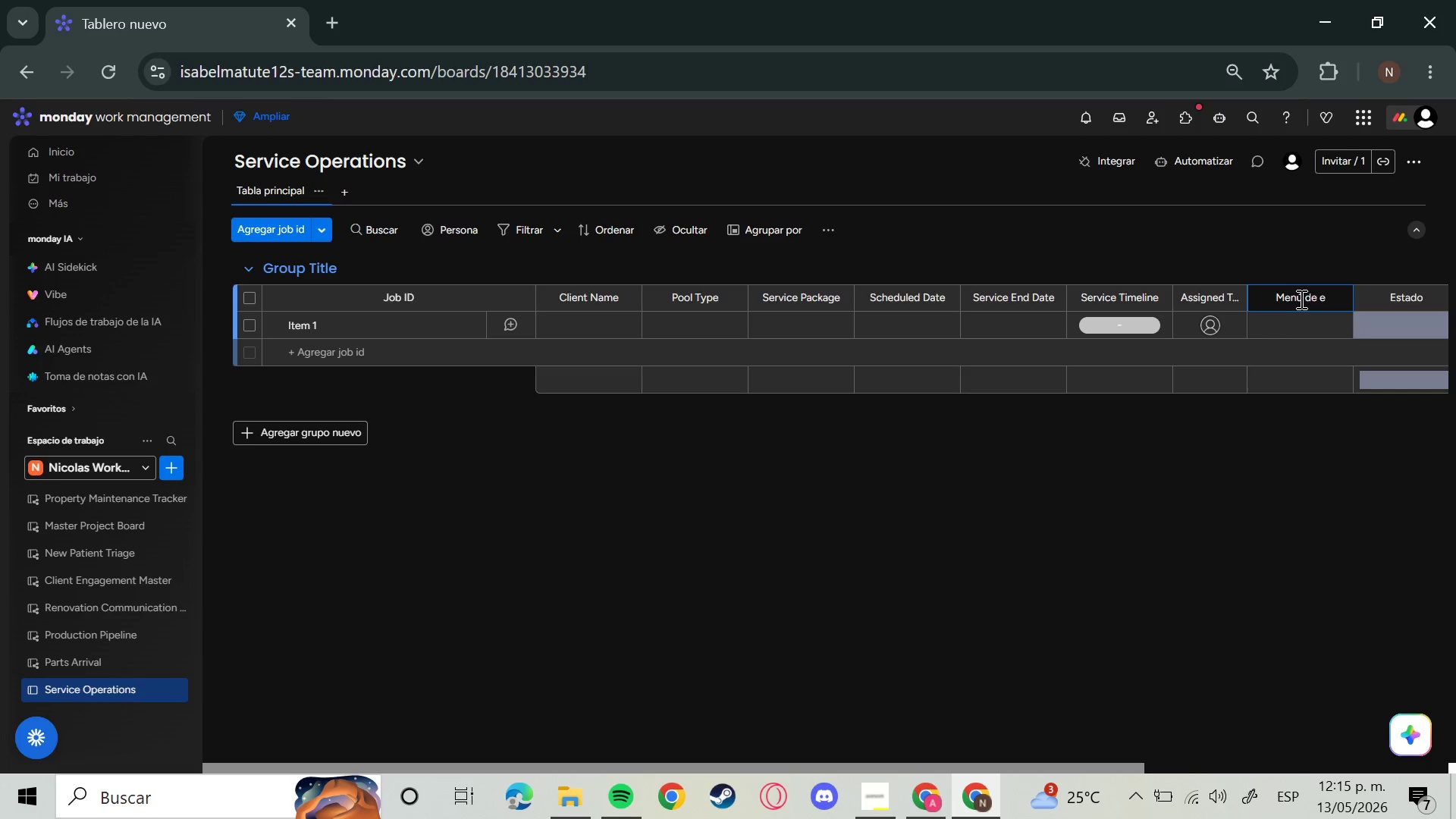 
key(CapsLock)
 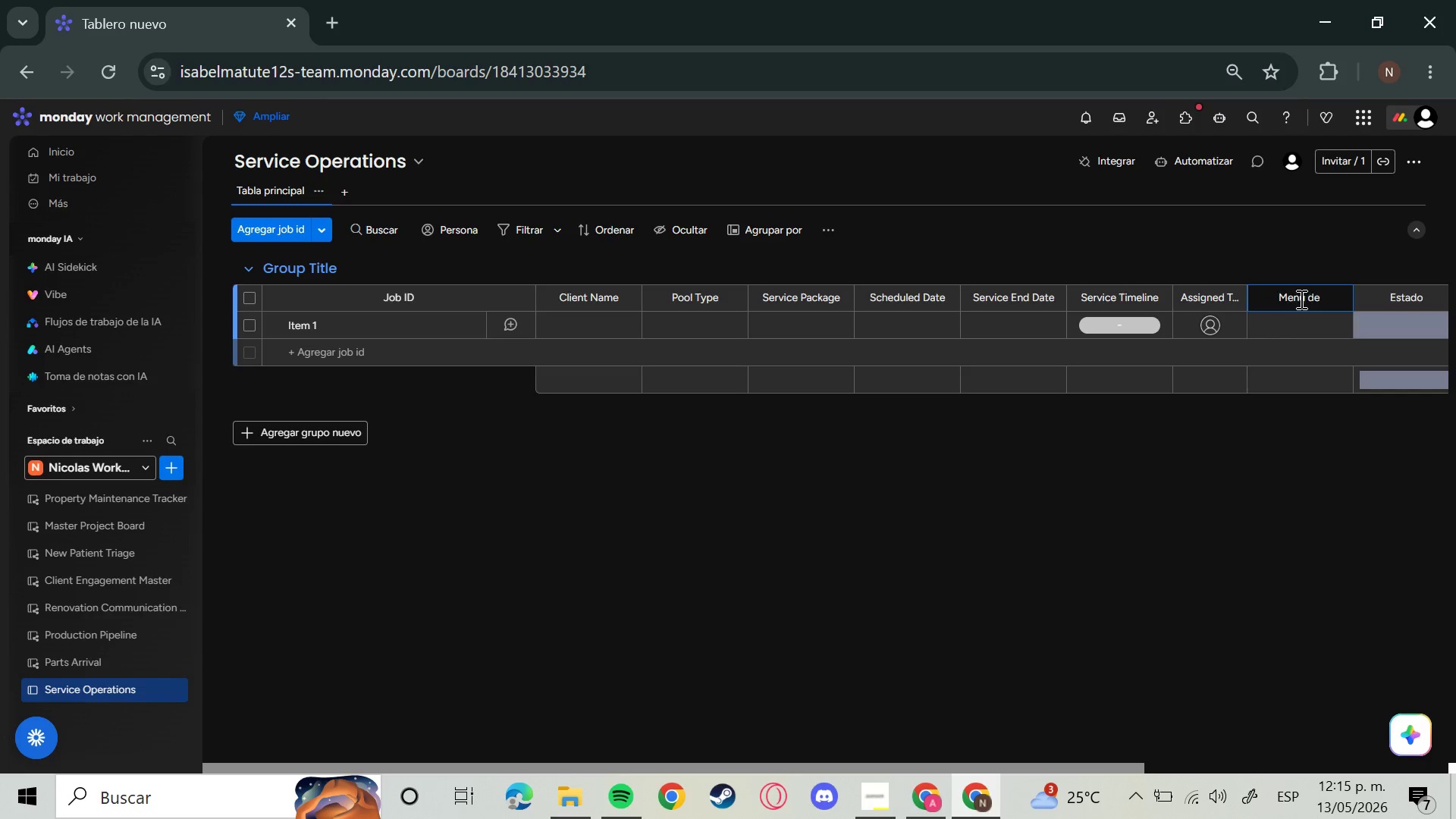 
key(Backspace)
 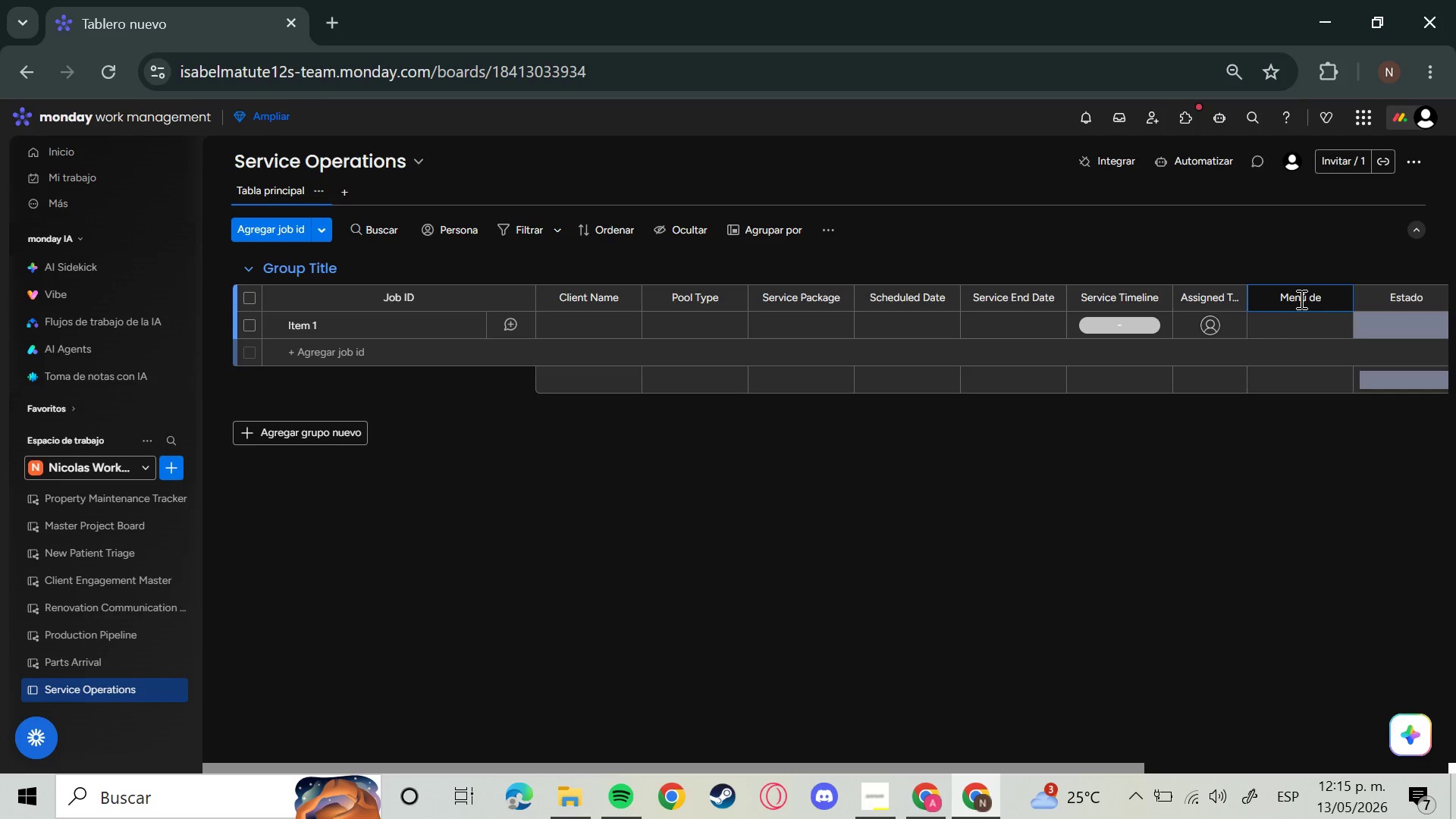 
hold_key(key=Backspace, duration=0.97)
 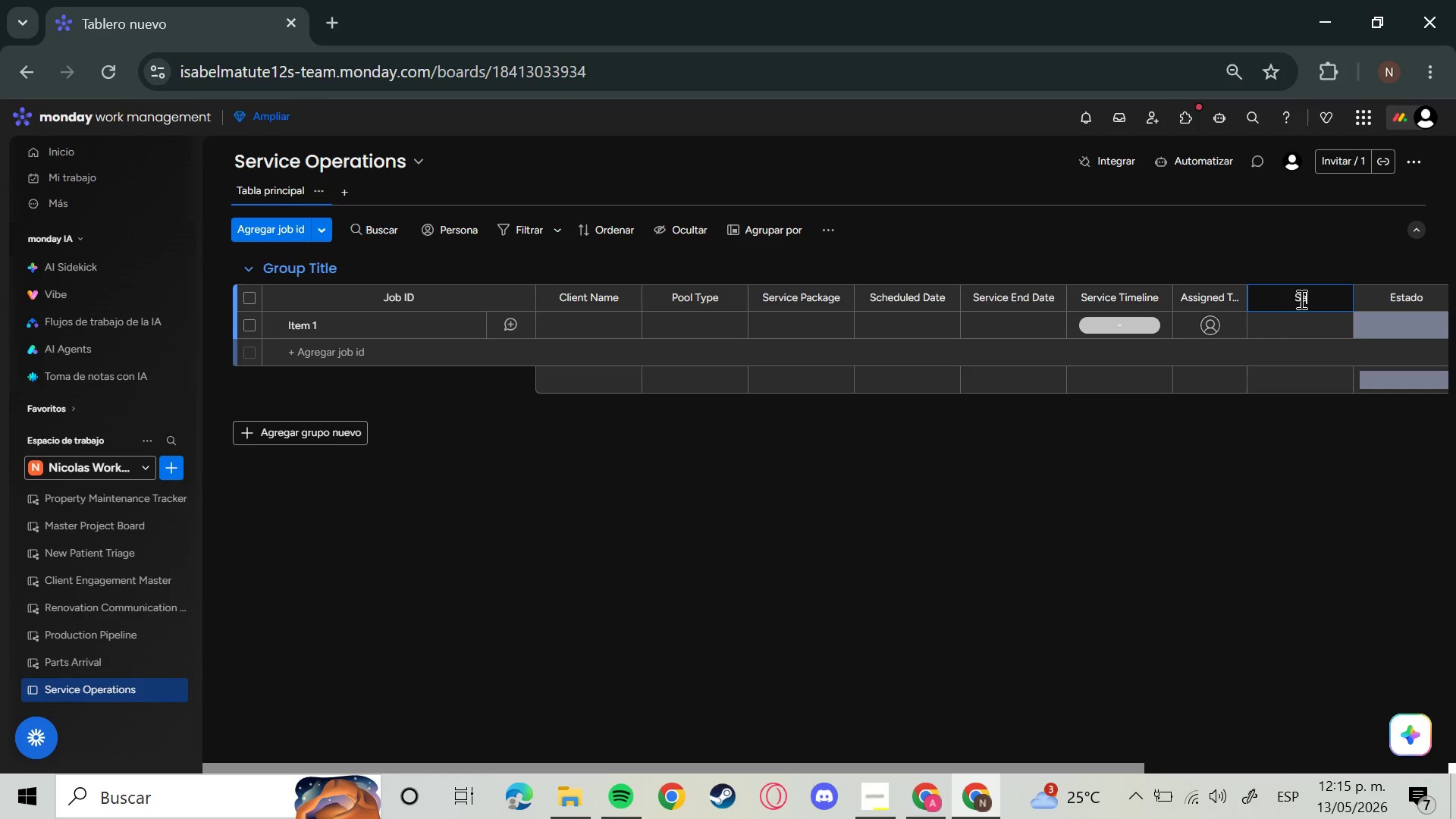 
key(S)
 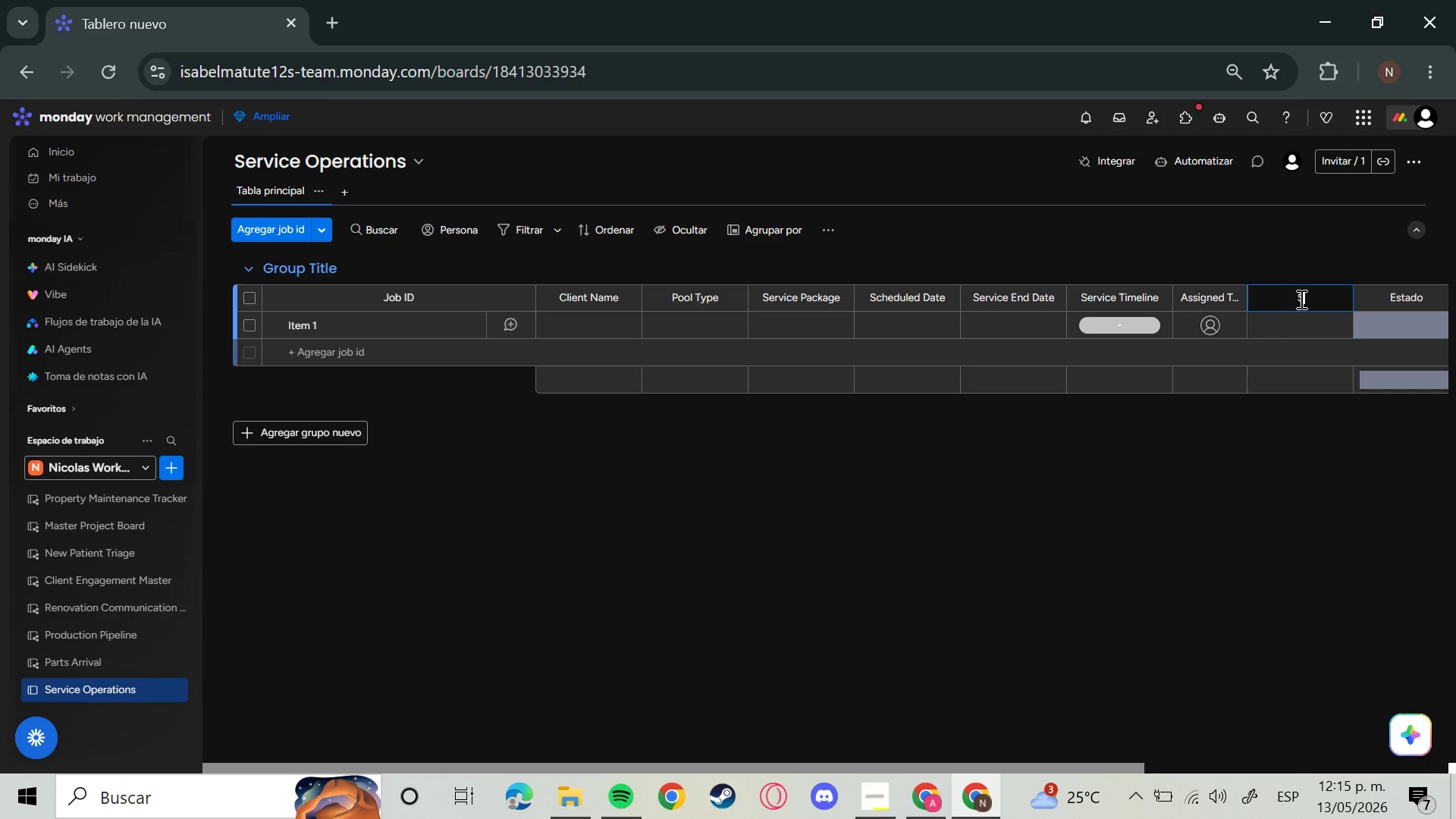 
key(CapsLock)
 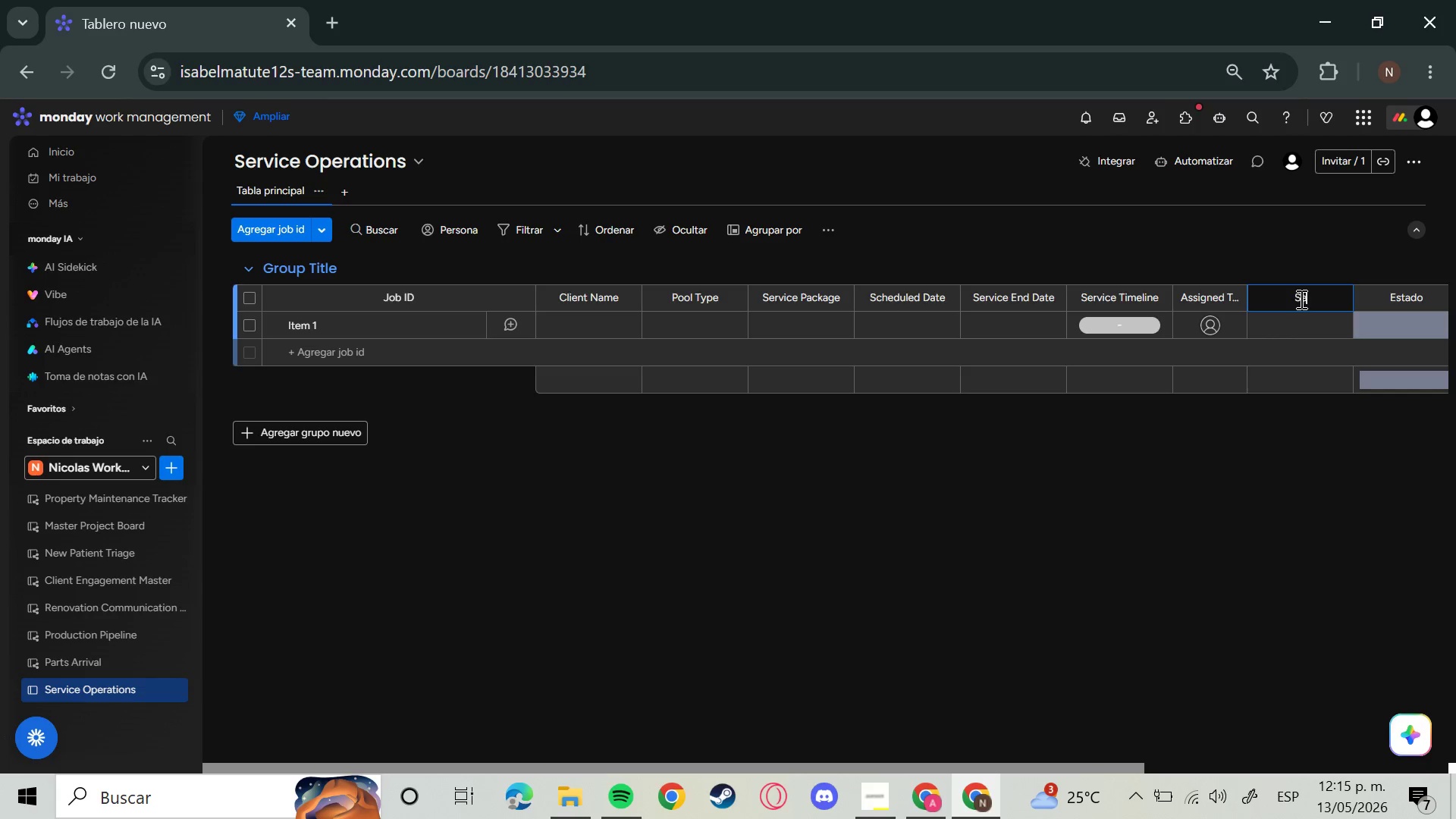 
key(E)
 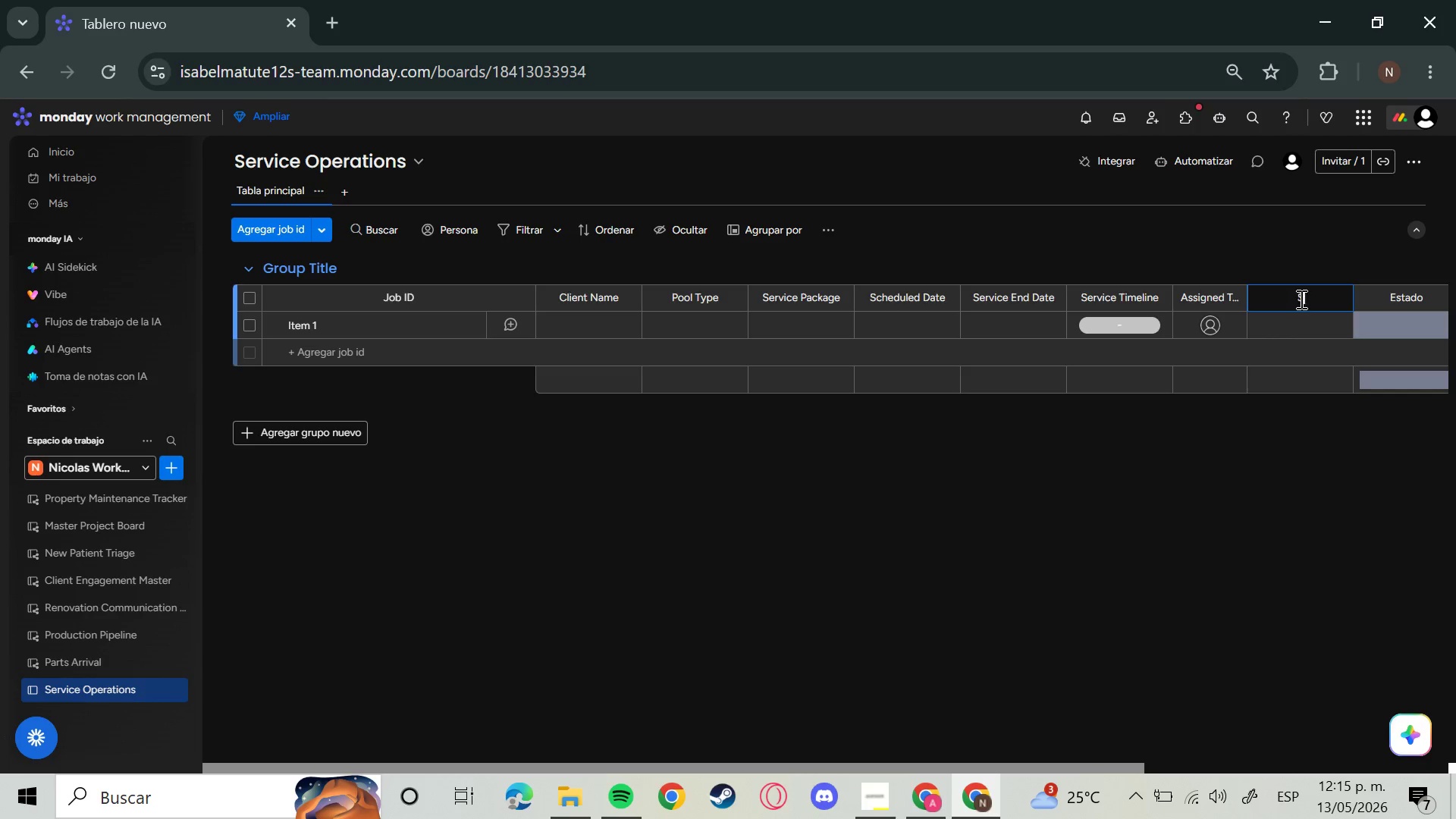 
key(Backspace)
 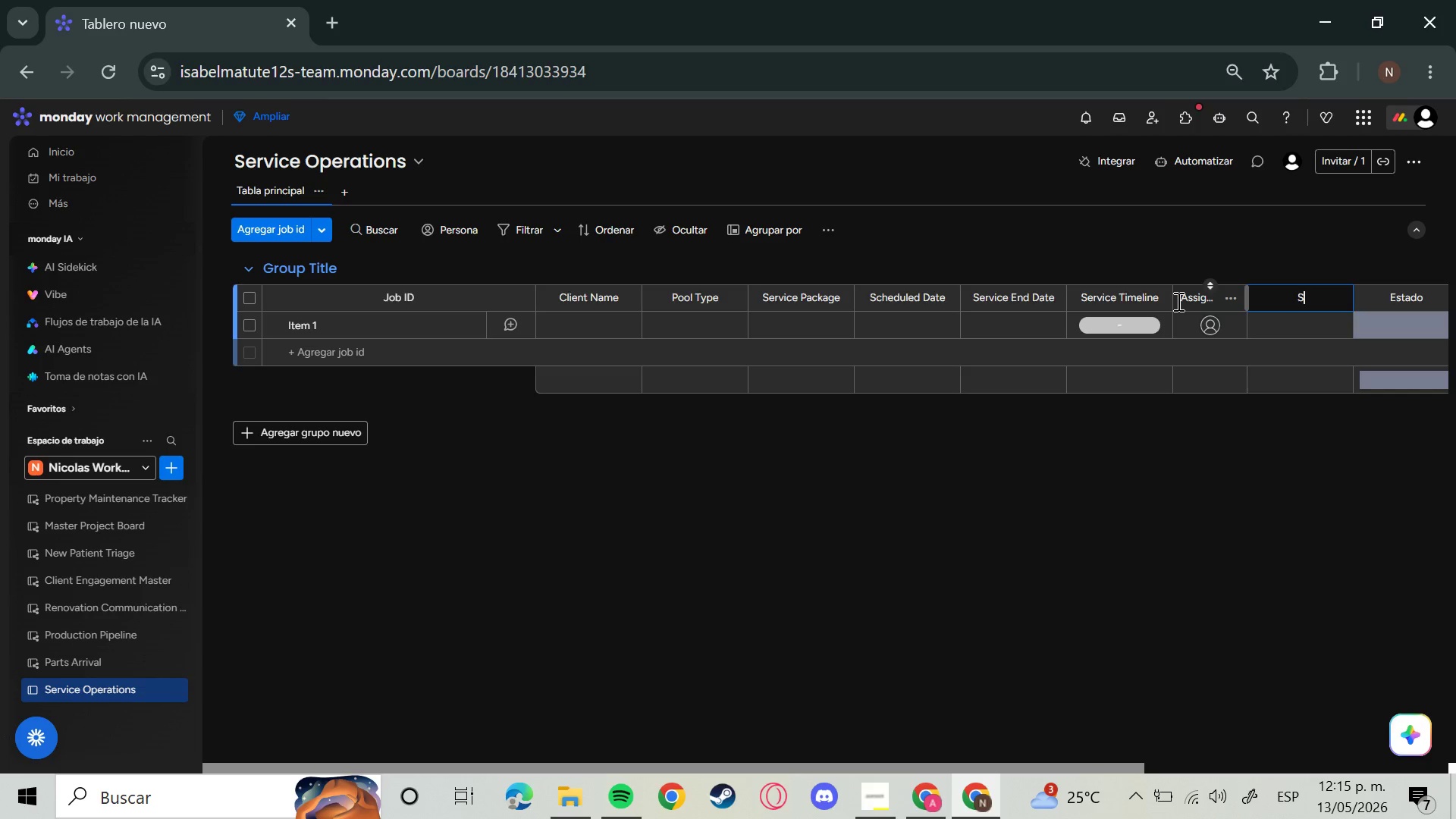 
type(pecialized Equipment)
 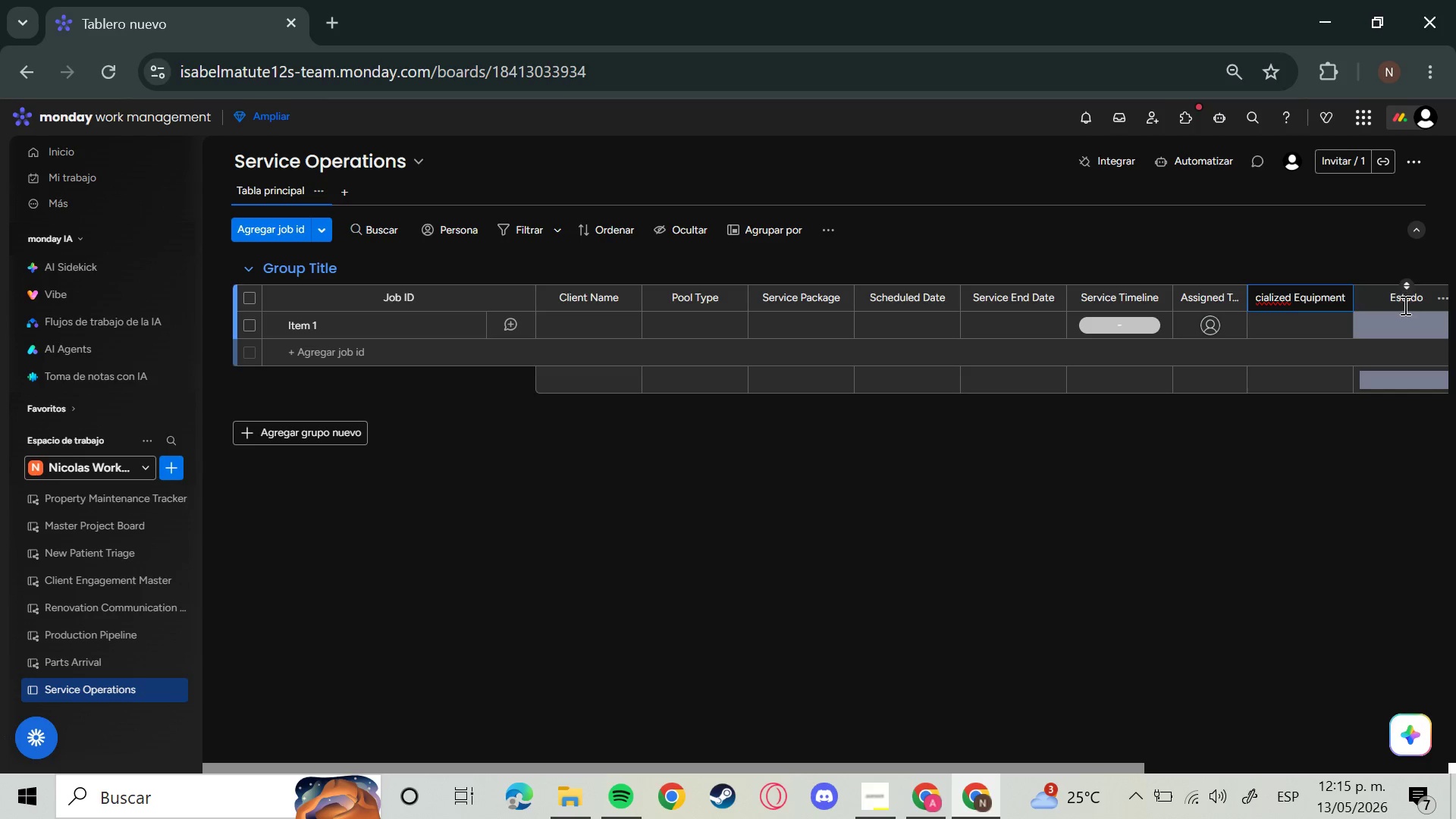 
left_click([1407, 301])
 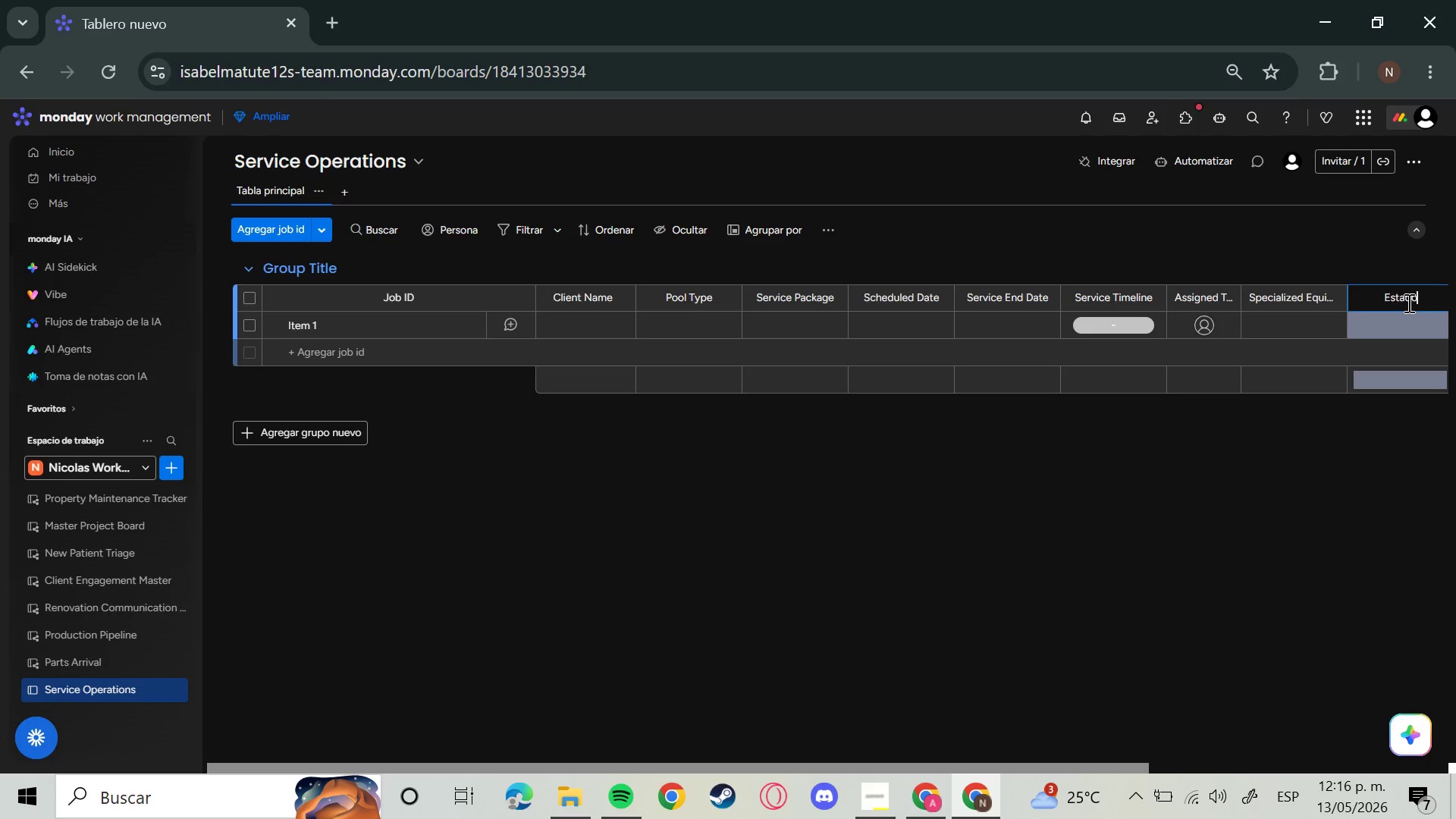 
hold_key(key=Backspace, duration=1.49)
 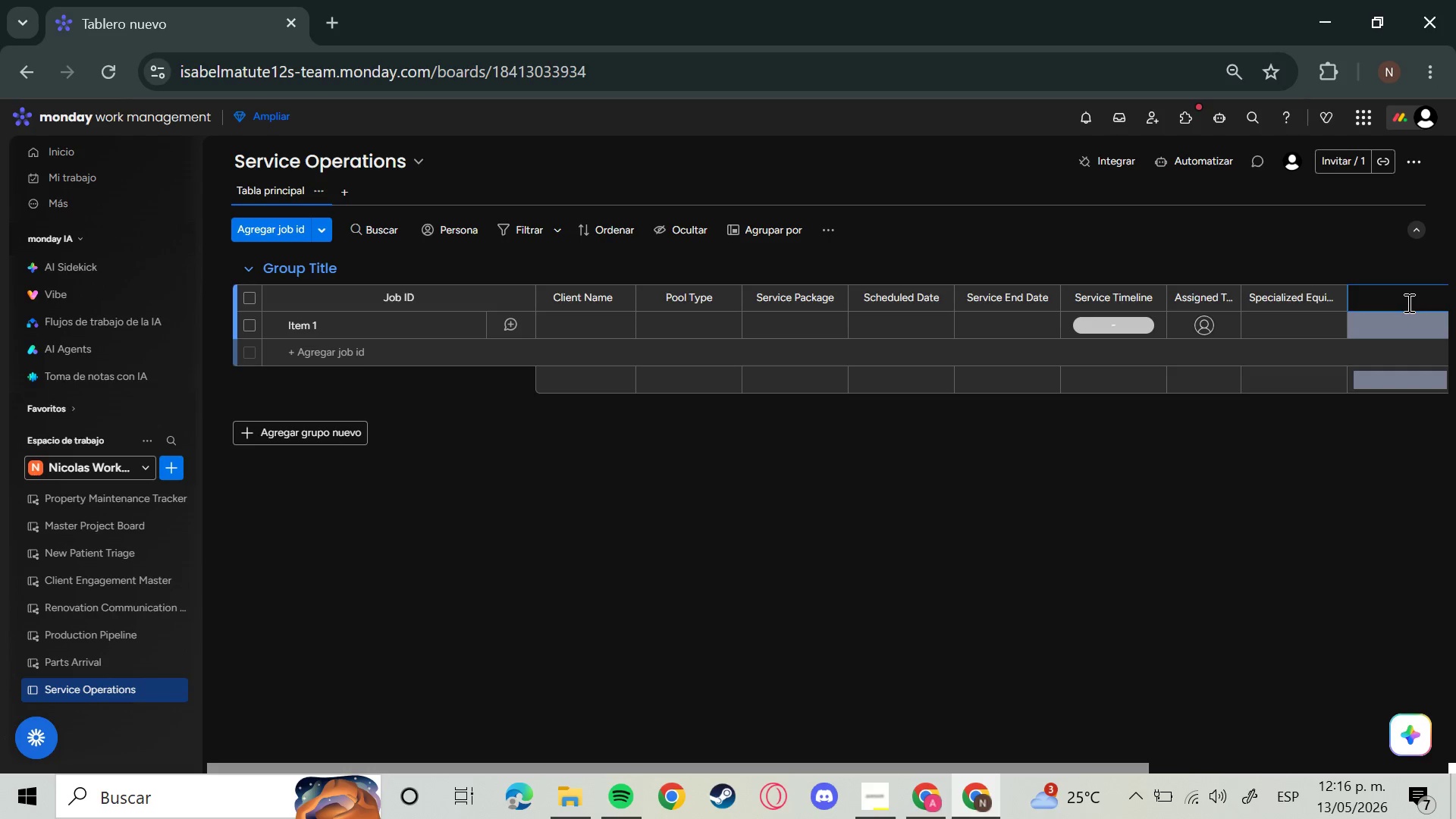 
type(Workflow)
 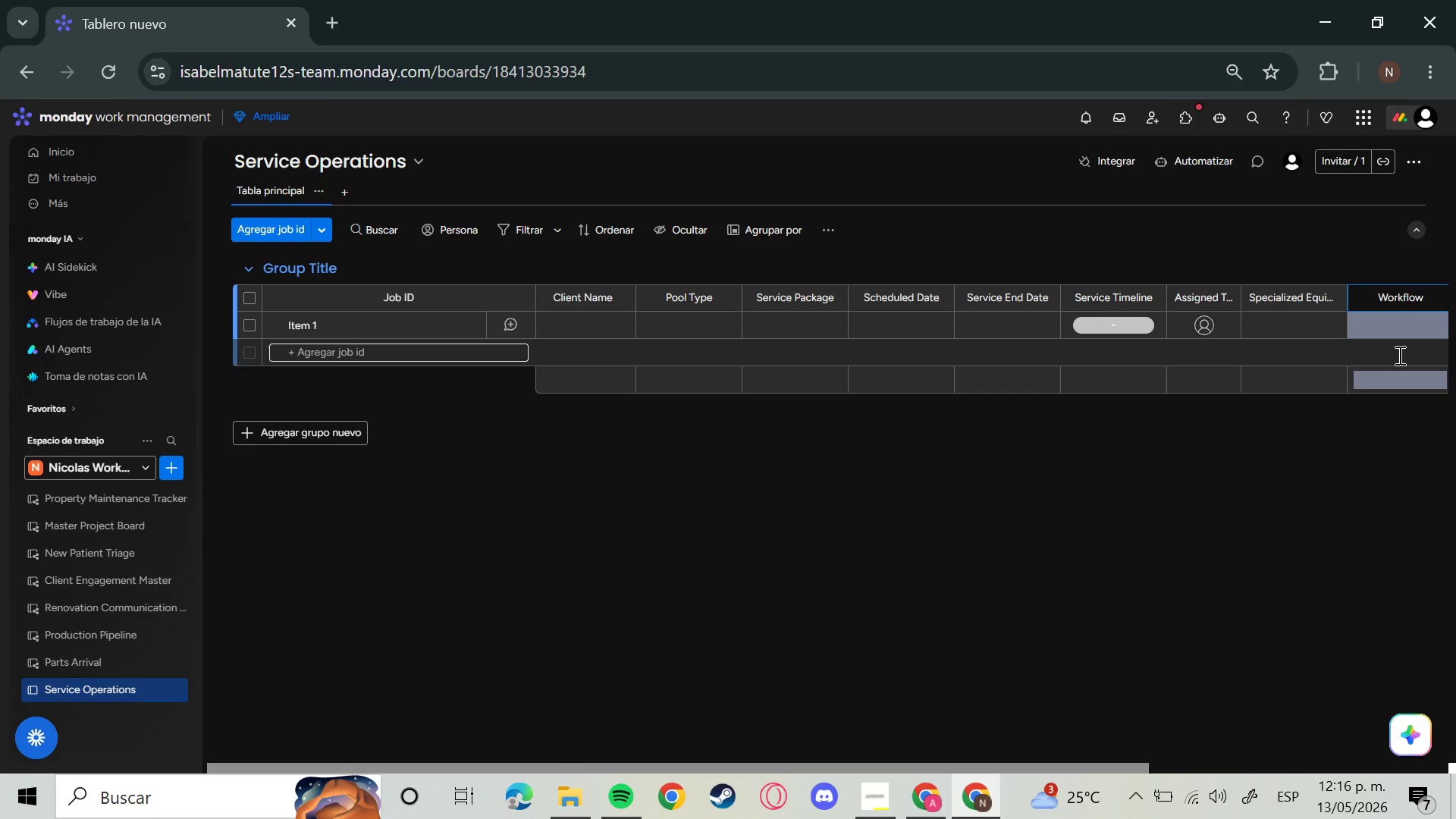 
wait(11.14)
 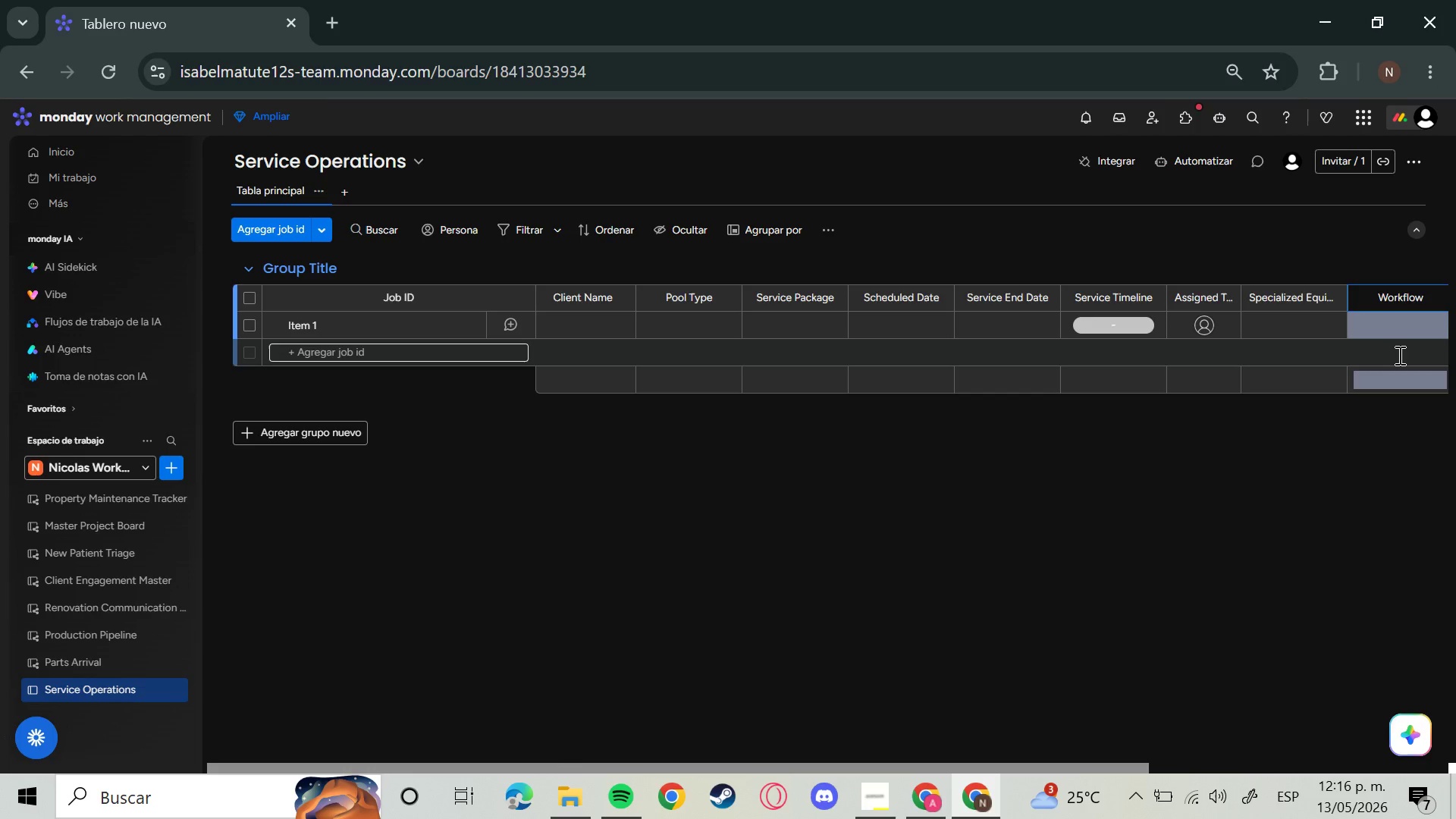 
type( )
key(Backspace)
type( Sa)
key(Backspace)
type(tage)
 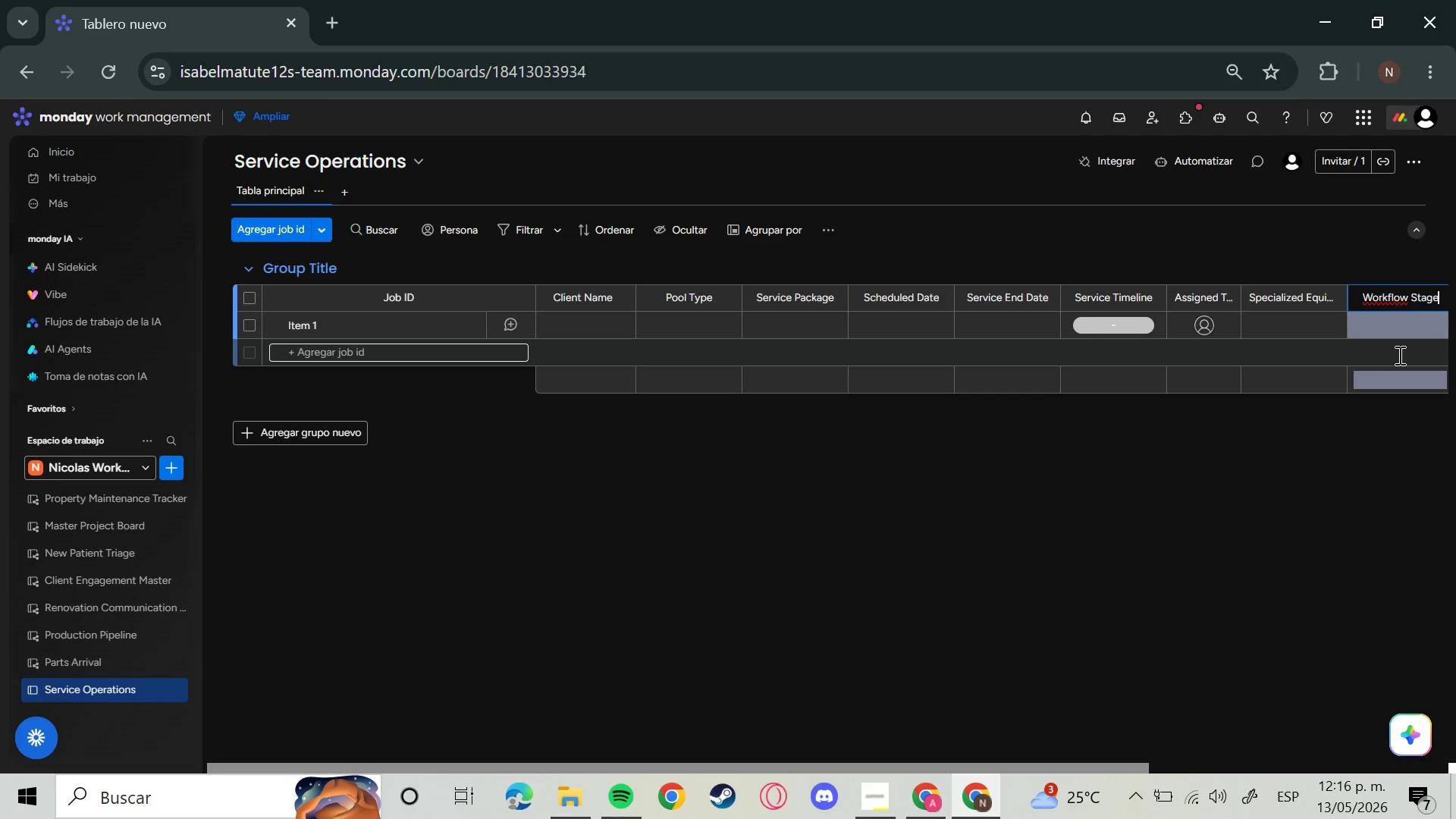 
key(Enter)
 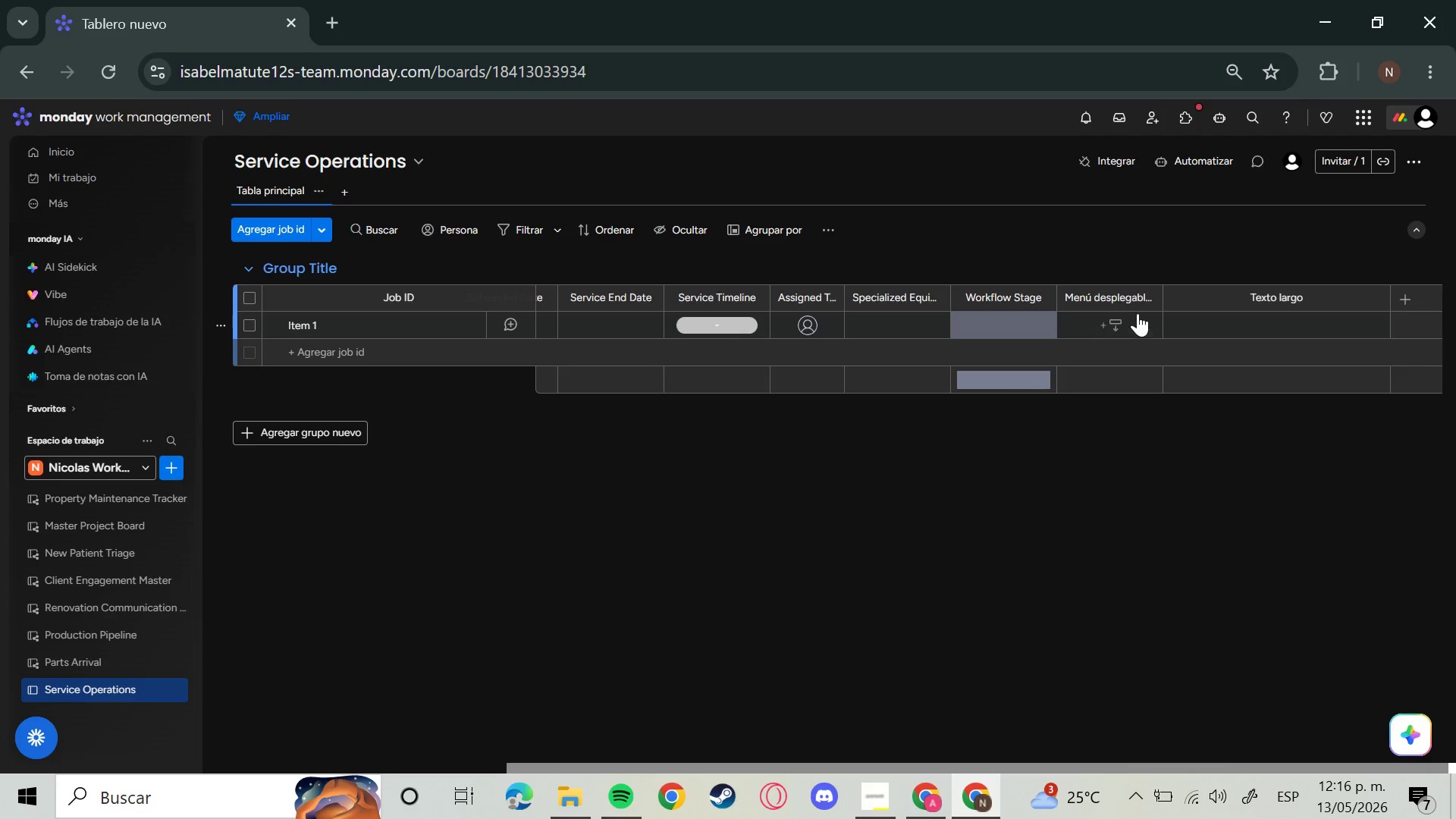 
left_click([1134, 299])
 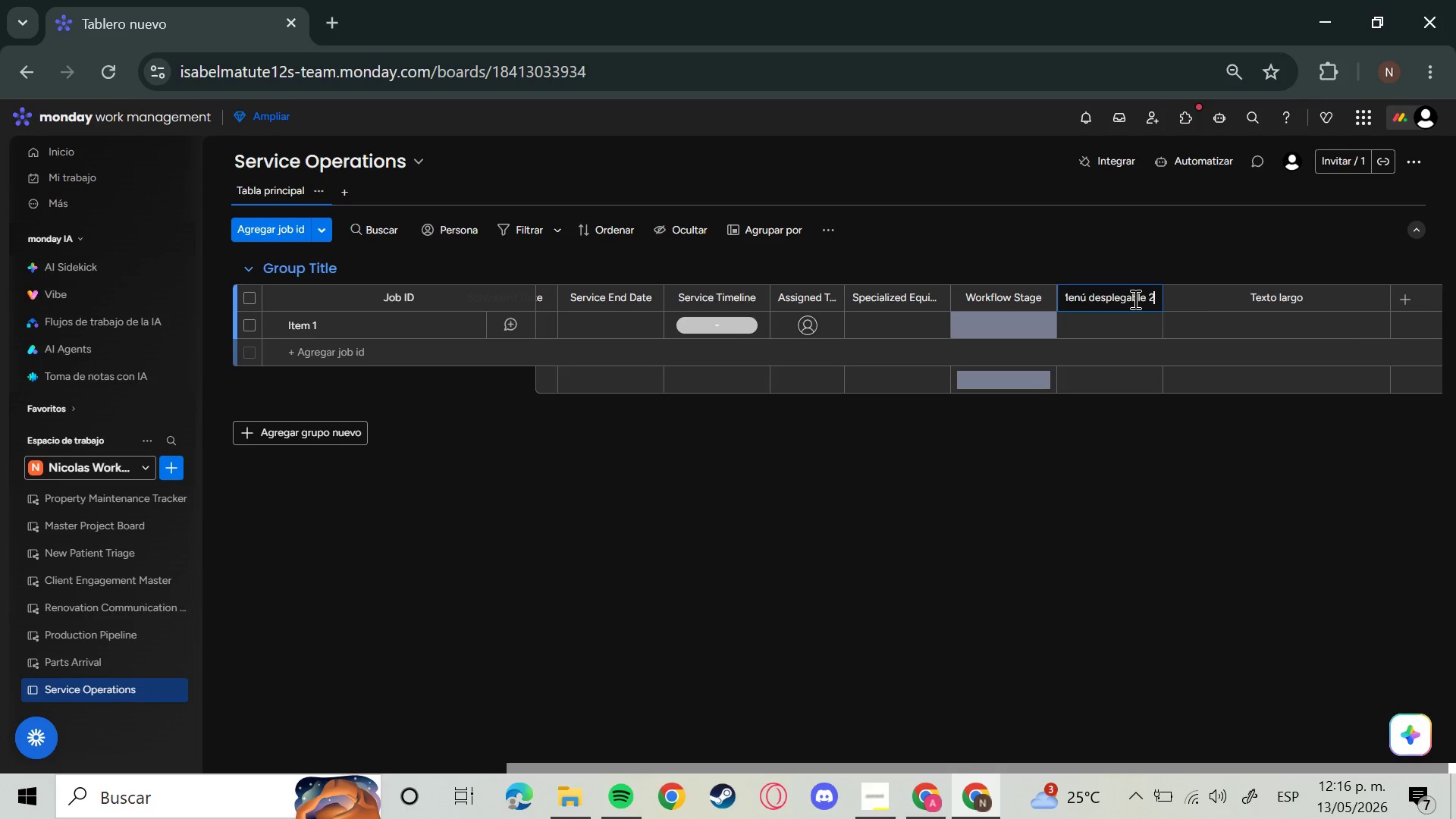 
hold_key(key=Backspace, duration=1.5)
 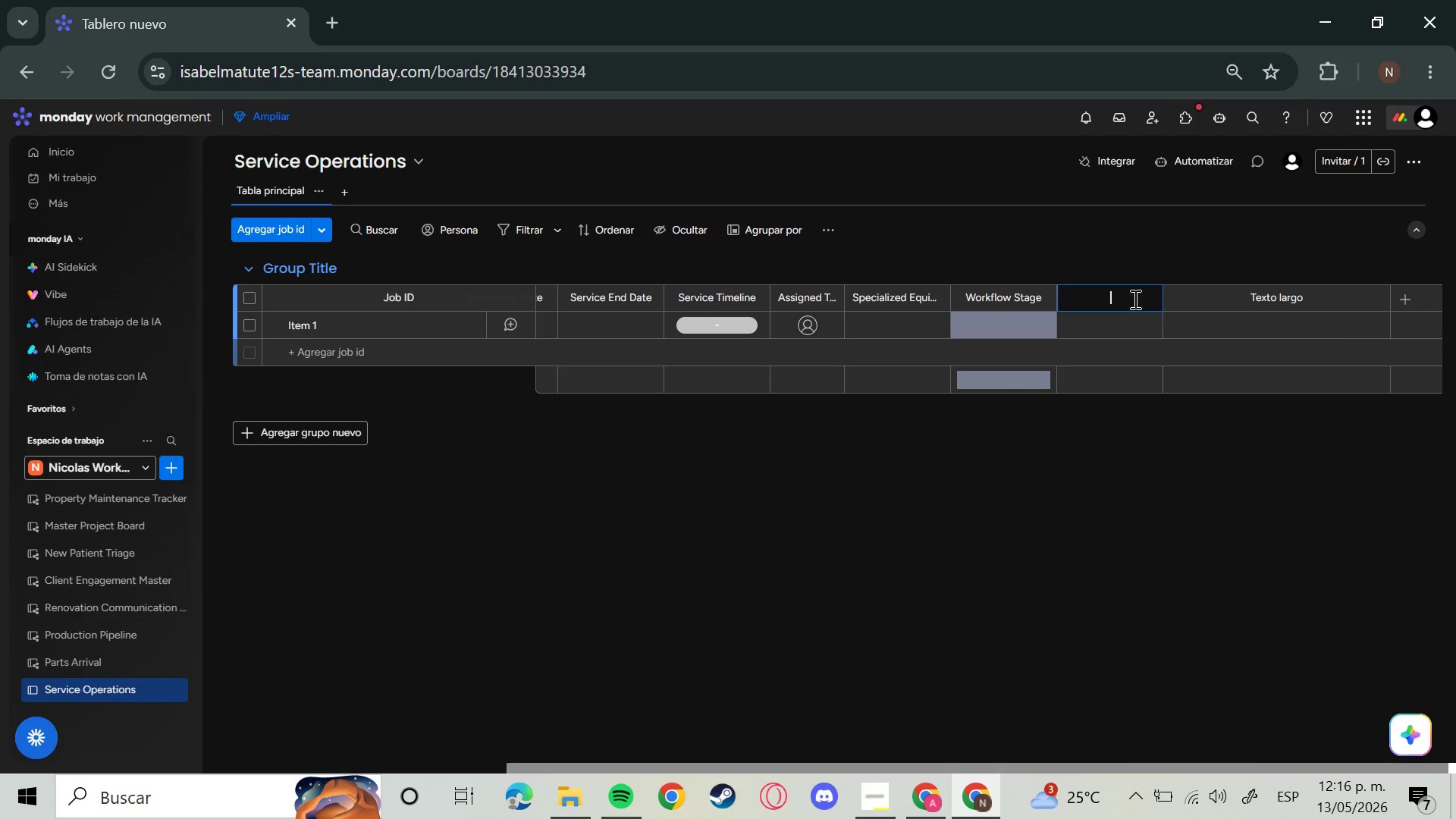 
hold_key(key=Backspace, duration=0.8)
 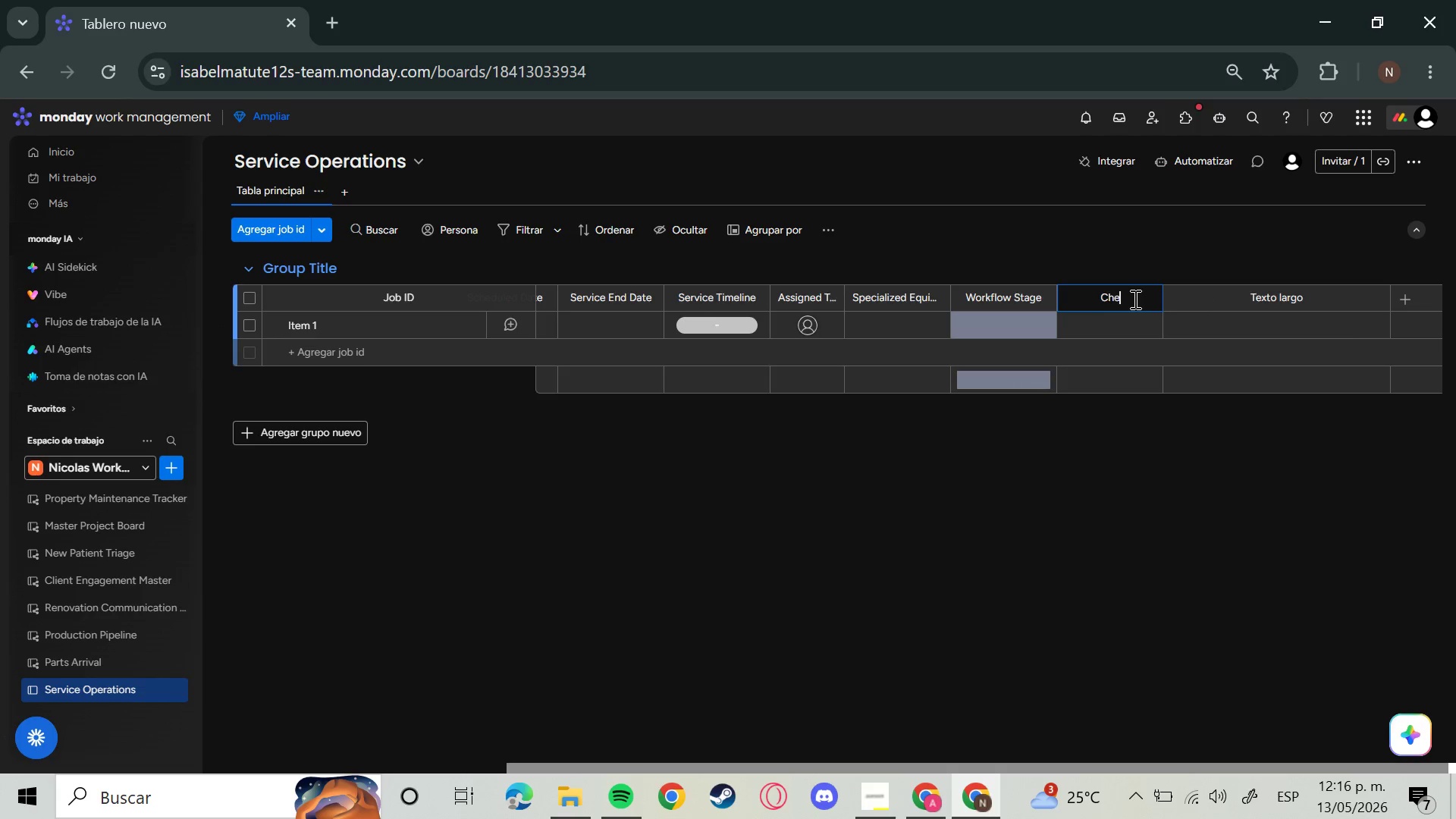 
type(Chemistr)
key(Backspace)
type(ry)
 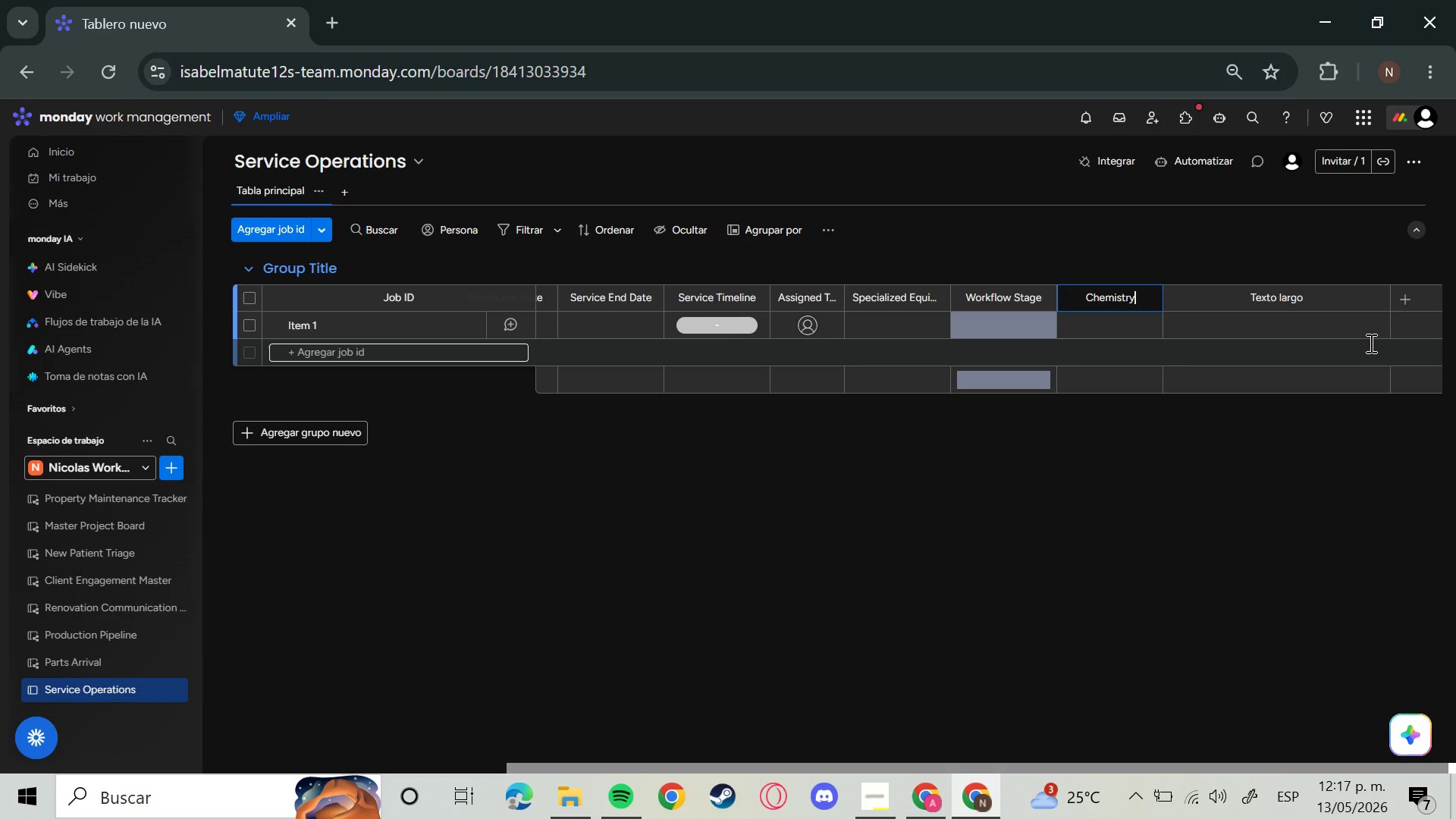 
wait(51.81)
 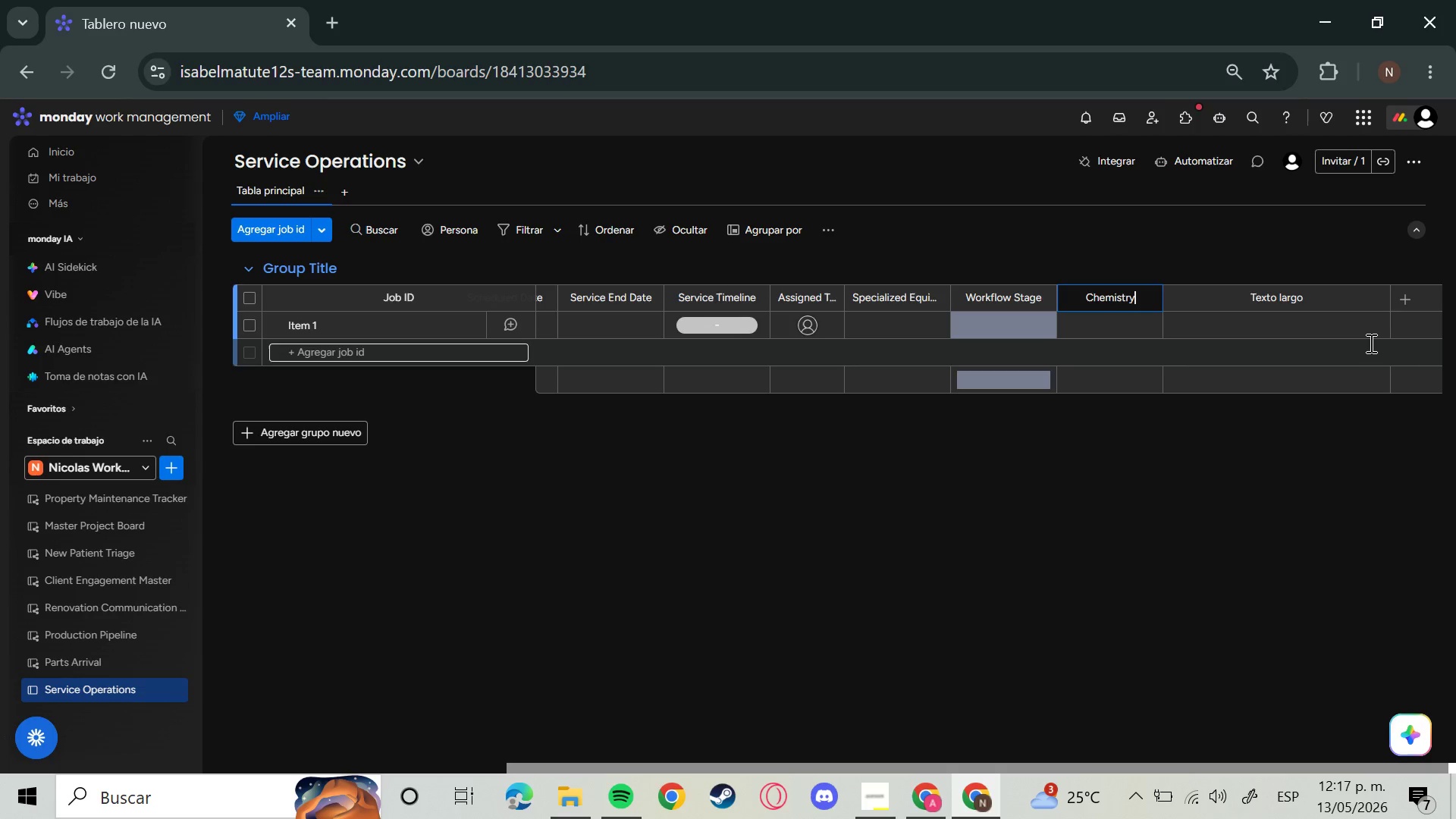 
type( Requie)
key(Backspace)
type(rements)
 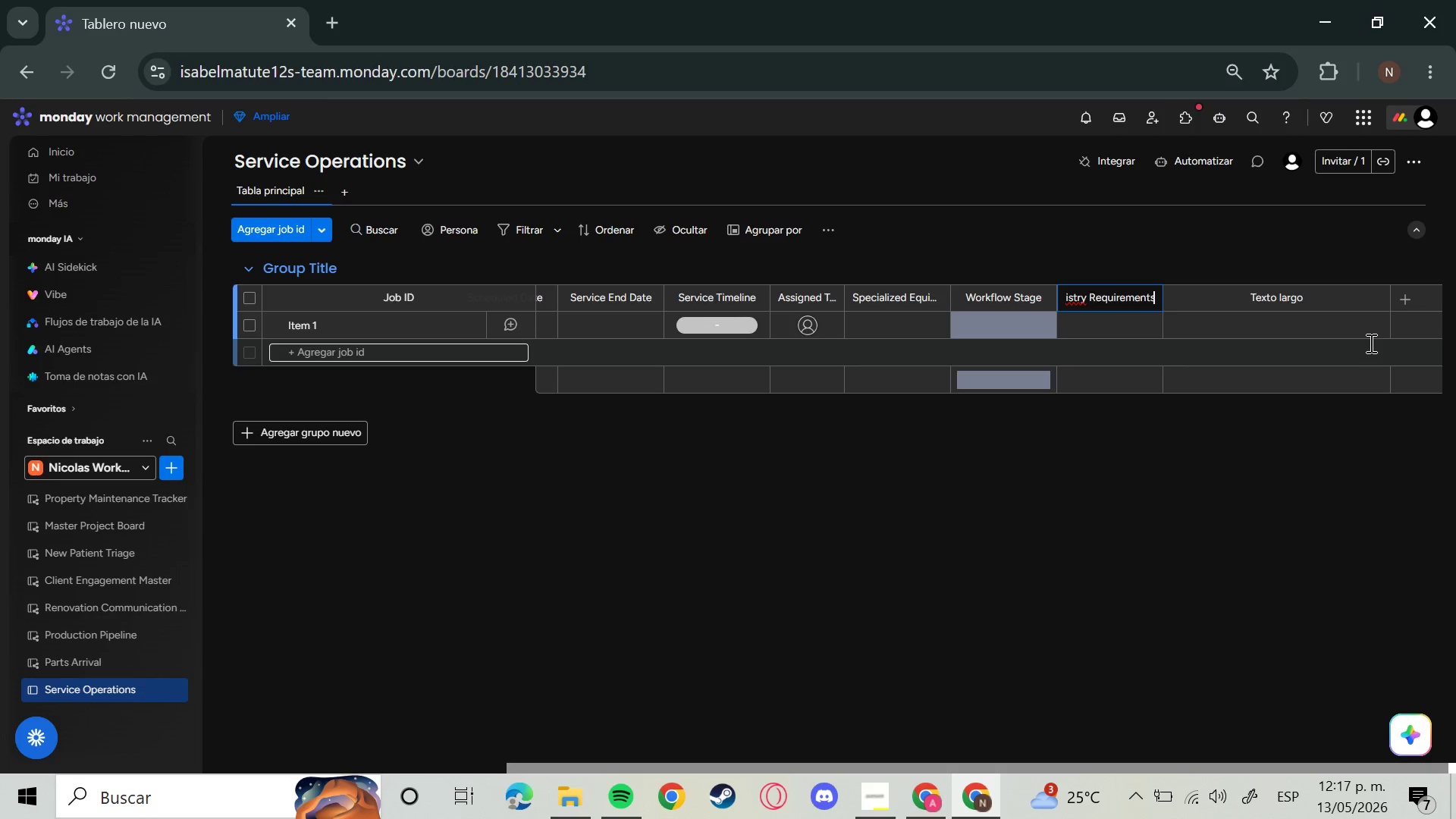 
key(Enter)
 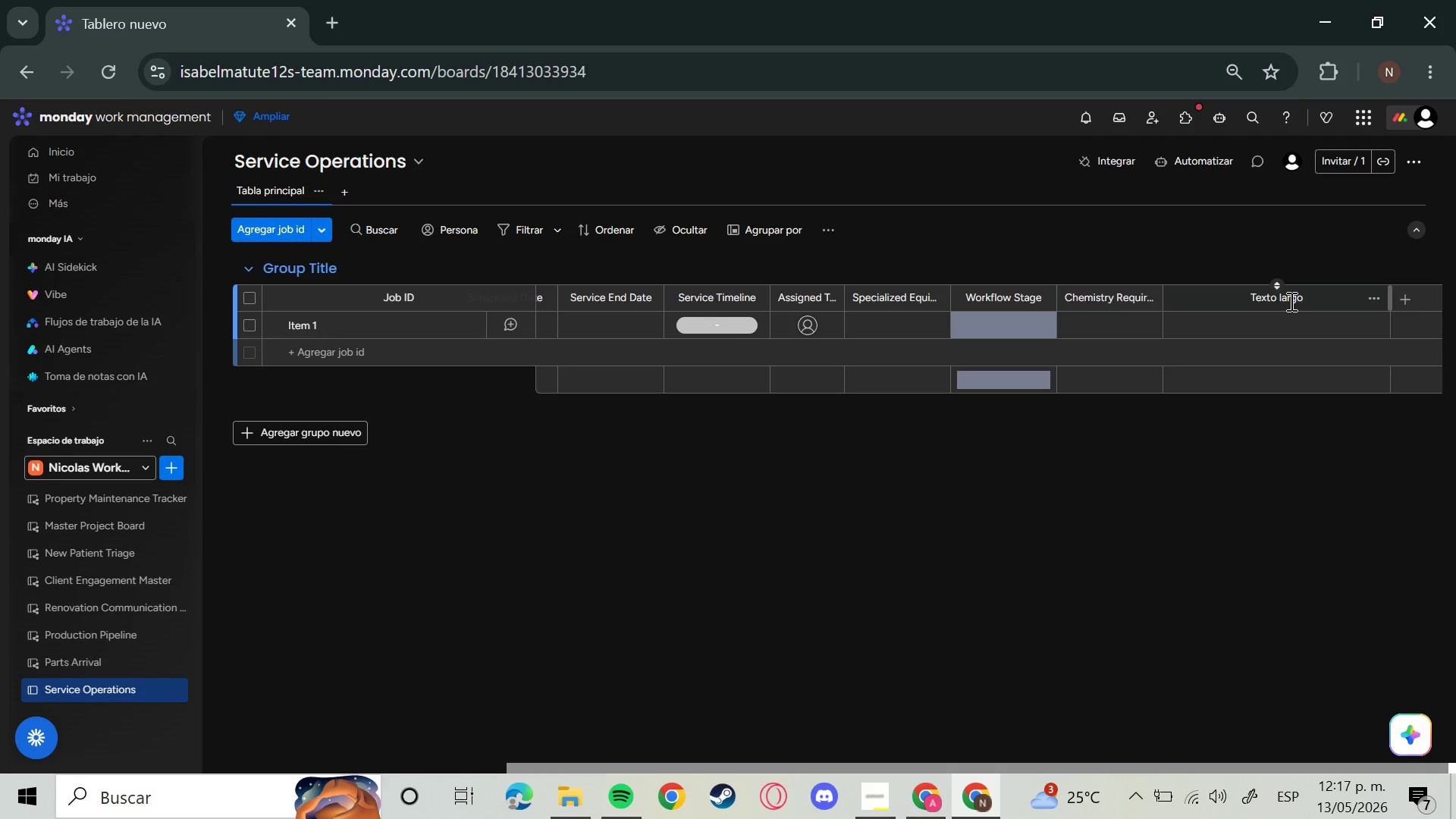 
left_click([1291, 303])
 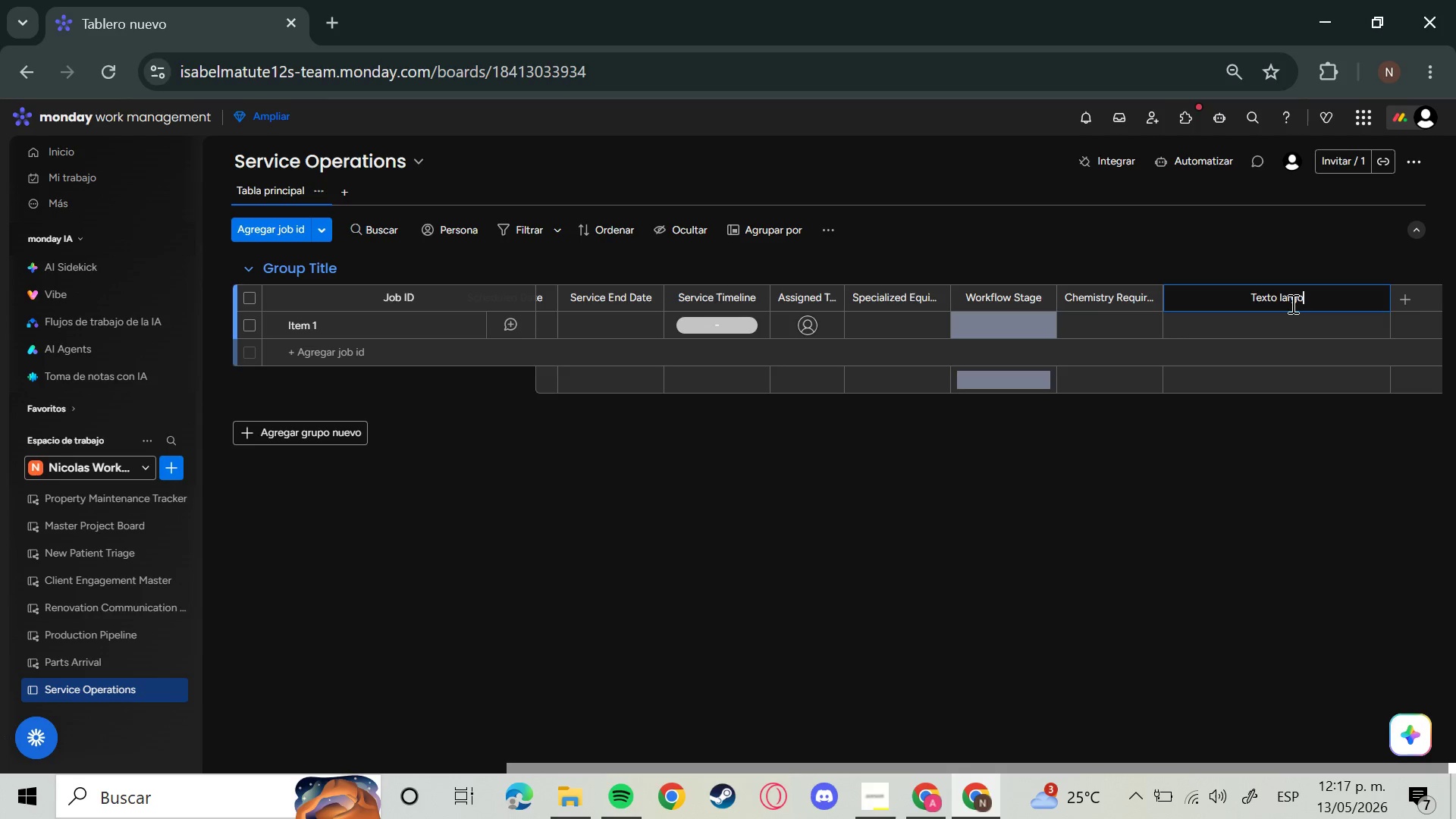 
hold_key(key=Backspace, duration=1.14)
 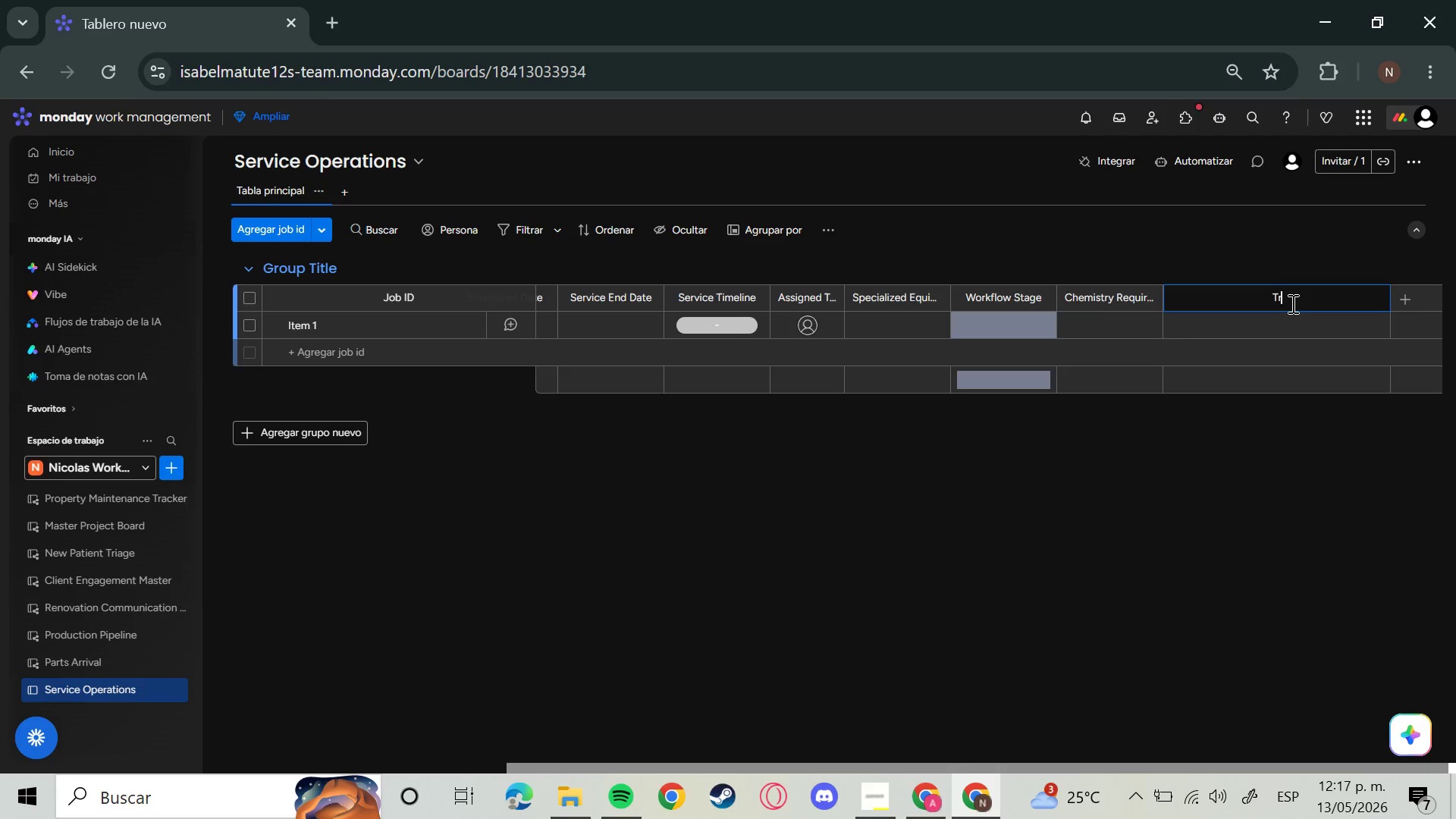 
type(Tr)
key(Backspace)
type(echcccnician)
 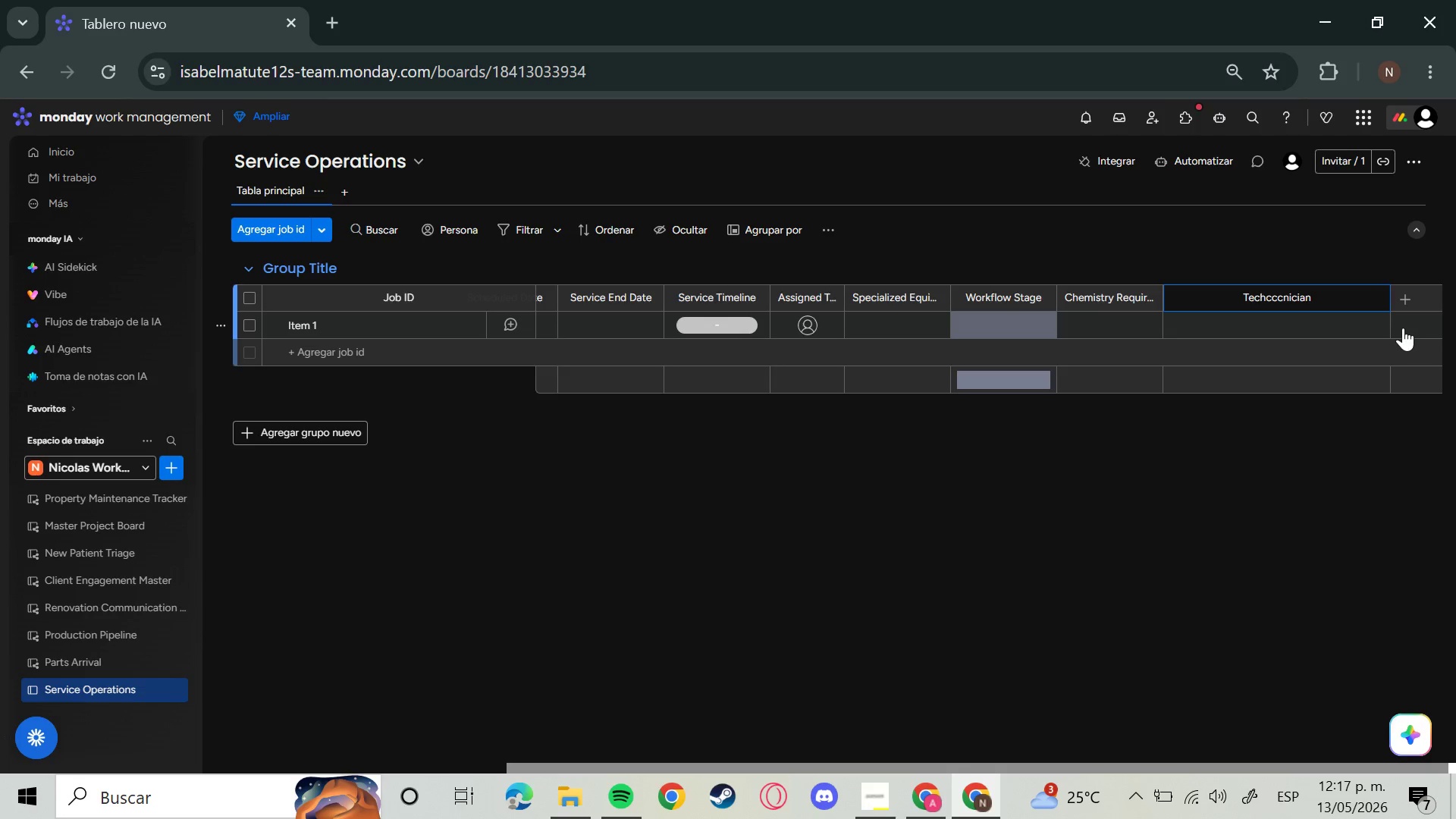 
type( Notes)
 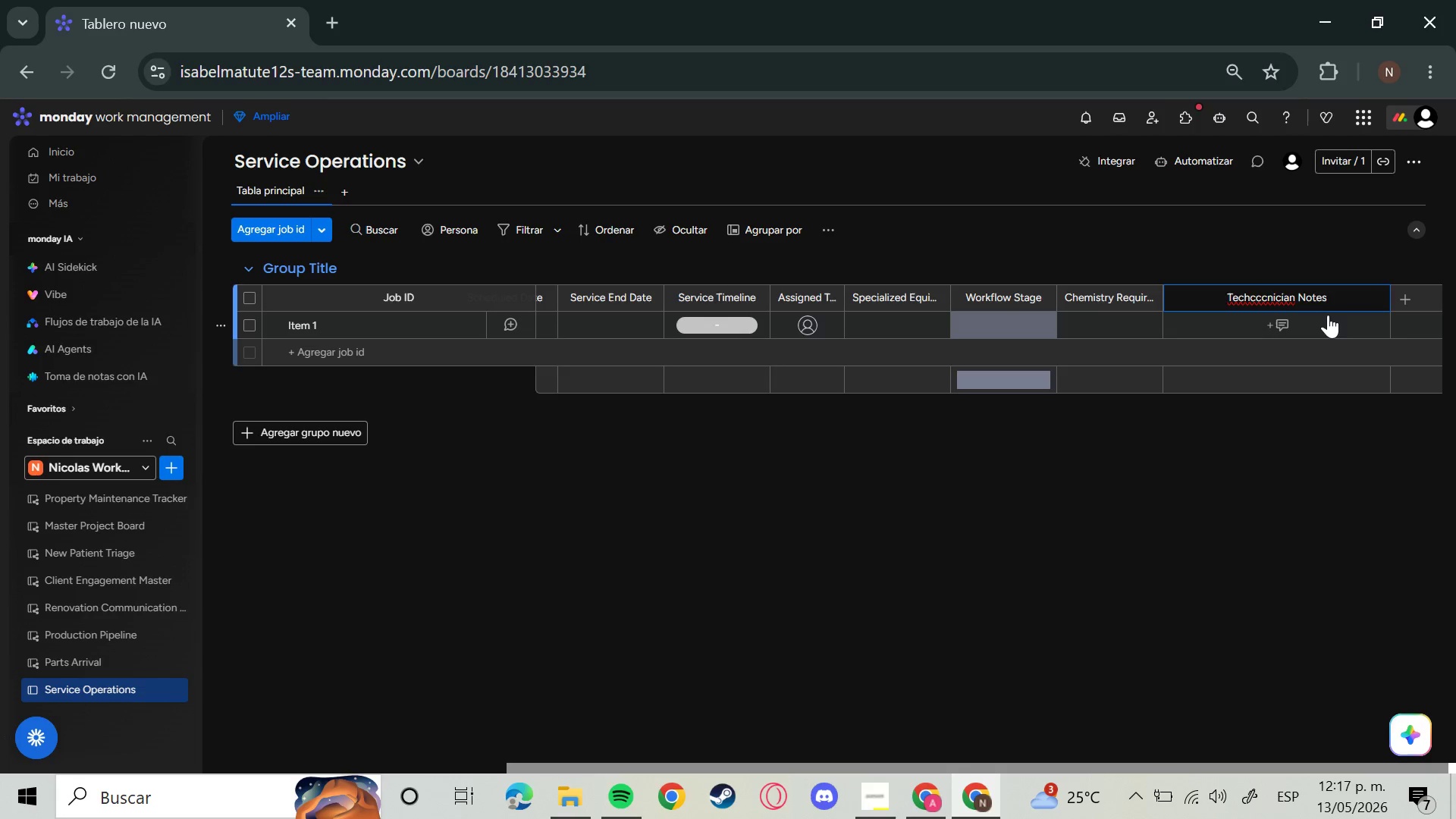 
key(Enter)
 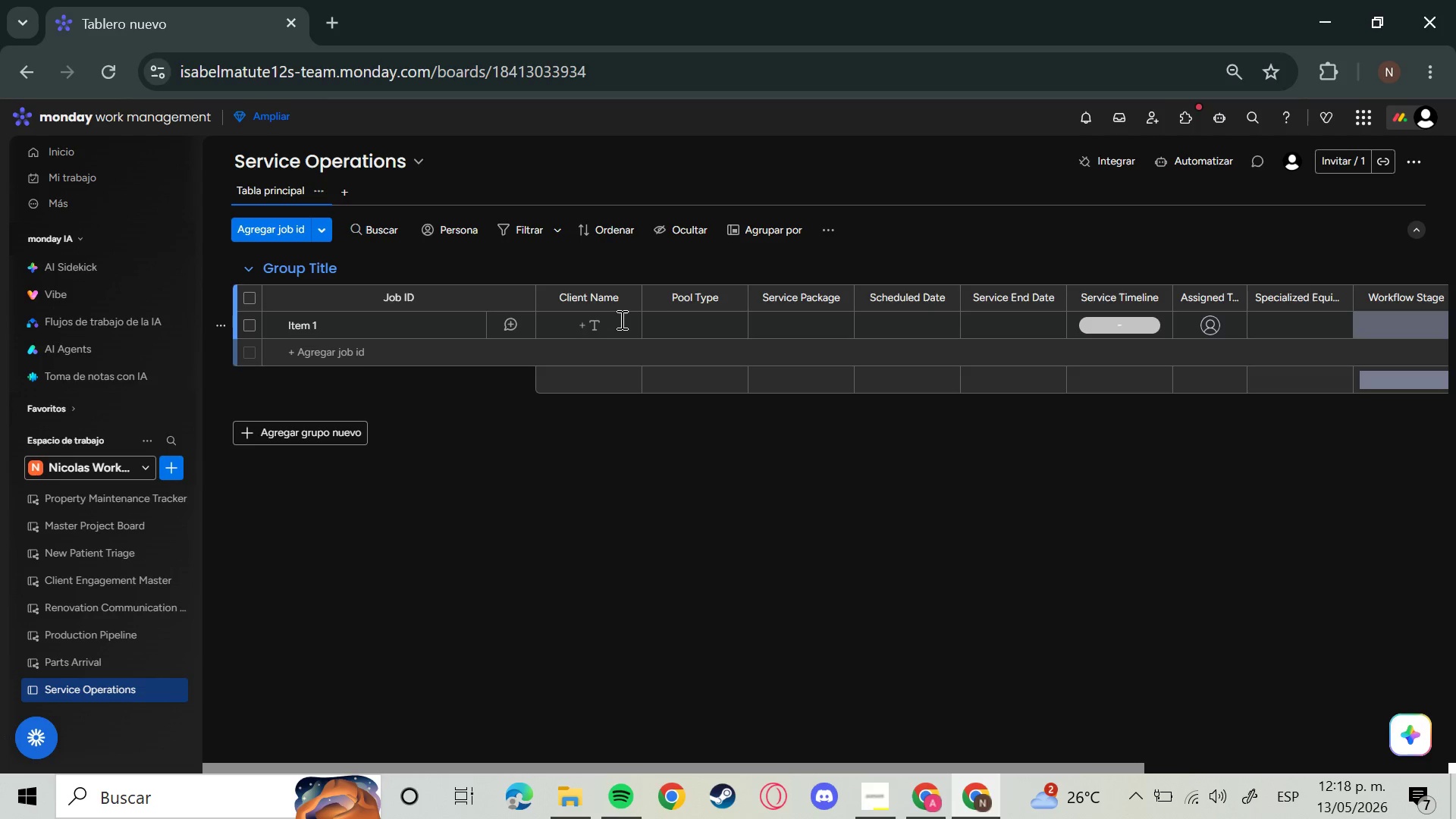 
wait(15.72)
 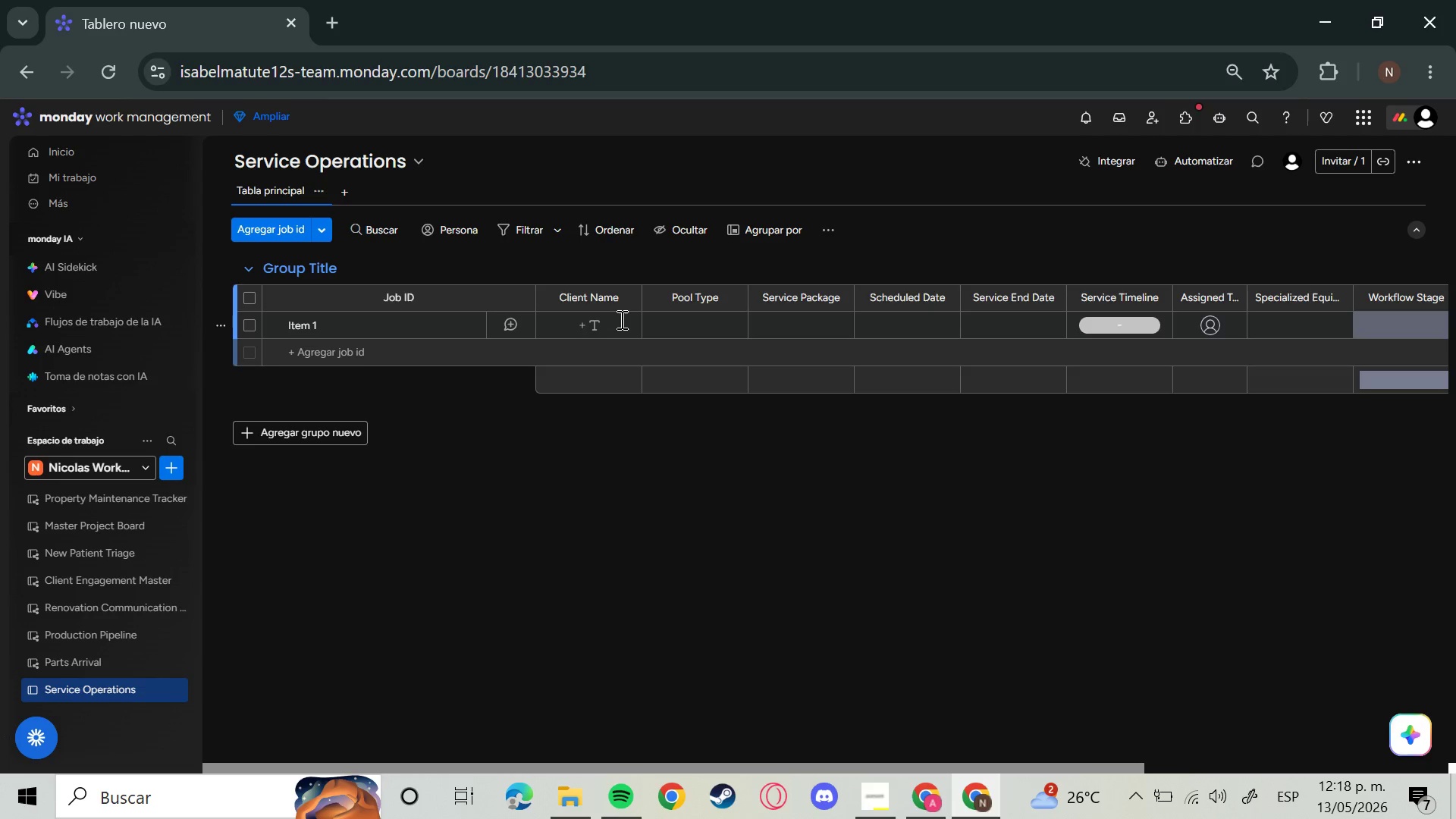 
left_click([1147, 317])
 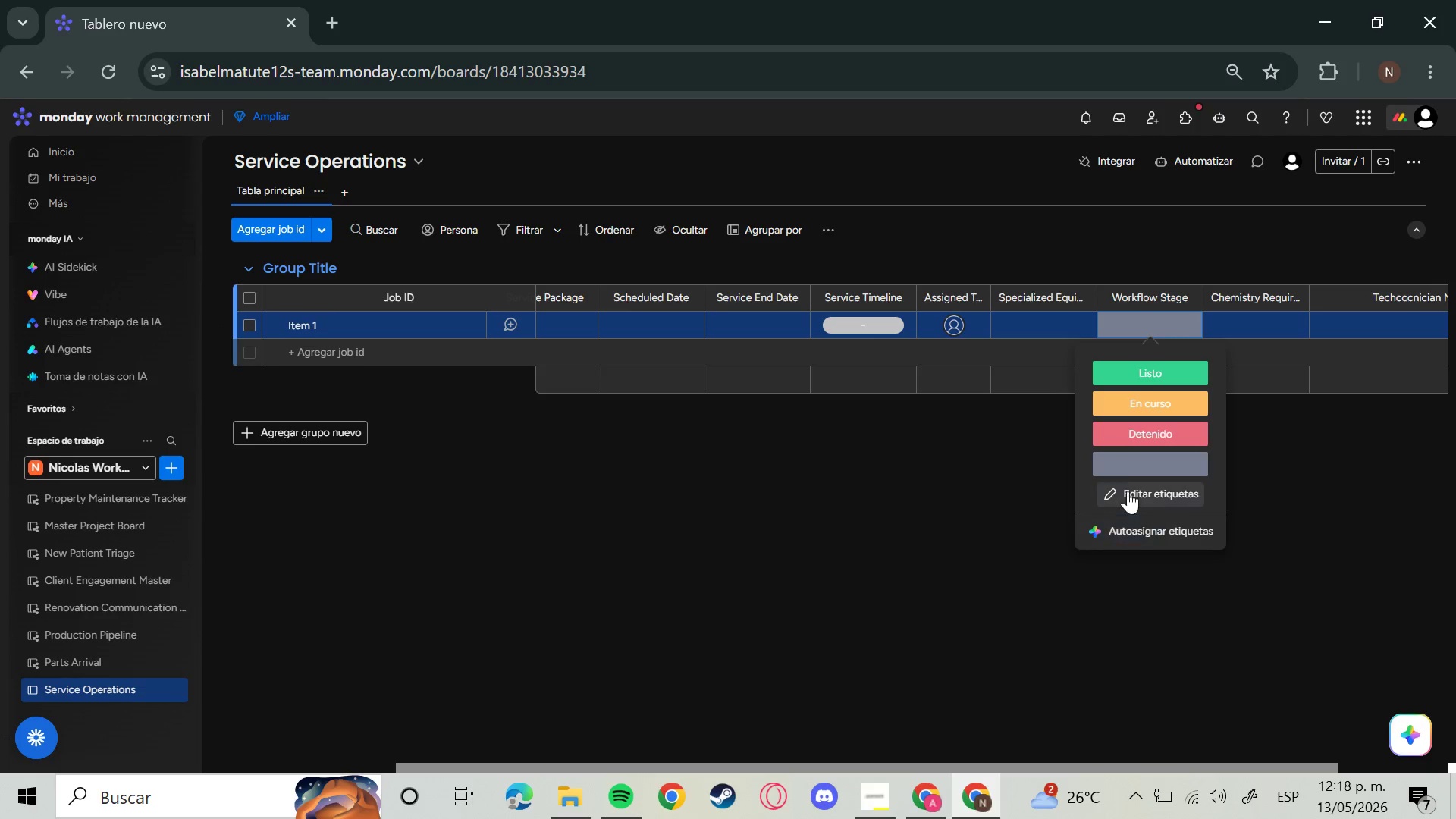 
left_click([1128, 485])
 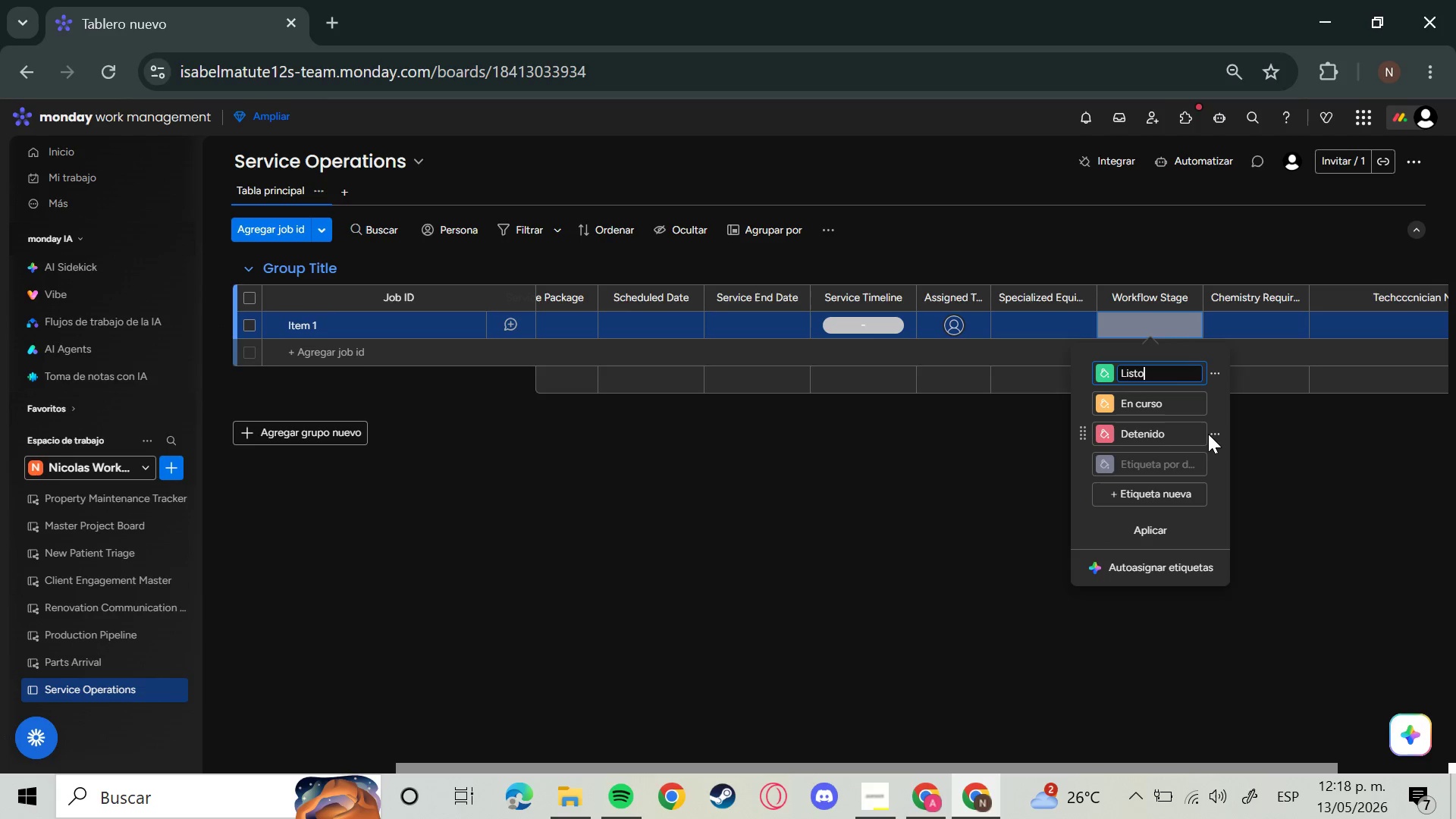 
left_click([1219, 432])
 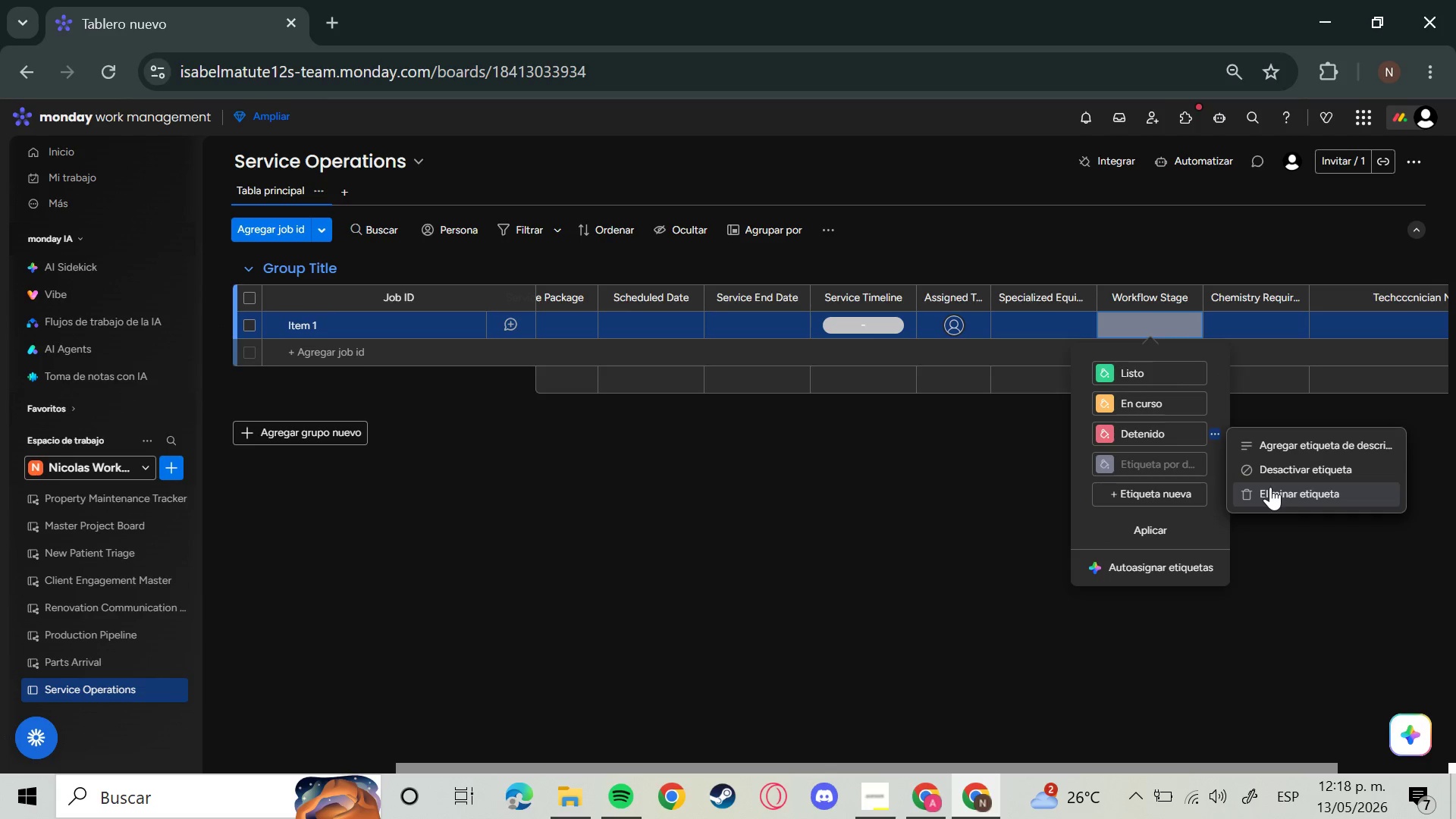 
left_click([1270, 487])
 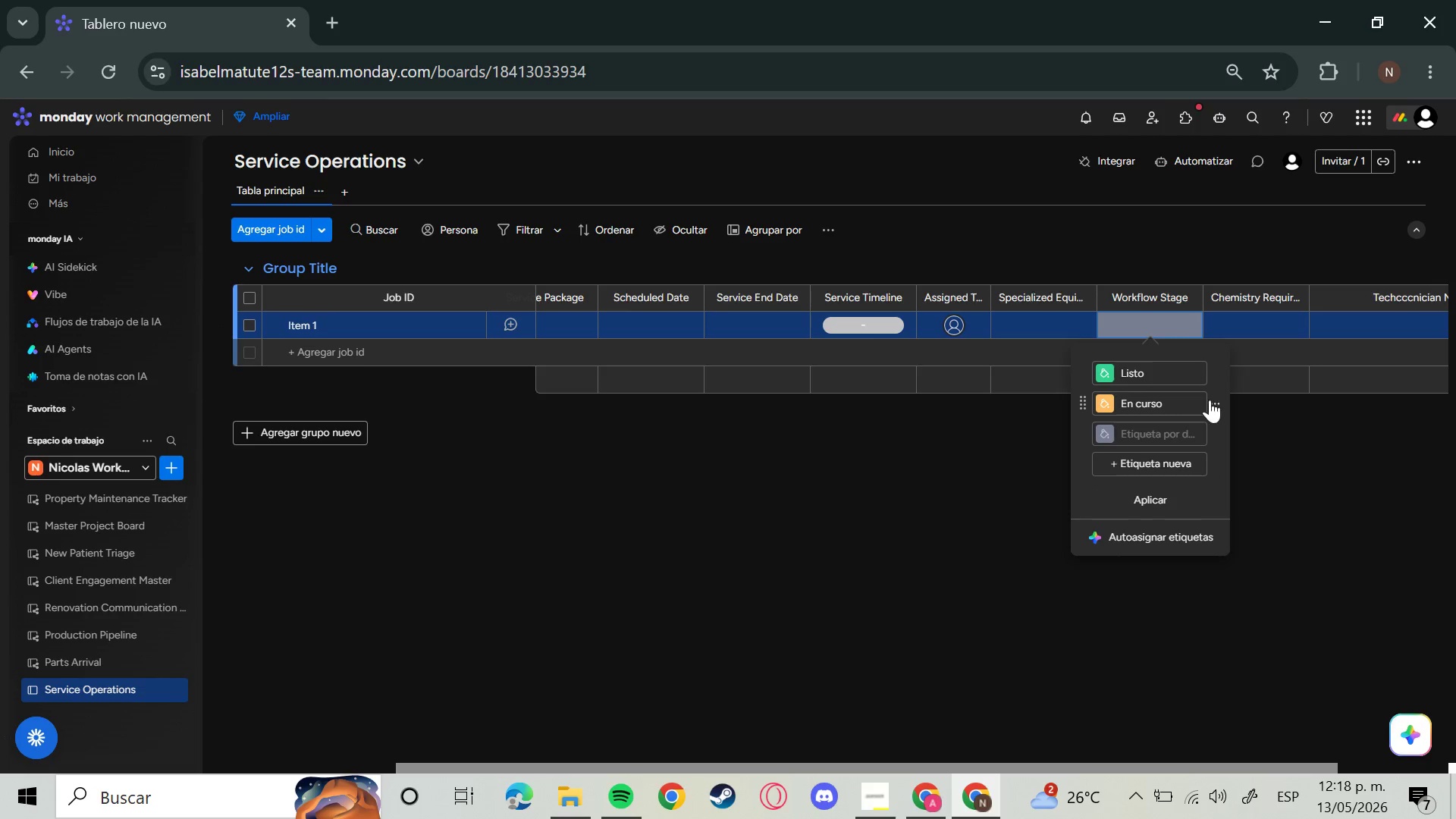 
left_click([1213, 400])
 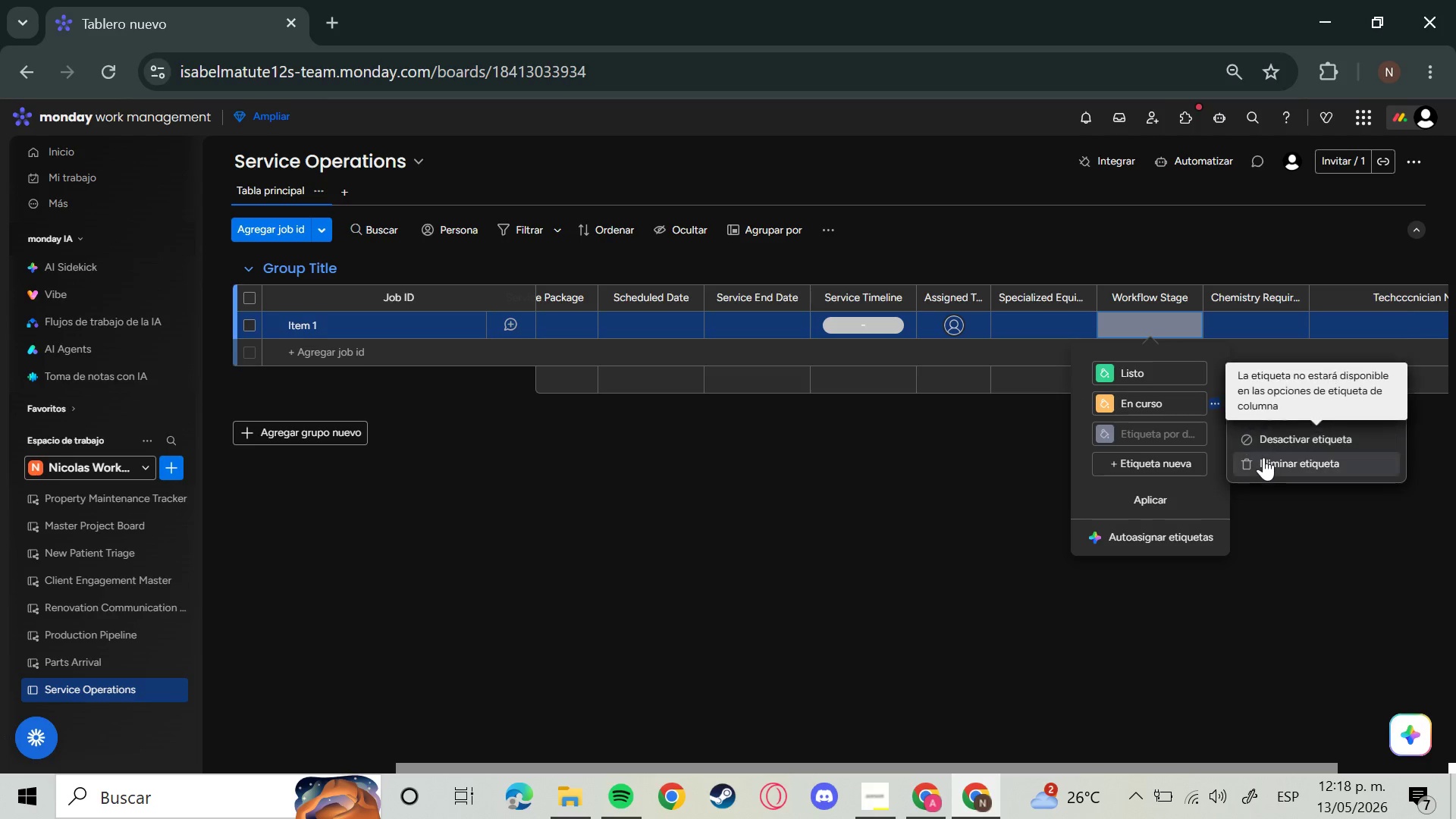 
key(C)
 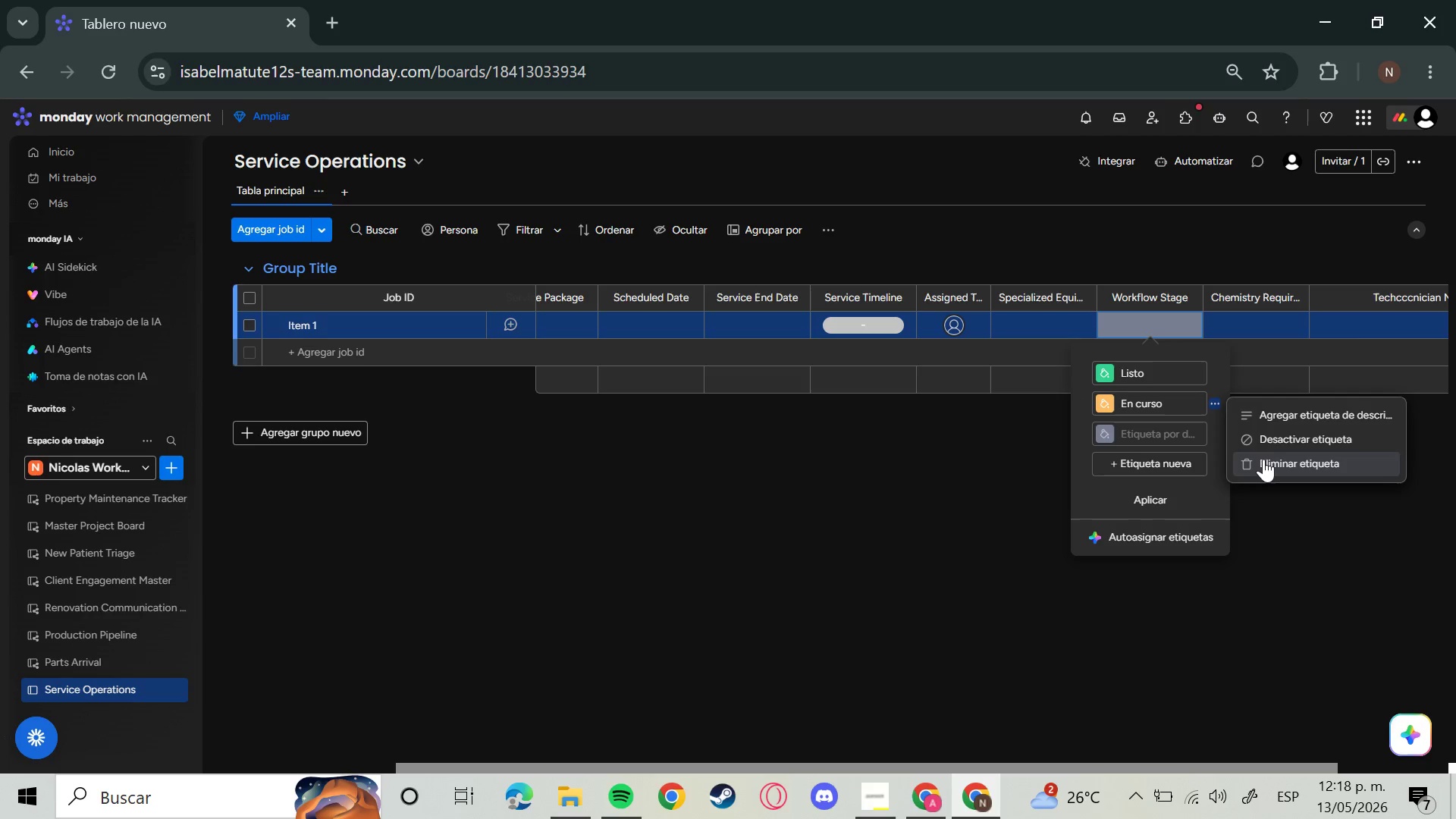 
left_click([1263, 459])
 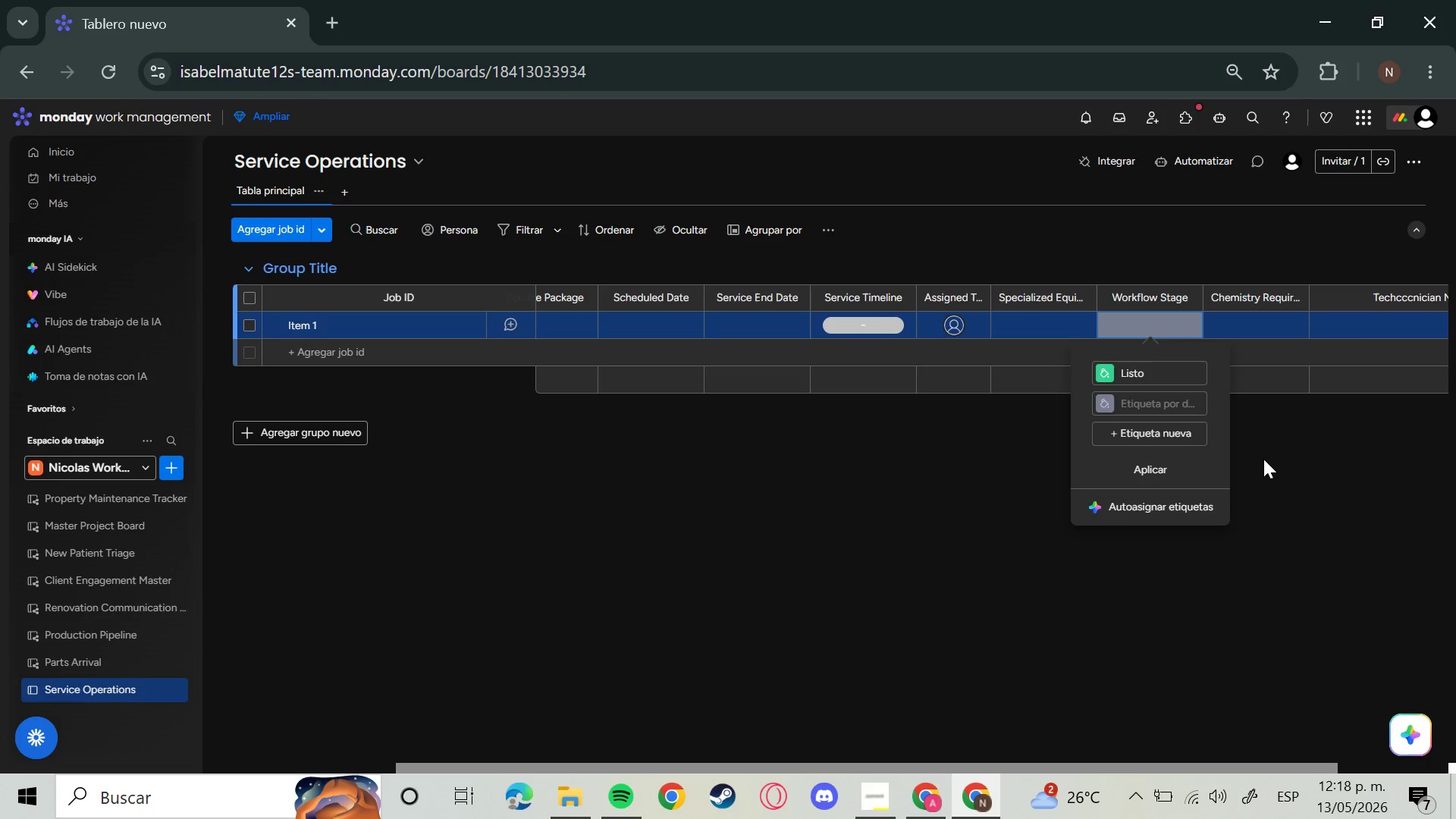 
wait(17.62)
 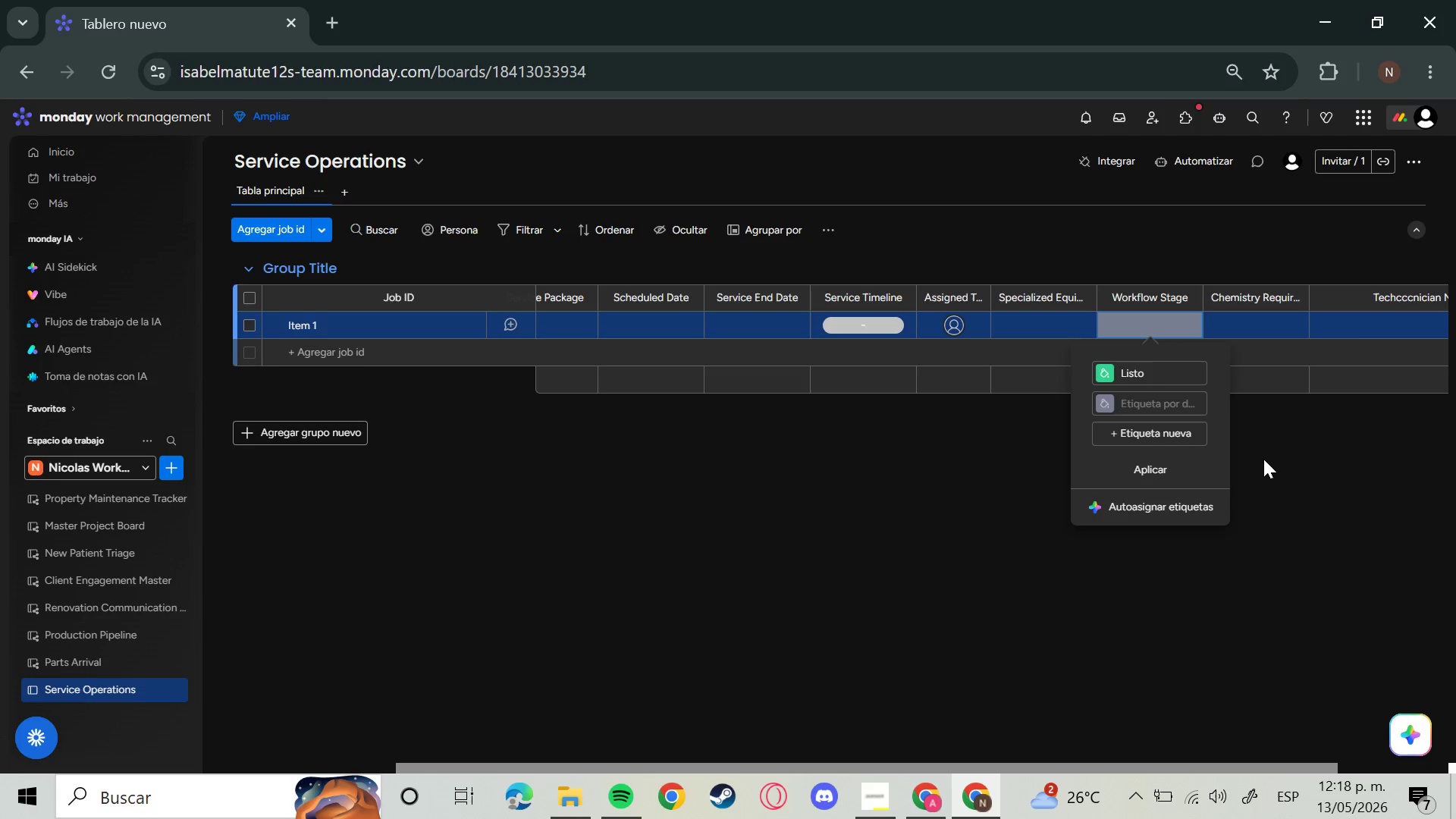 
left_click([1104, 375])
 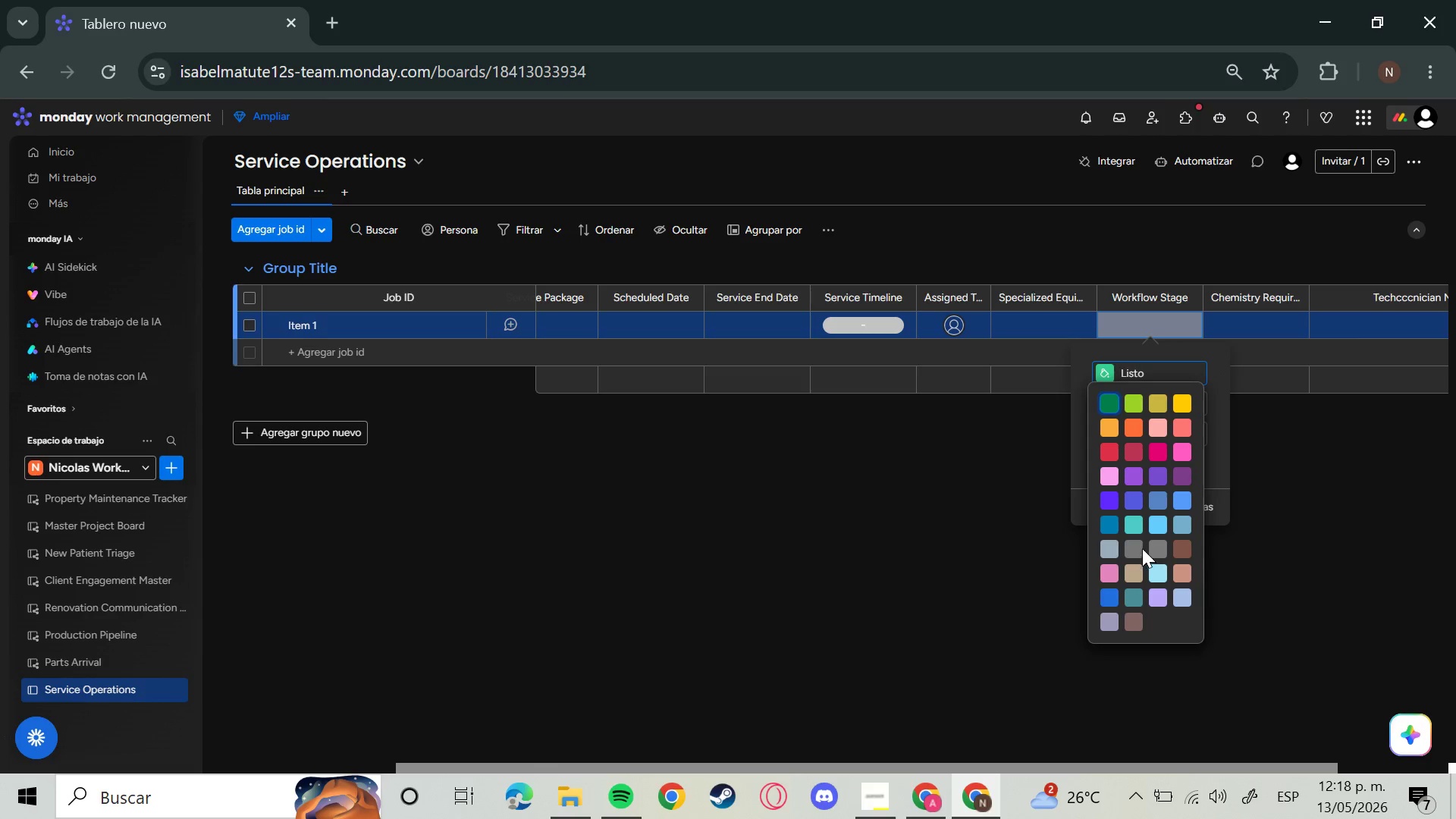 
left_click([1139, 547])
 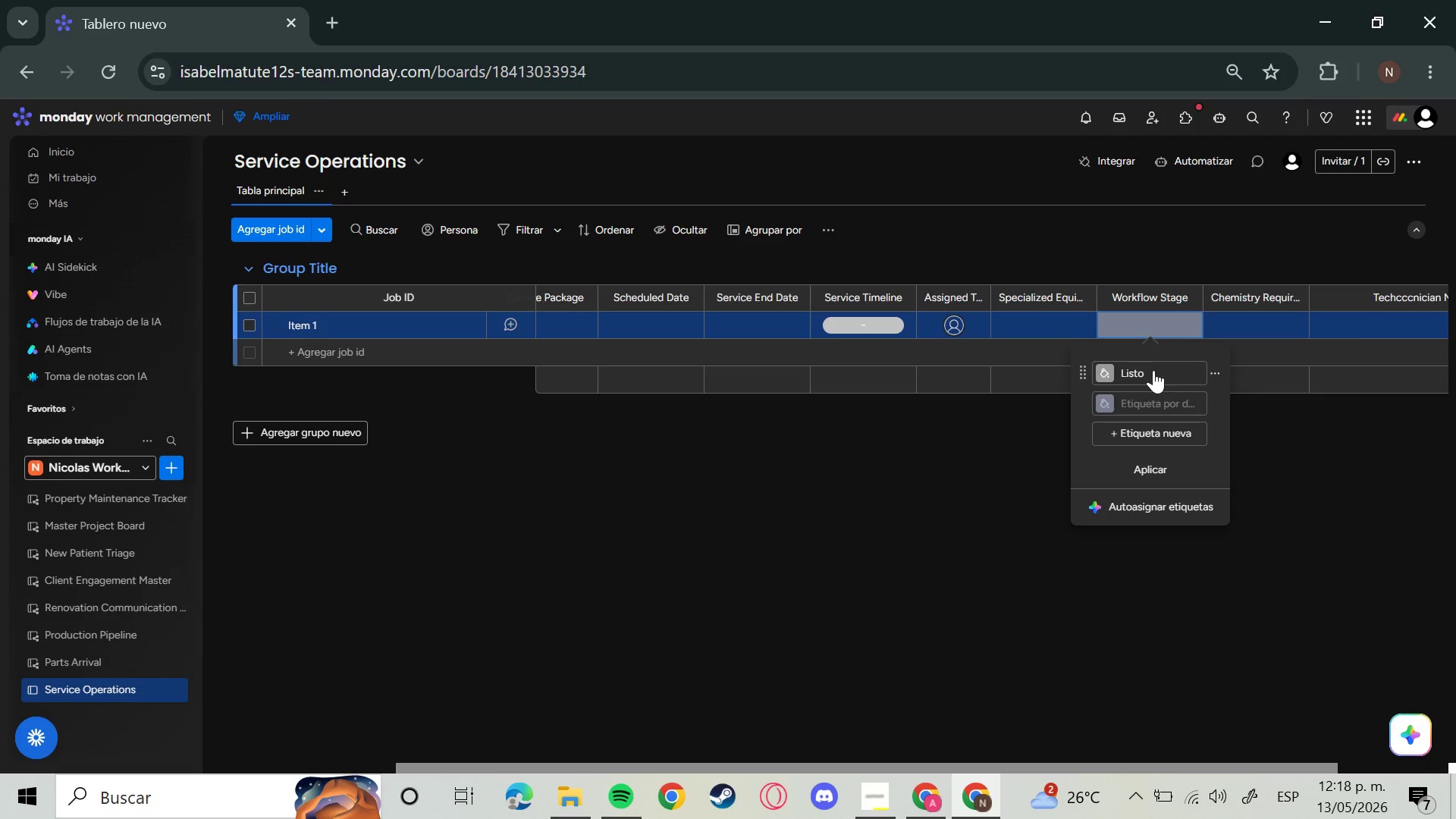 
left_click([1152, 369])
 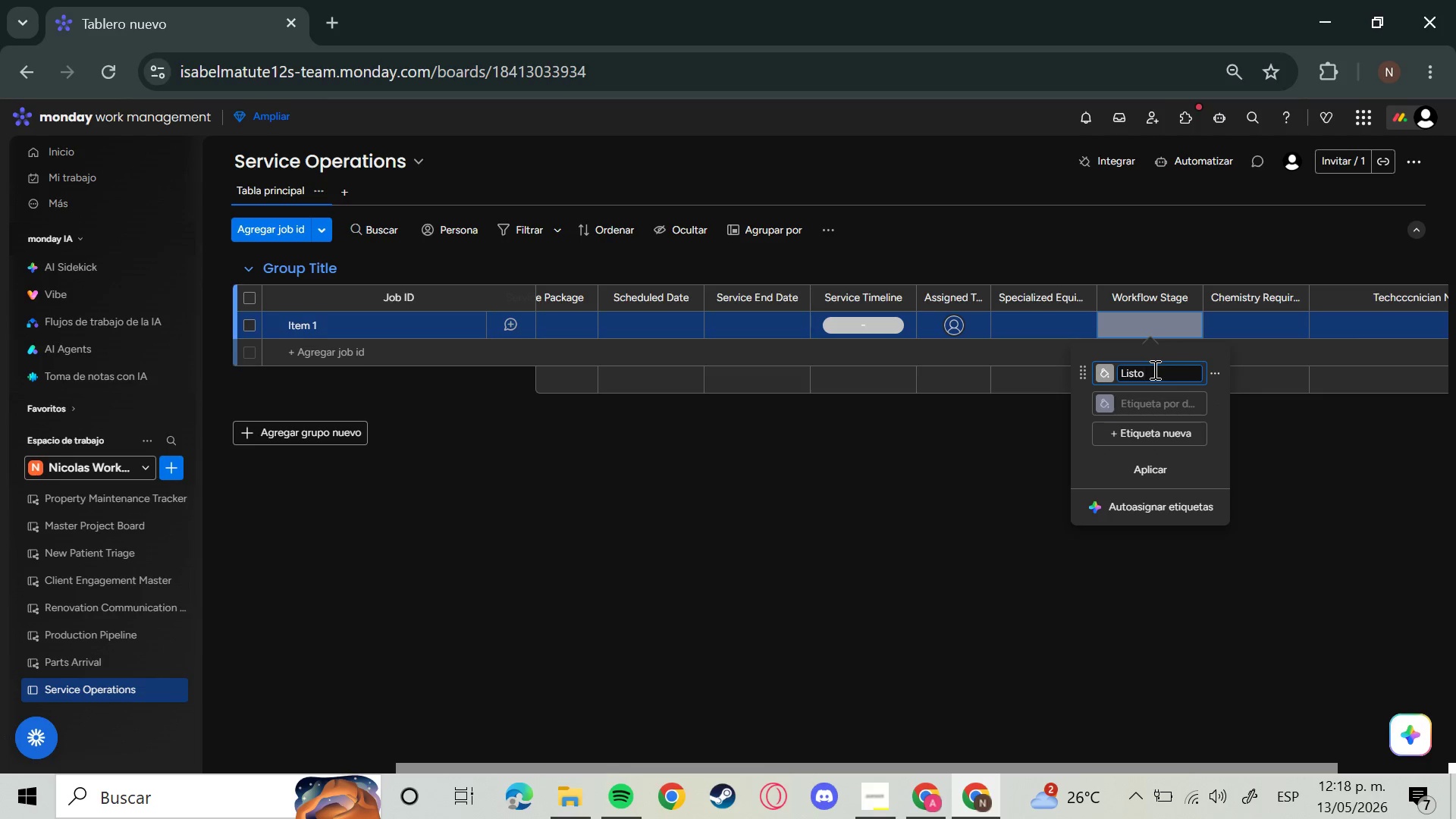 
key(Backspace)
key(Backspace)
key(Backspace)
key(Backspace)
key(Backspace)
type(Logistics)
 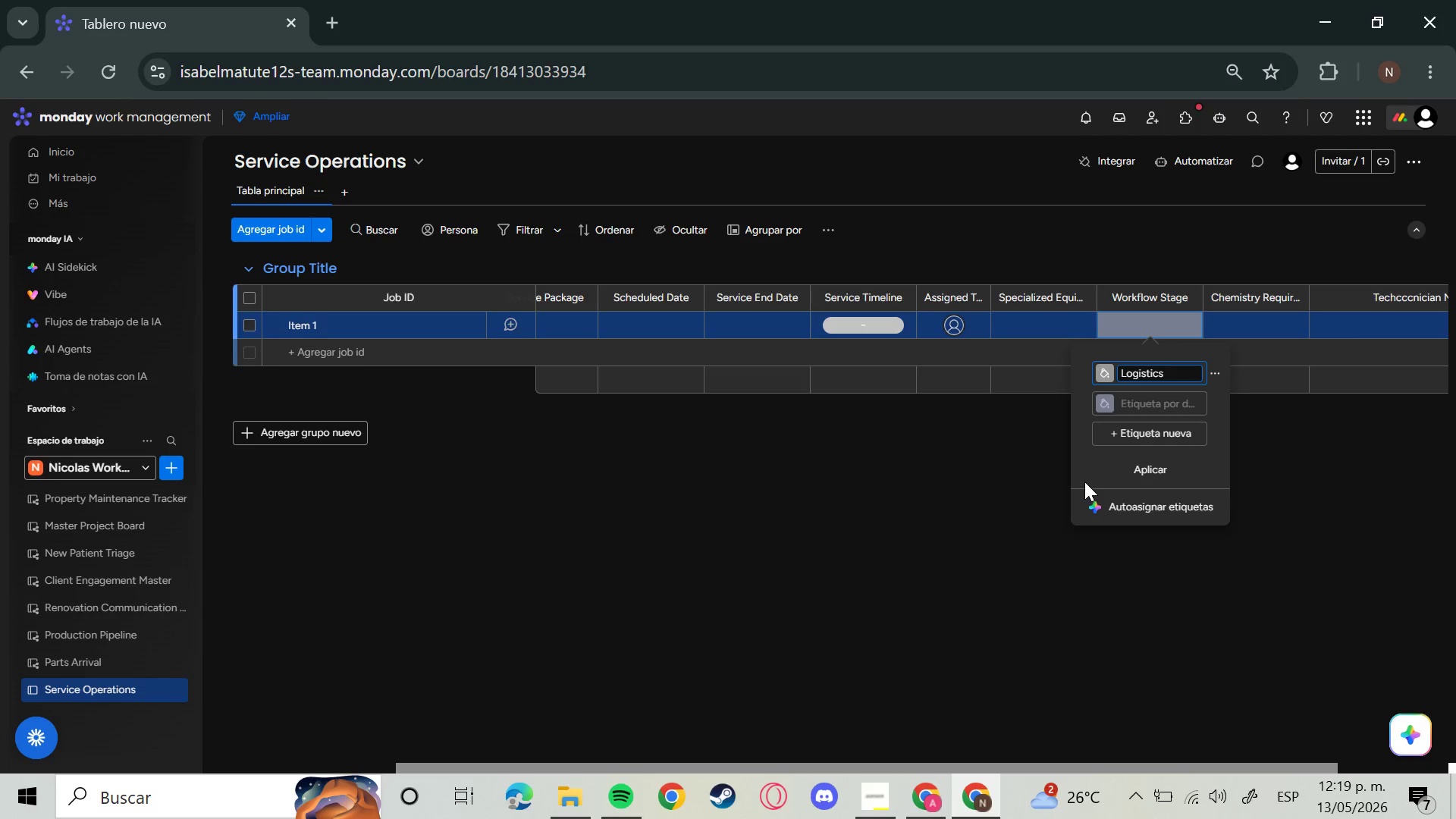 
wait(8.0)
 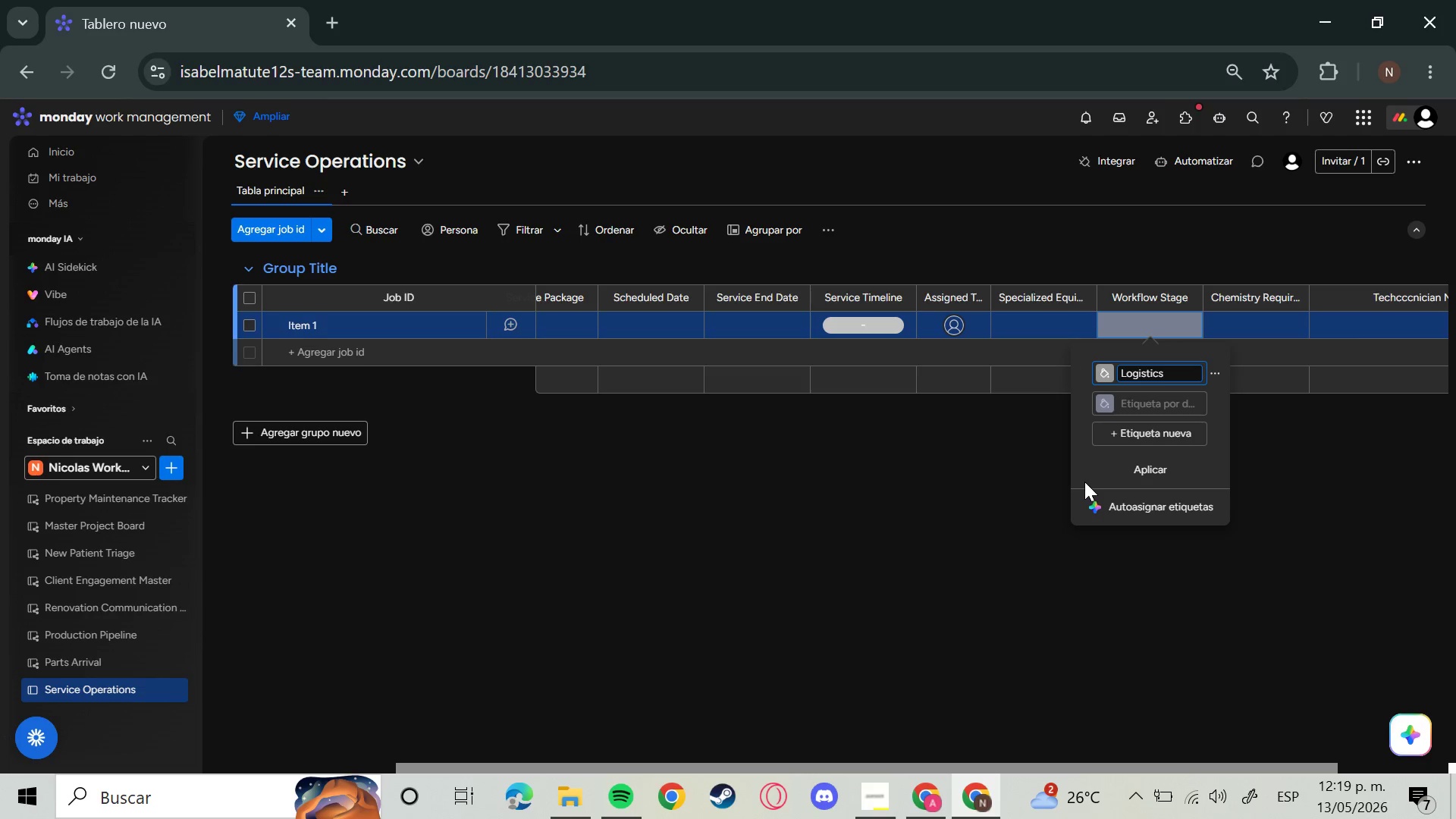 
type( Revoe)
key(Backspace)
key(Backspace)
type(iew)
 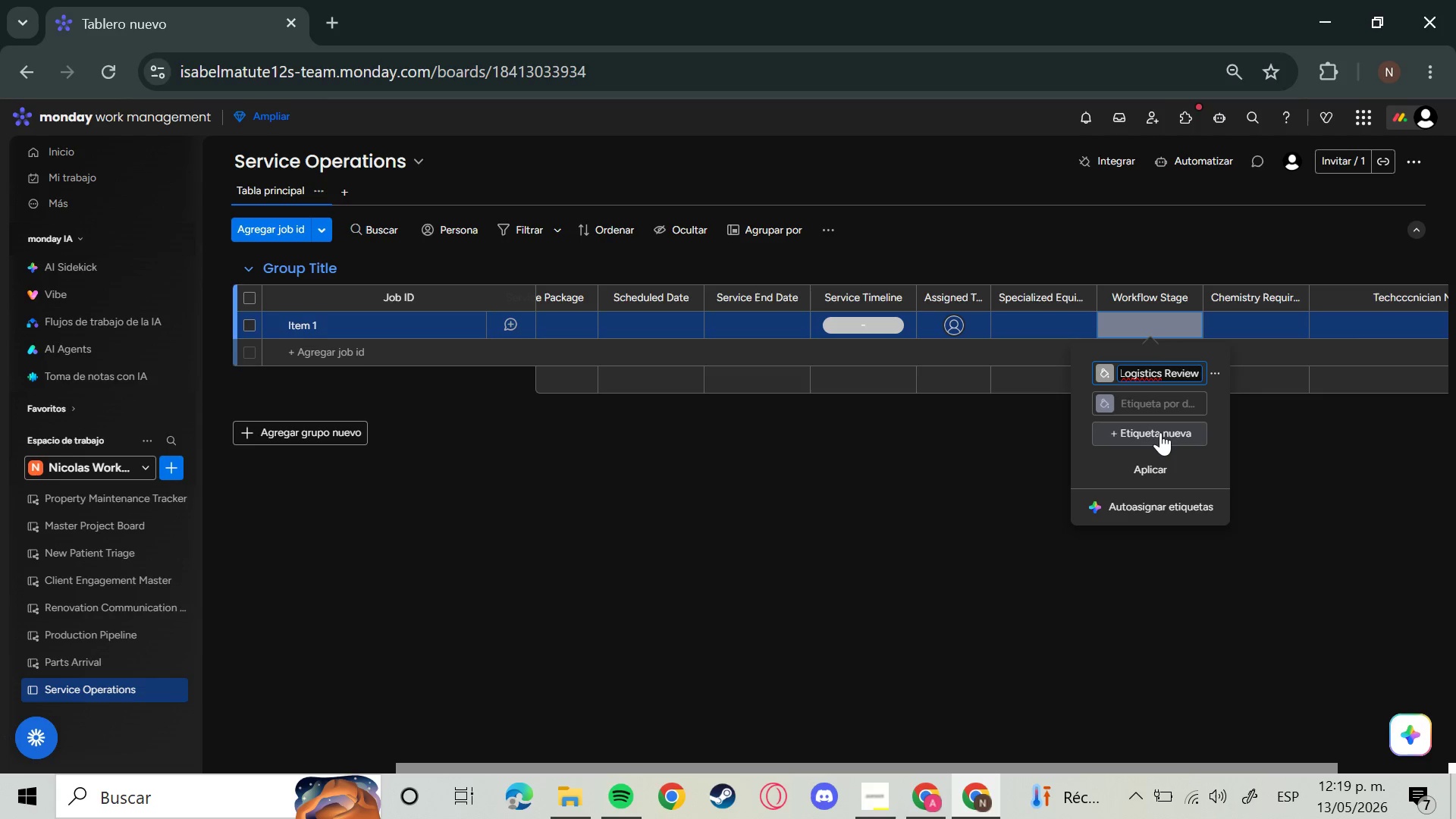 
wait(6.84)
 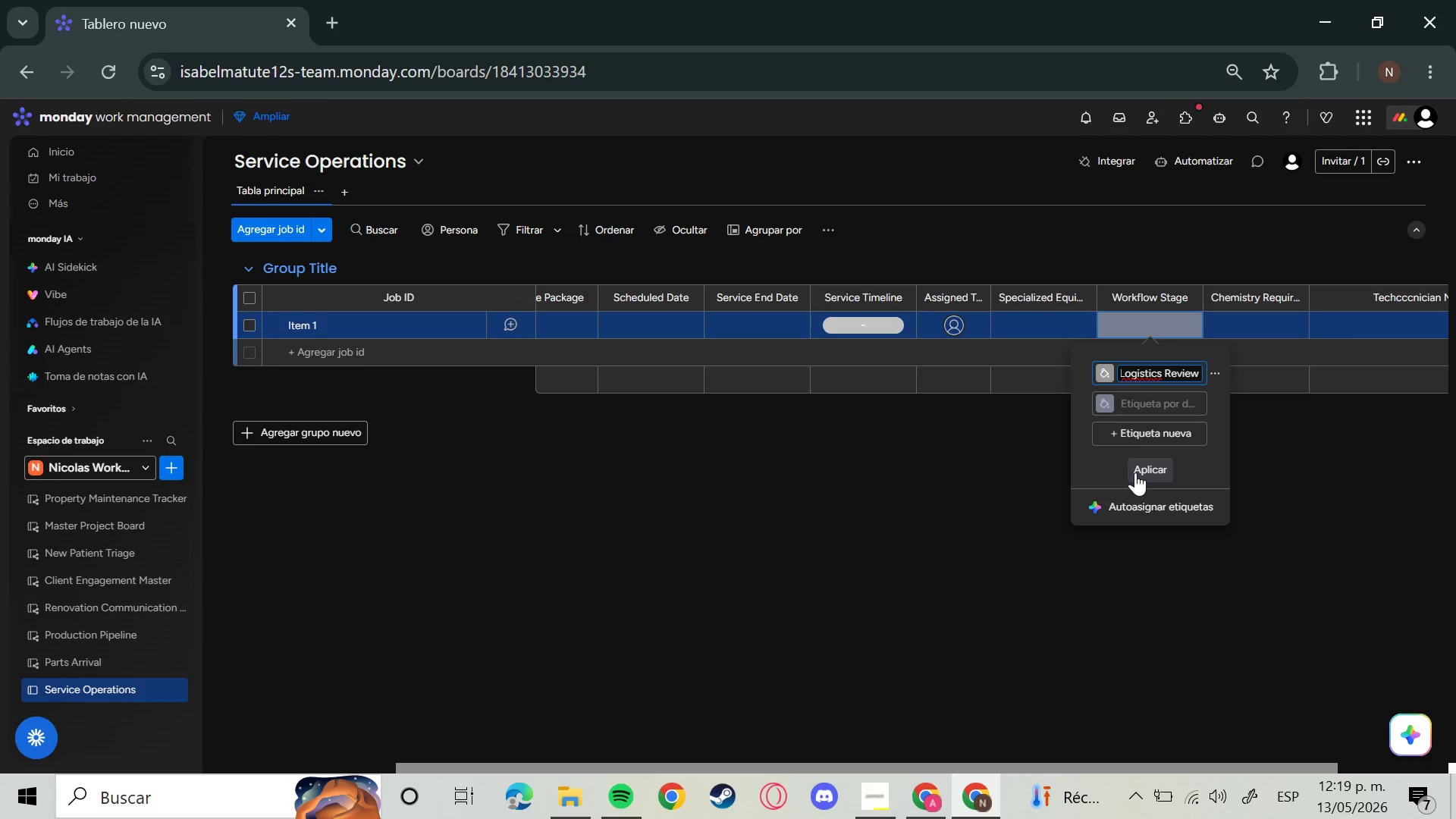 
left_click([1160, 432])
 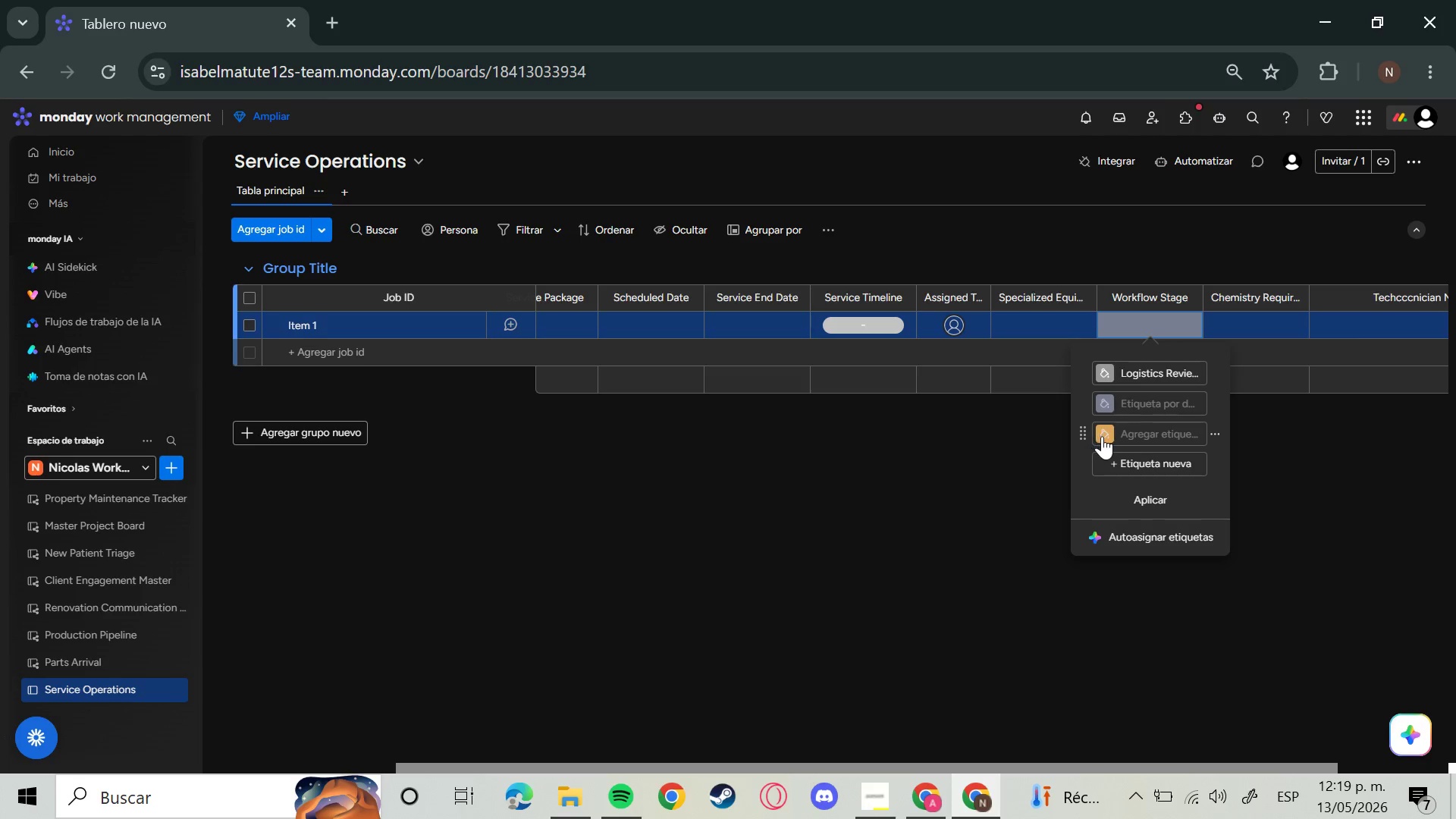 
left_click([1102, 436])
 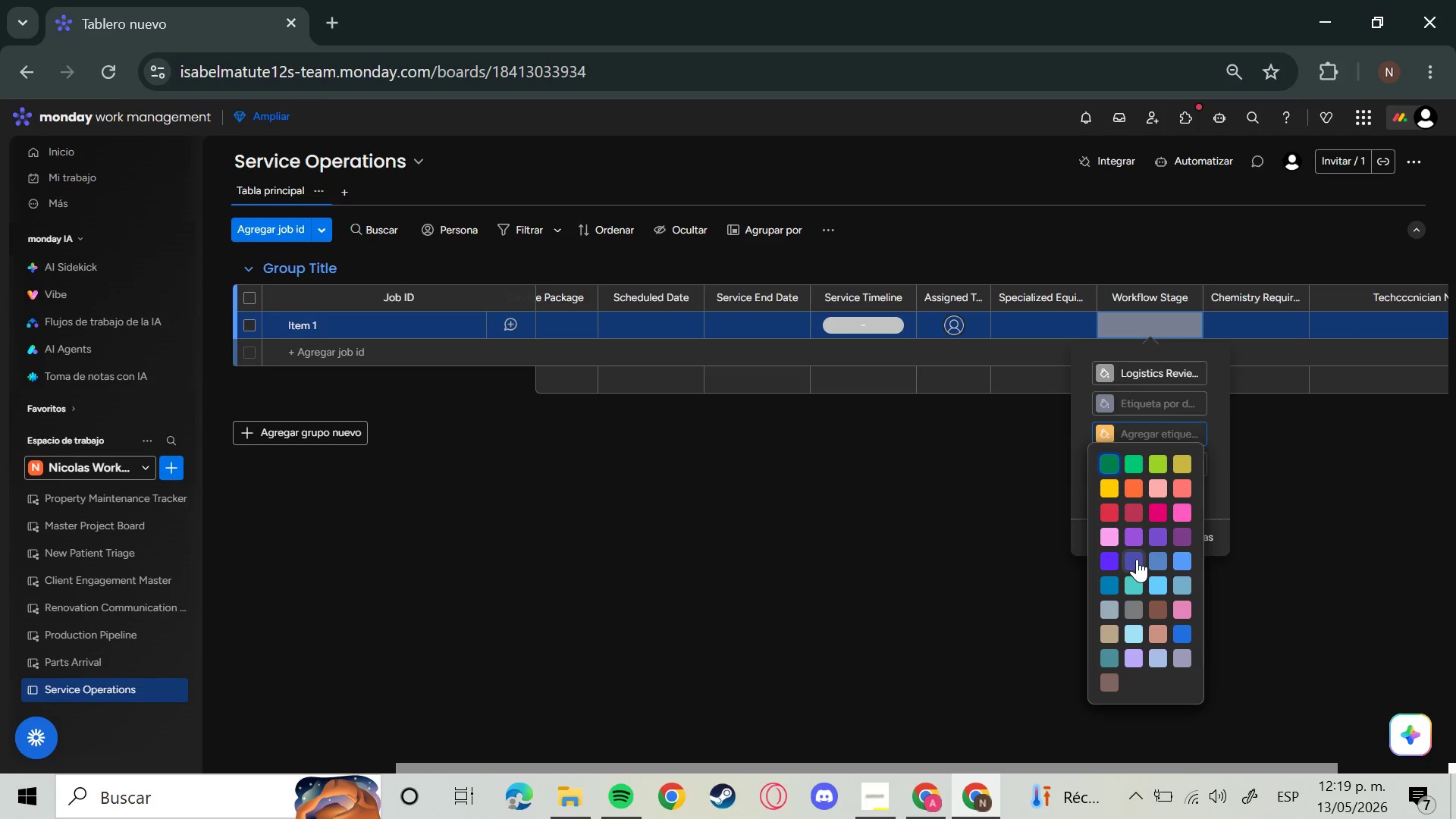 
left_click([1178, 561])
 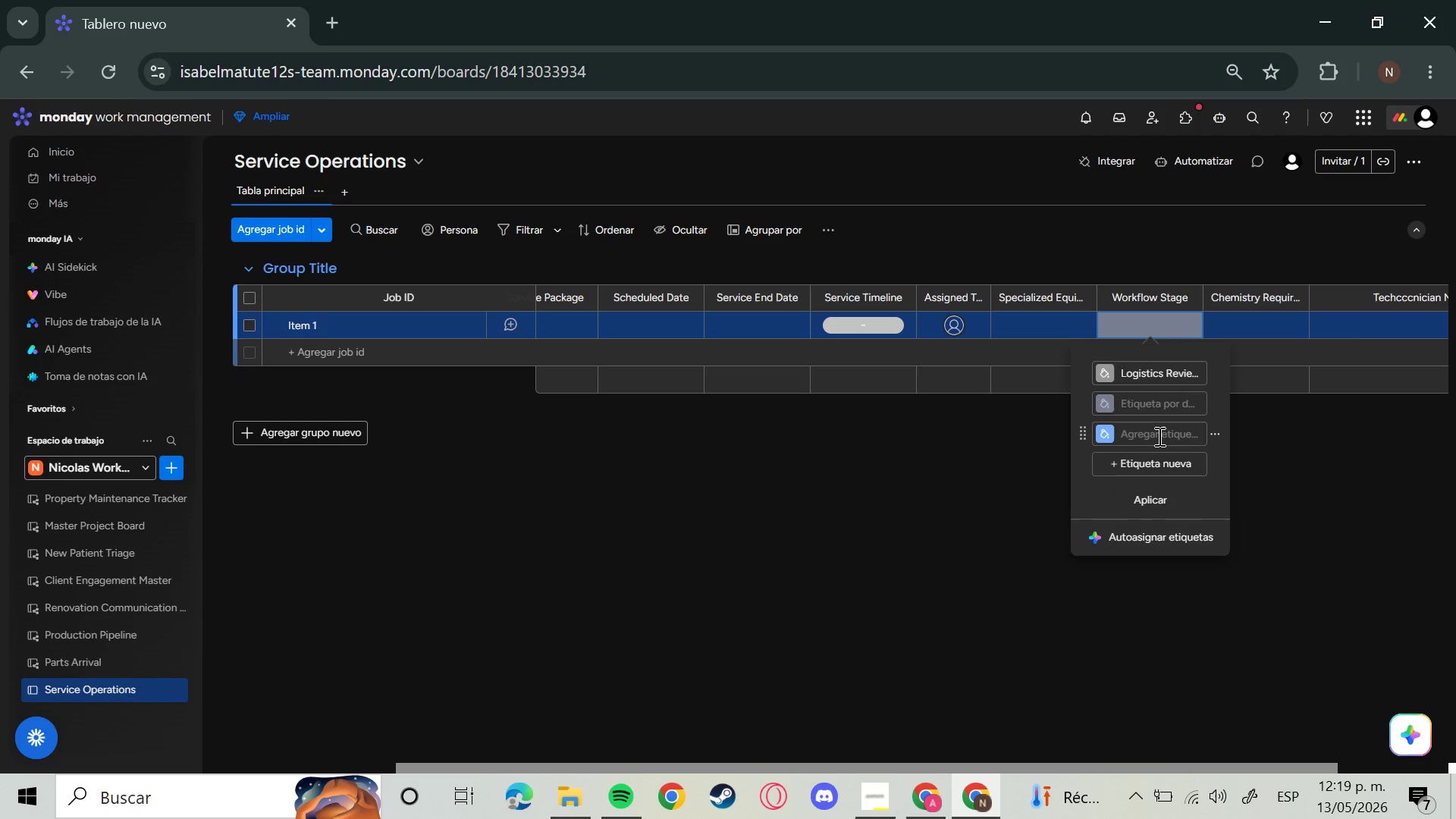 
left_click([1157, 436])
 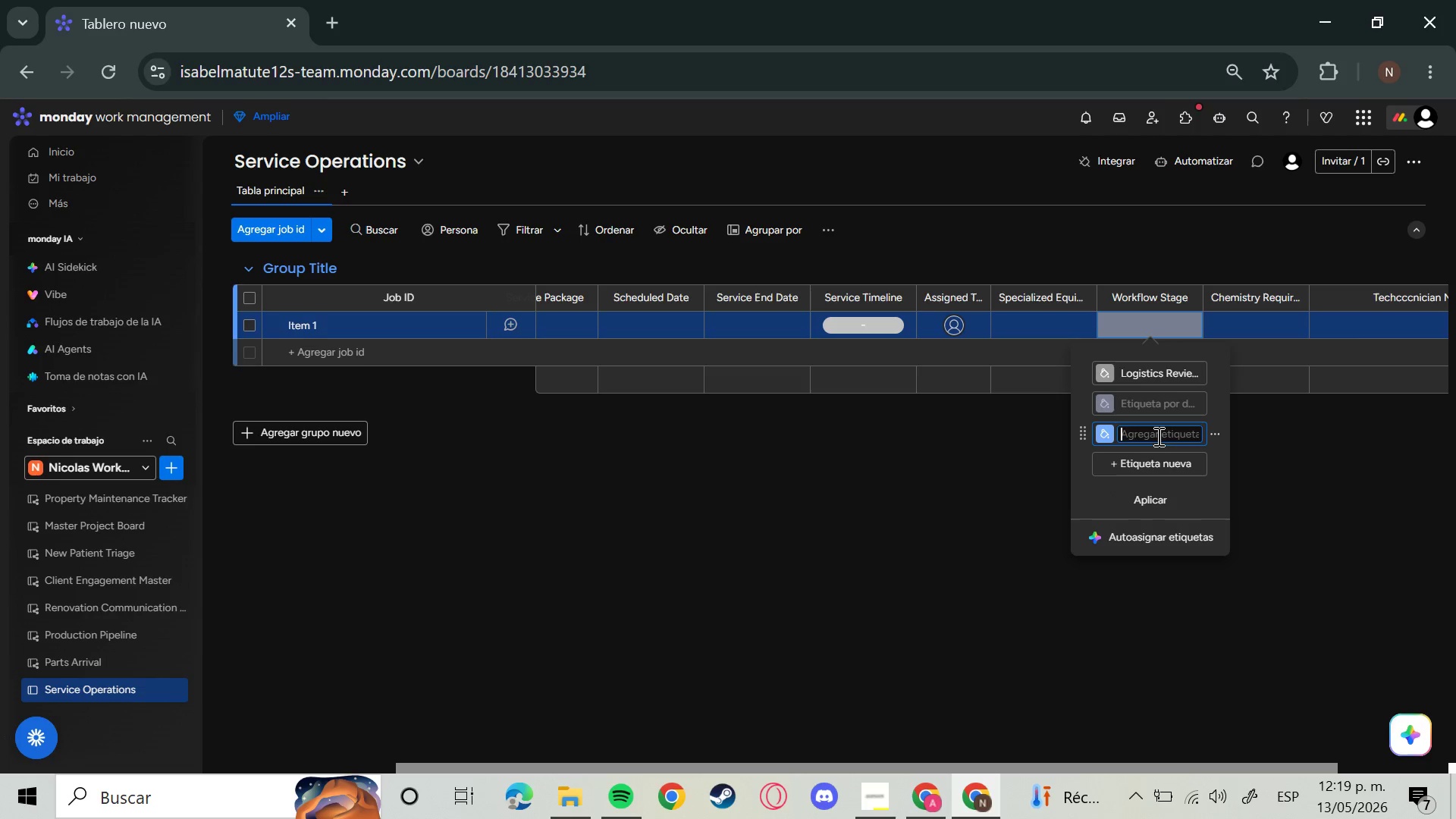 
key(CapsLock)
 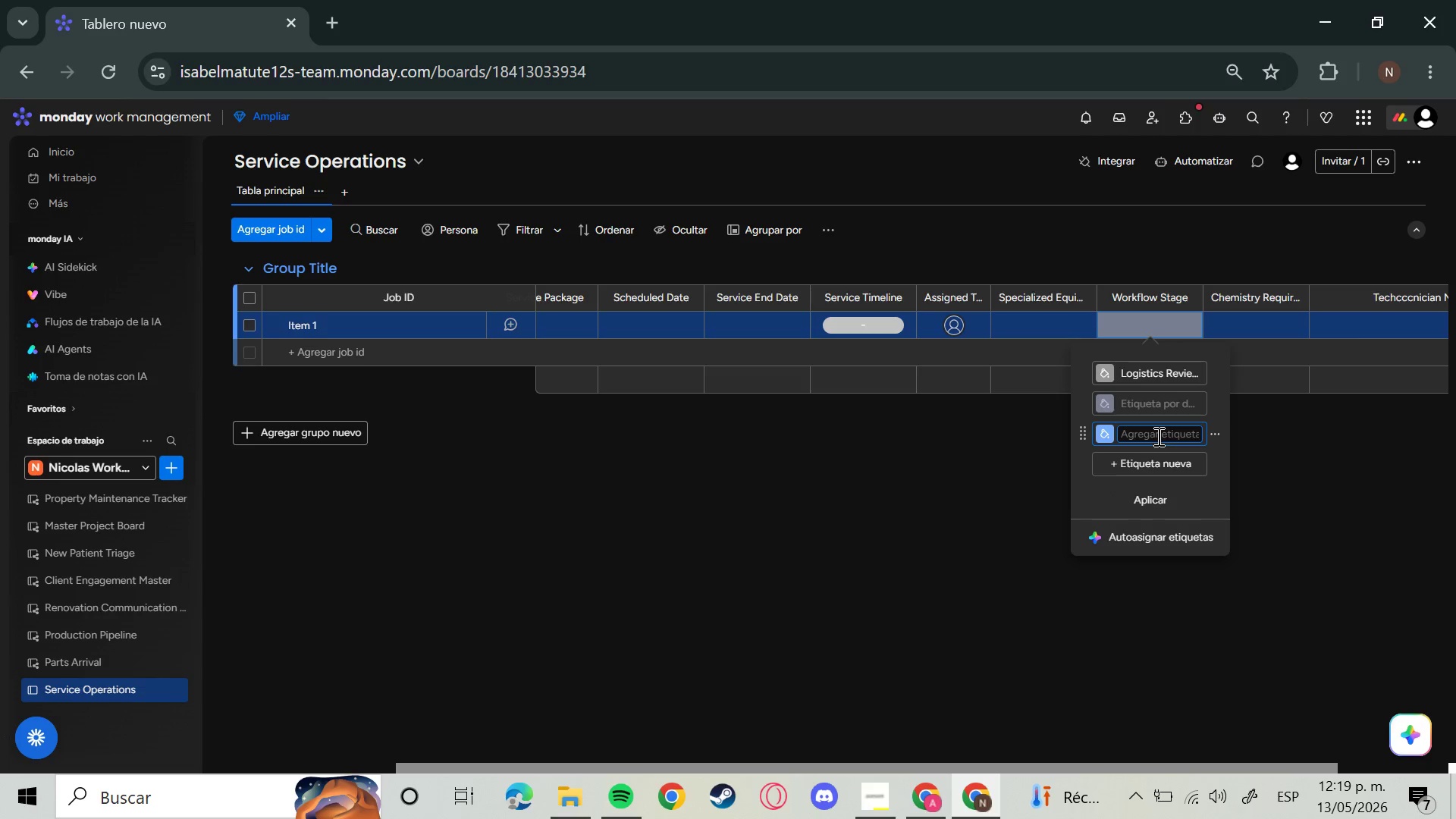 
left_click([1157, 436])
 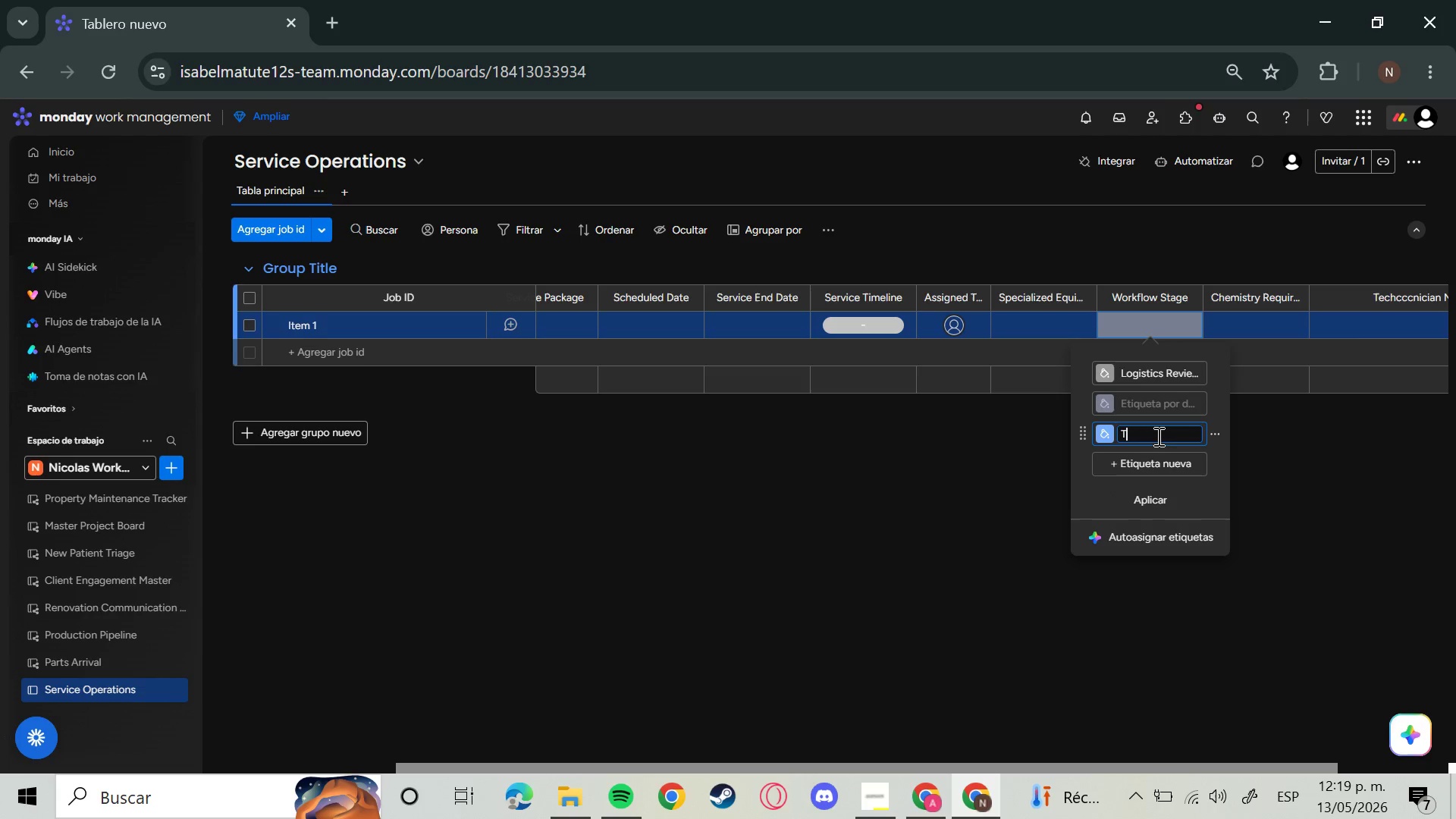 
type(Tr)
key(Backspace)
type(ech Dis)
 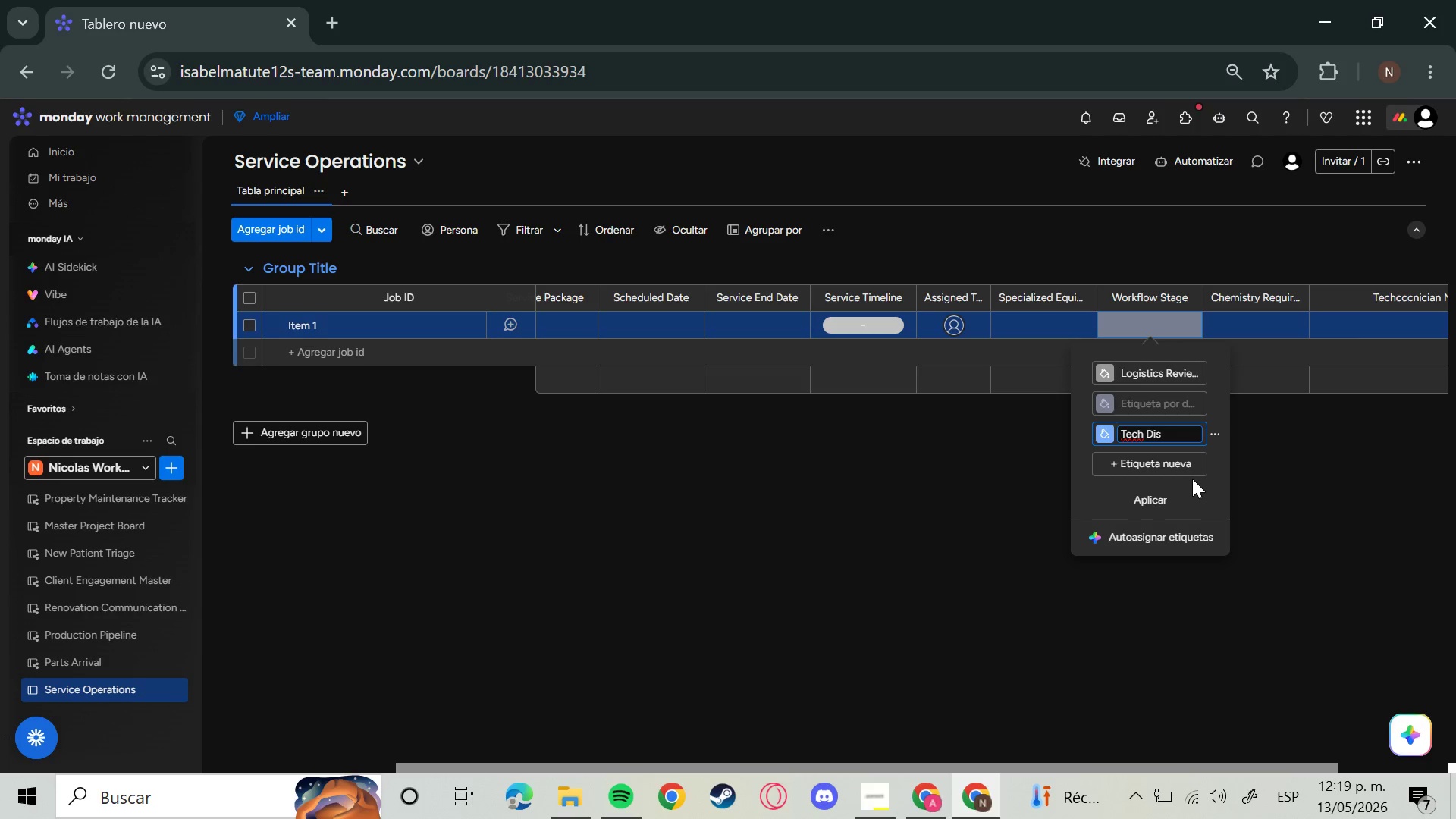 
type(patched)
 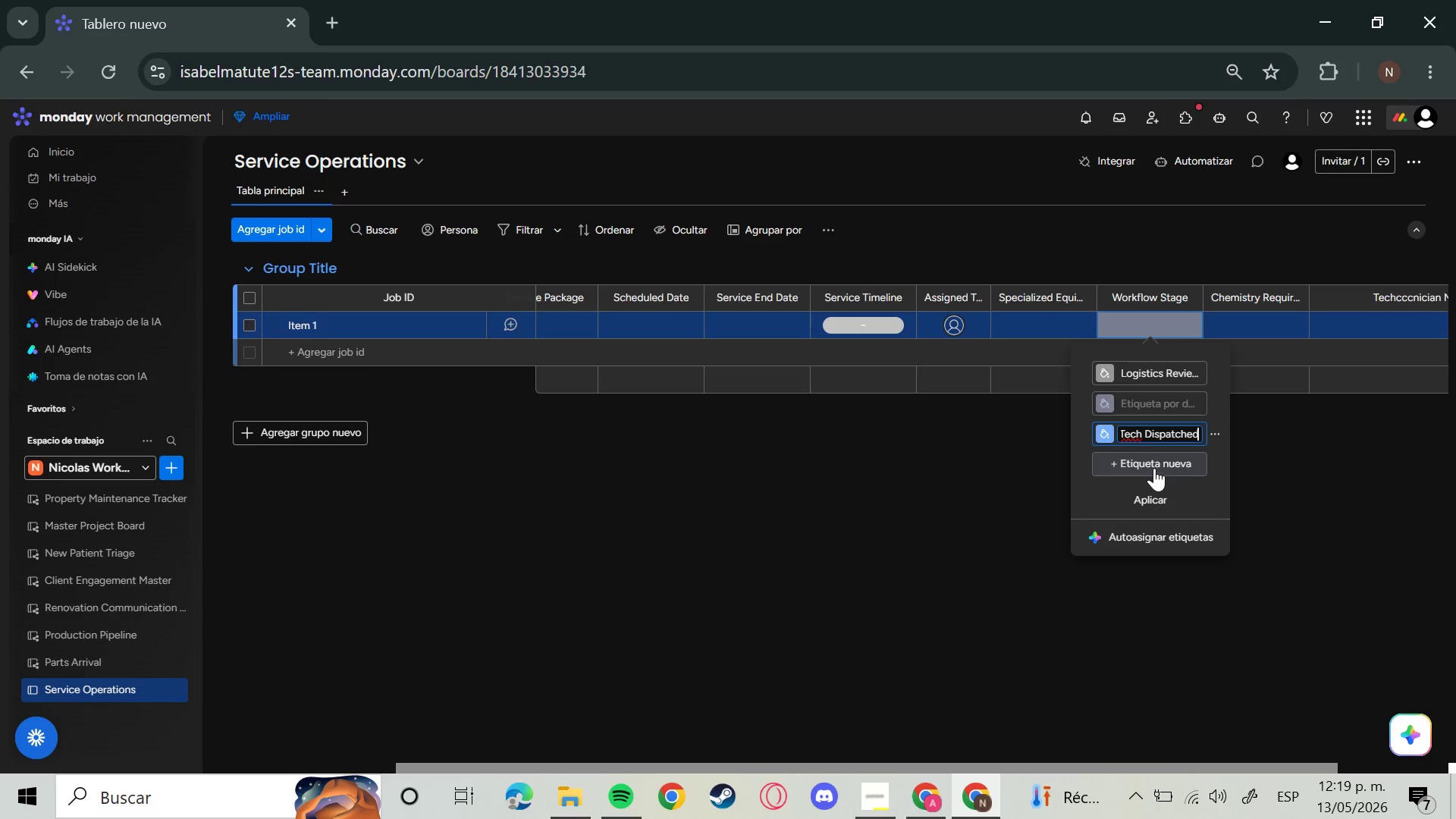 
left_click([1153, 466])
 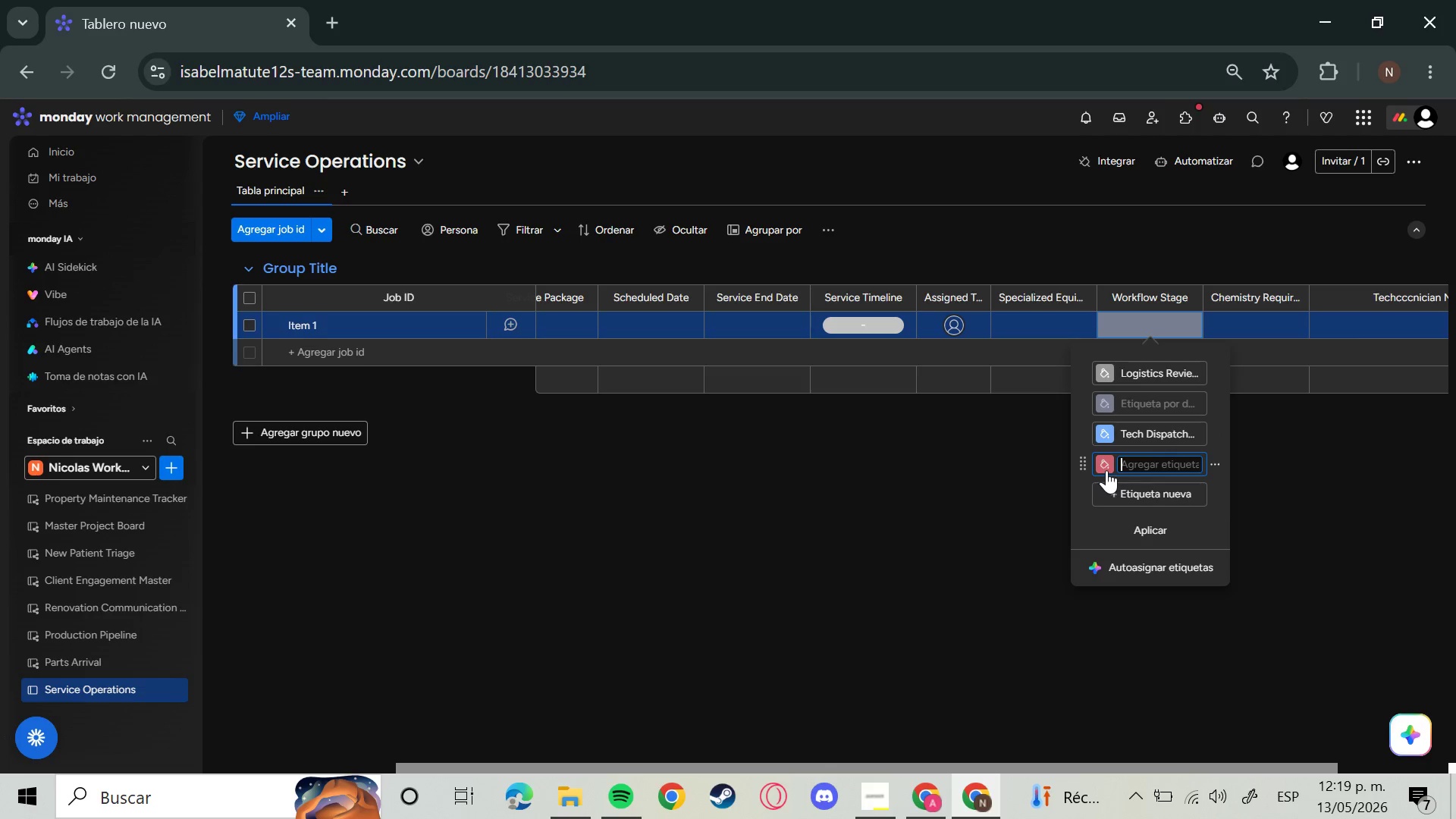 
left_click([1106, 470])
 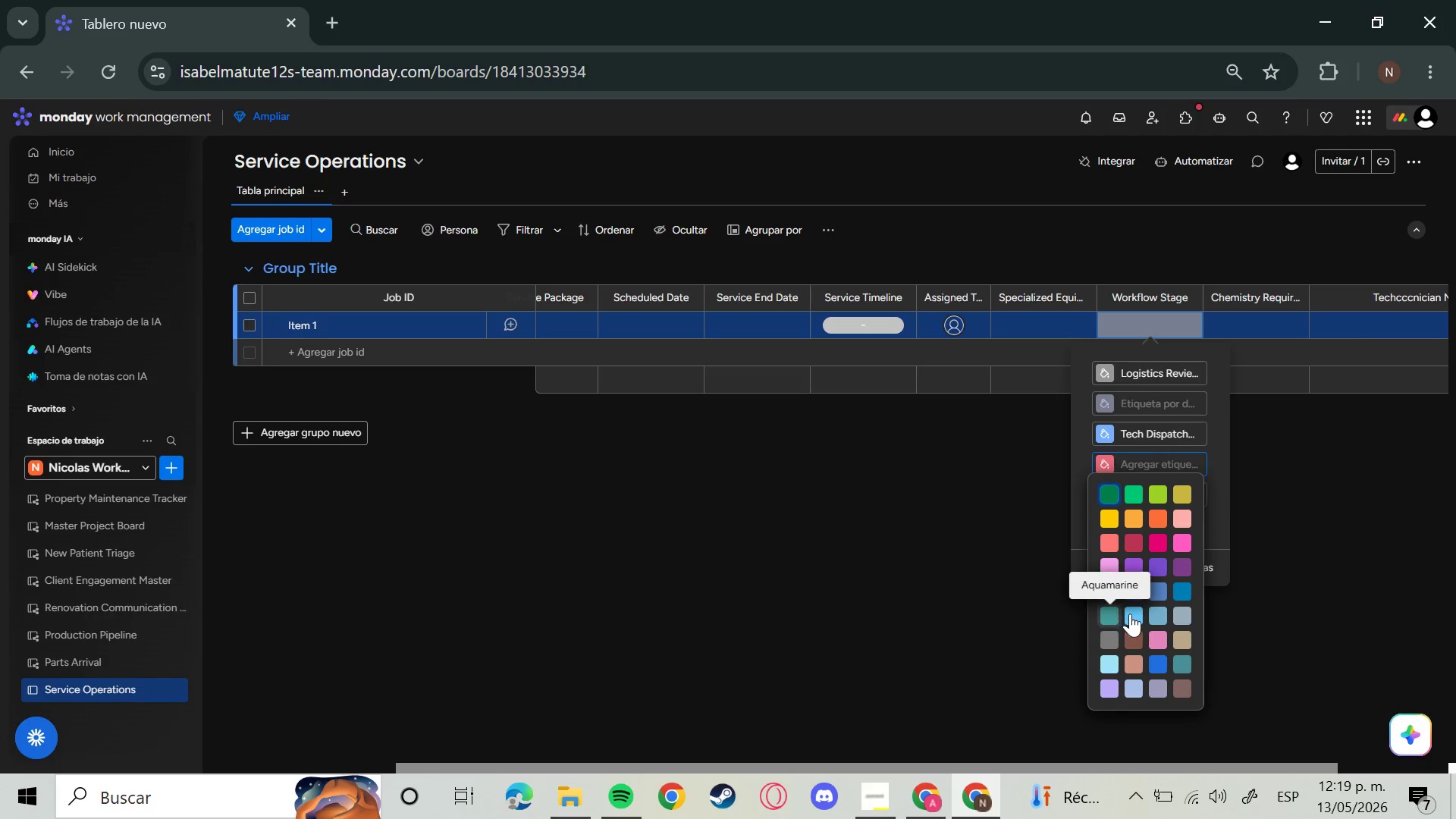 
left_click([1141, 613])
 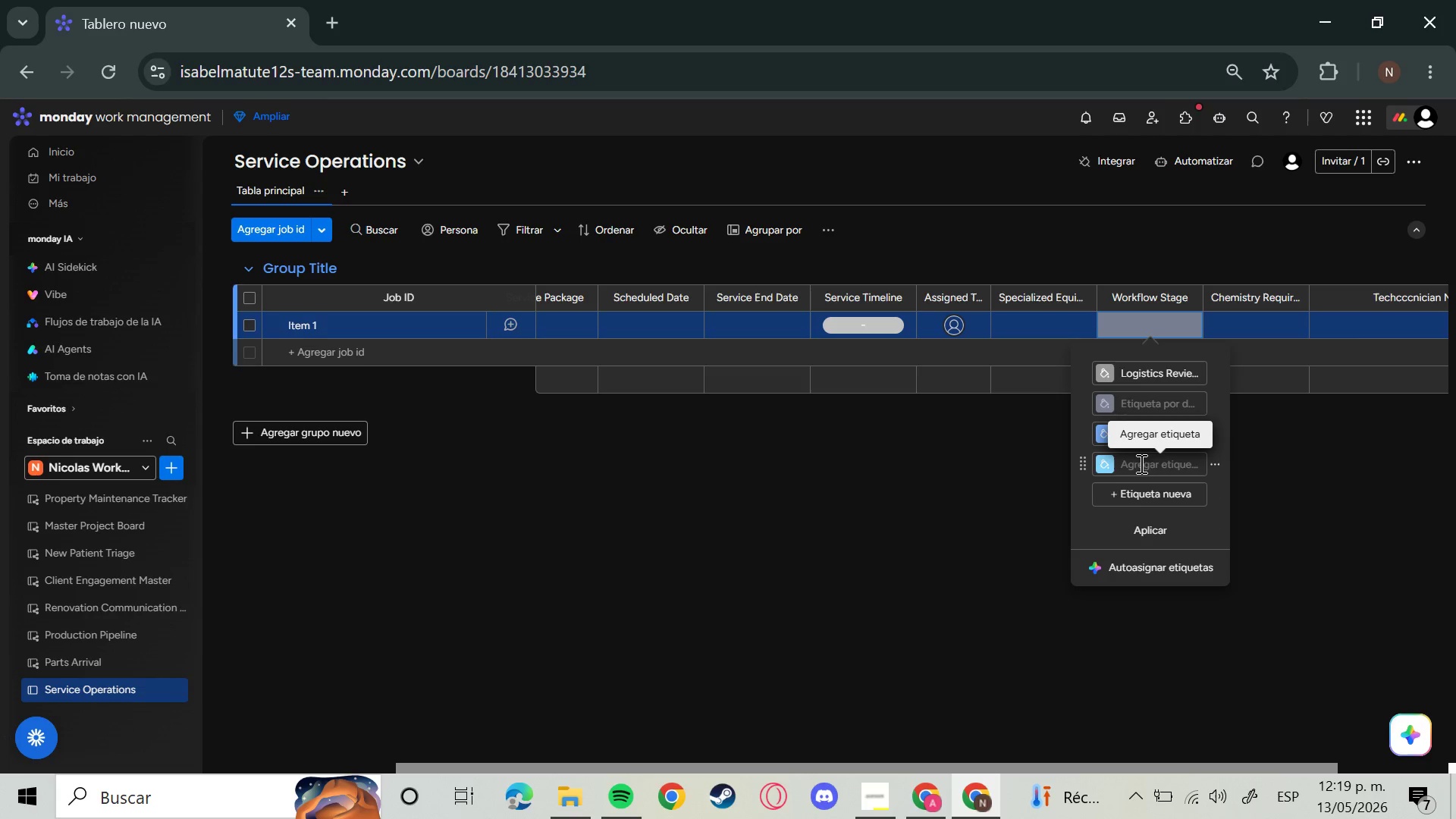 
left_click([1099, 472])
 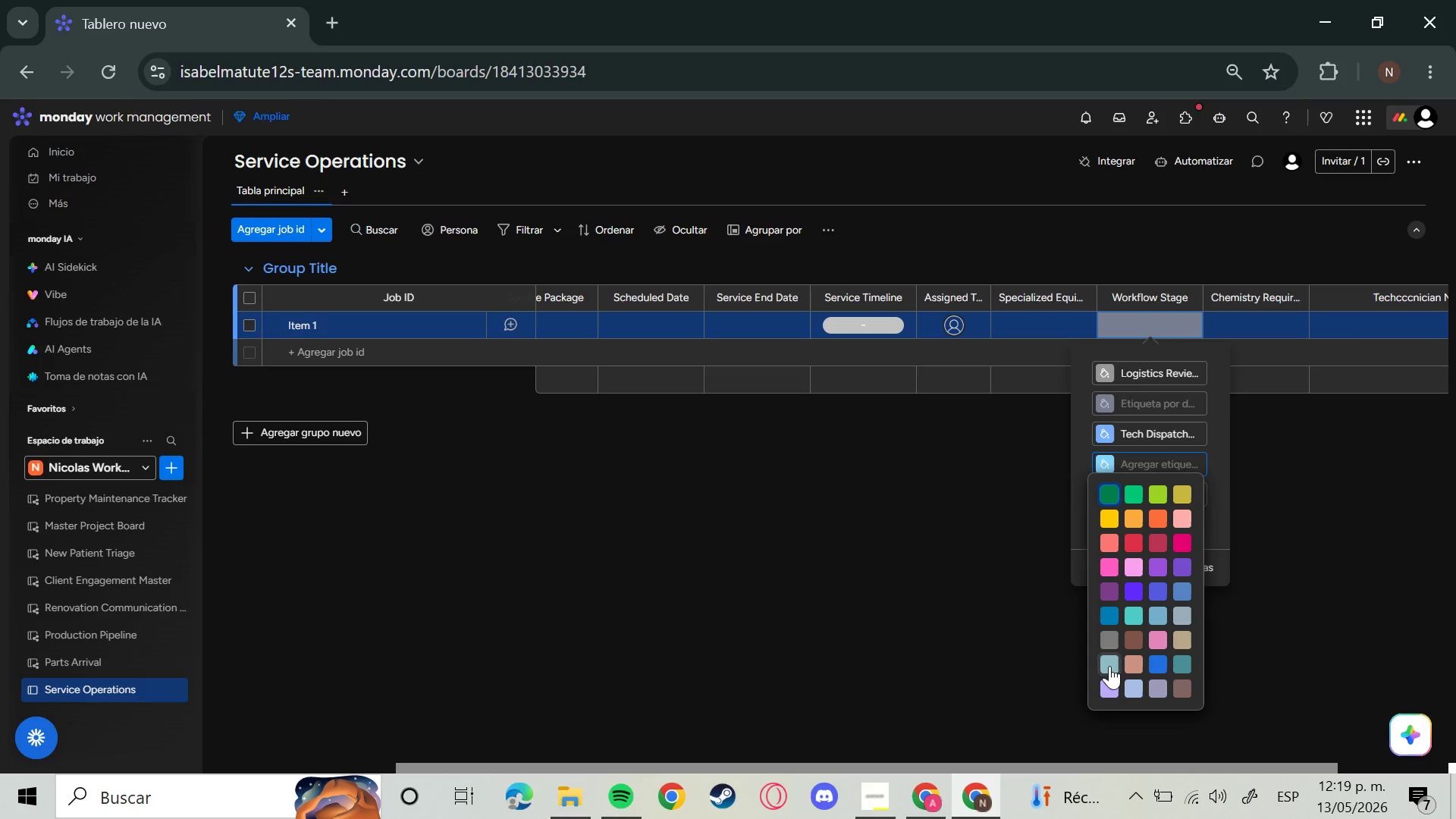 
left_click([1107, 665])
 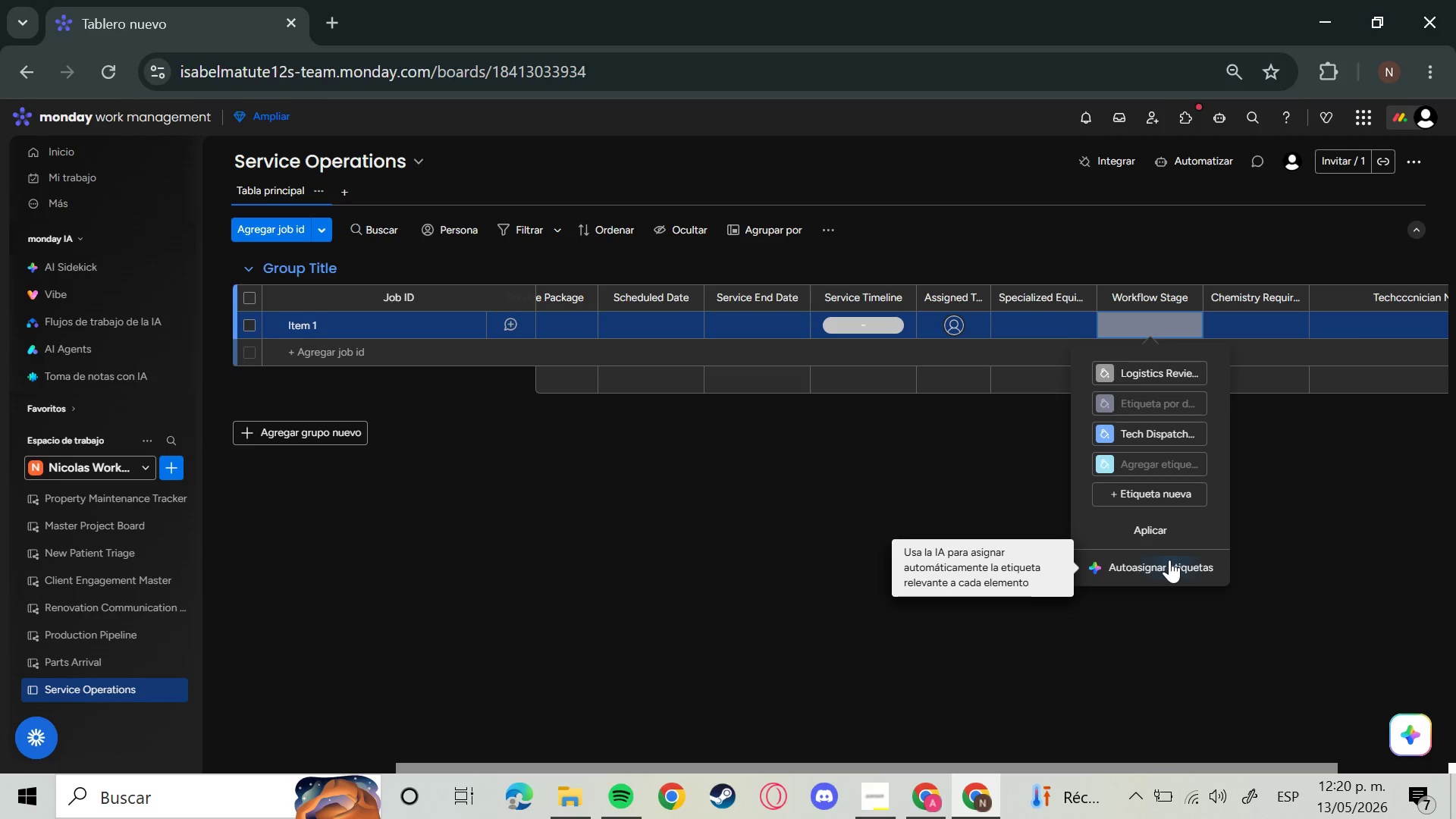 
wait(19.17)
 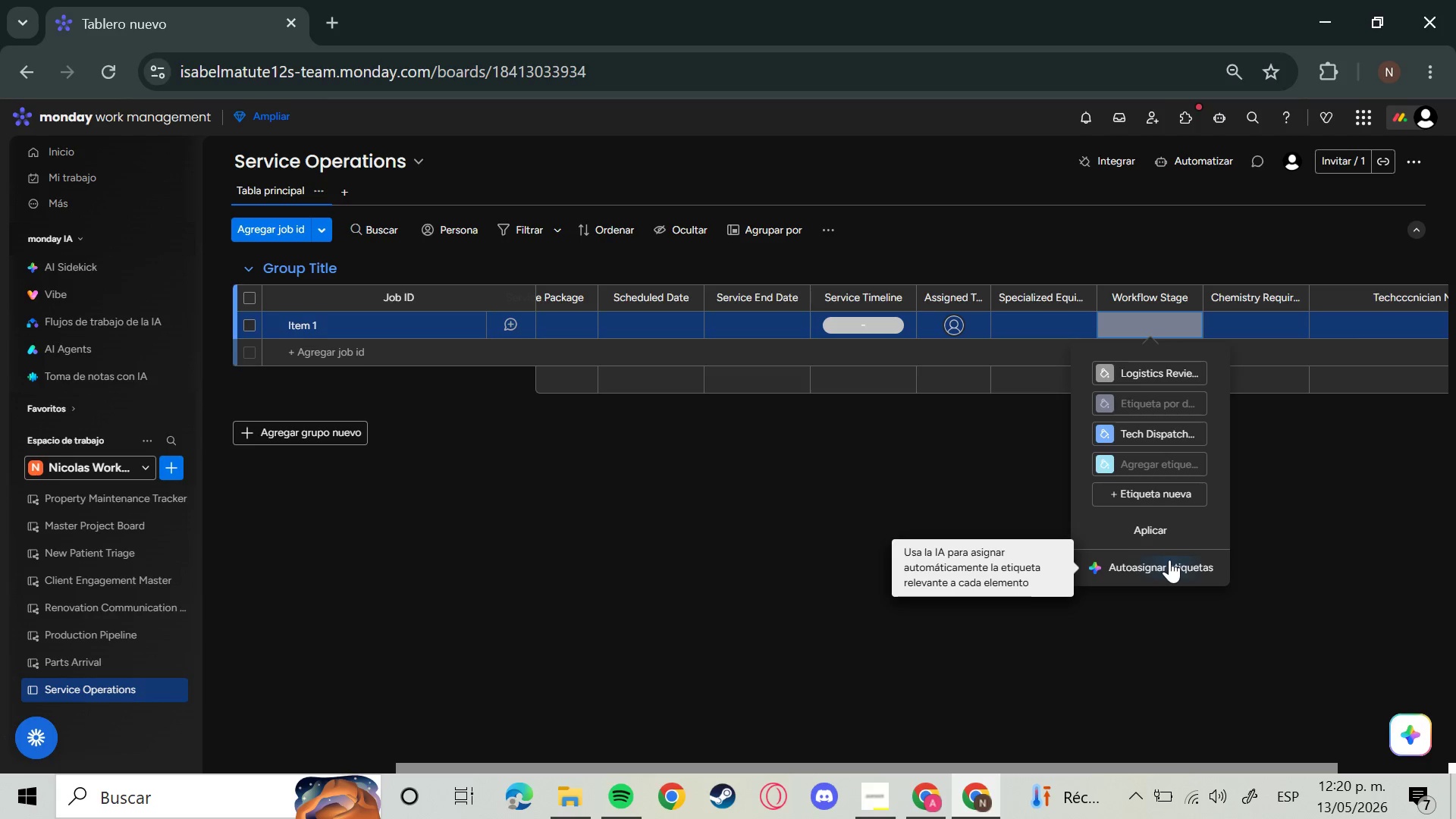 
left_click([1142, 467])
 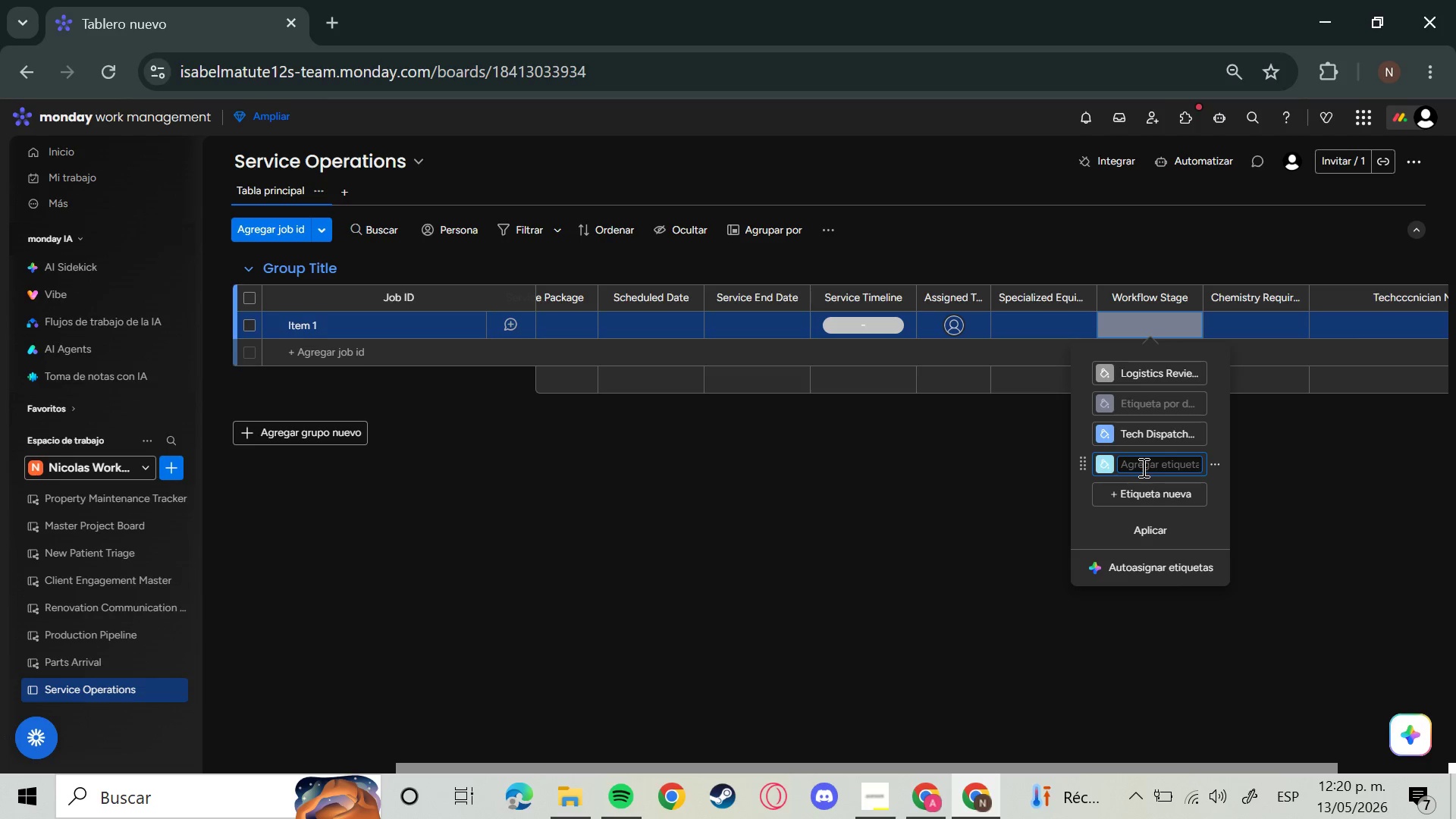 
type(On-Site&)
 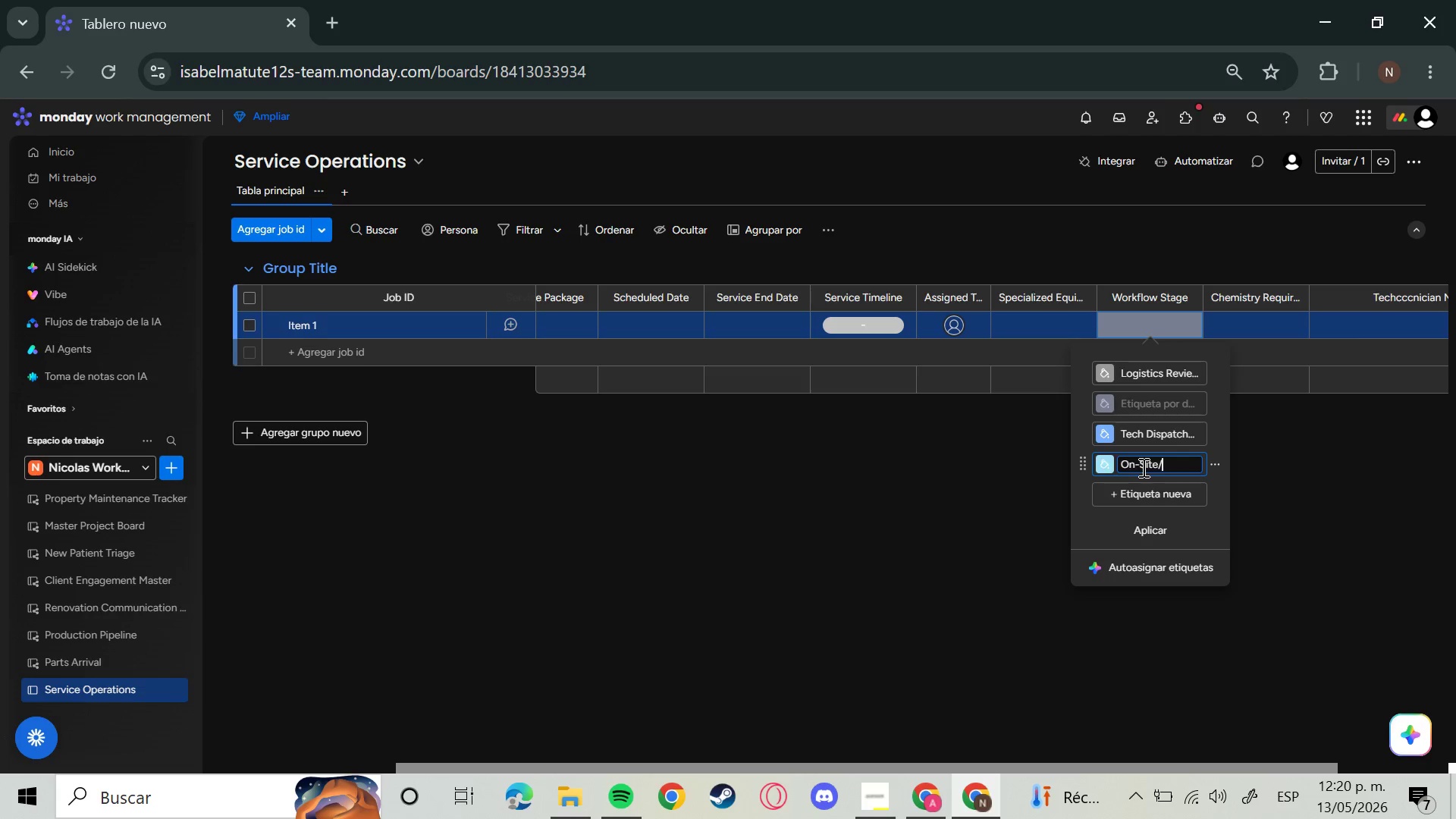 
type(Testing)
 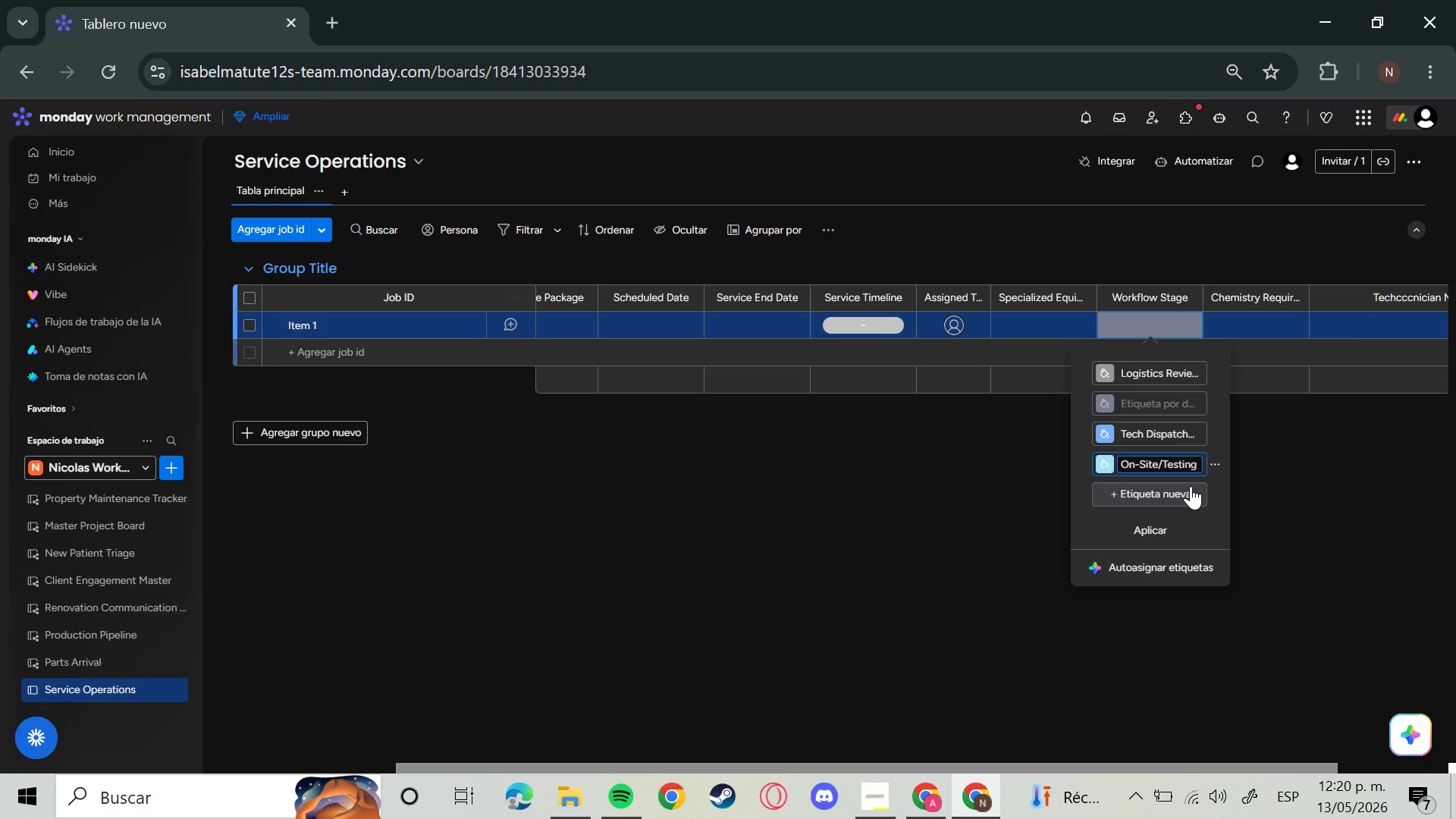 
key(Enter)
 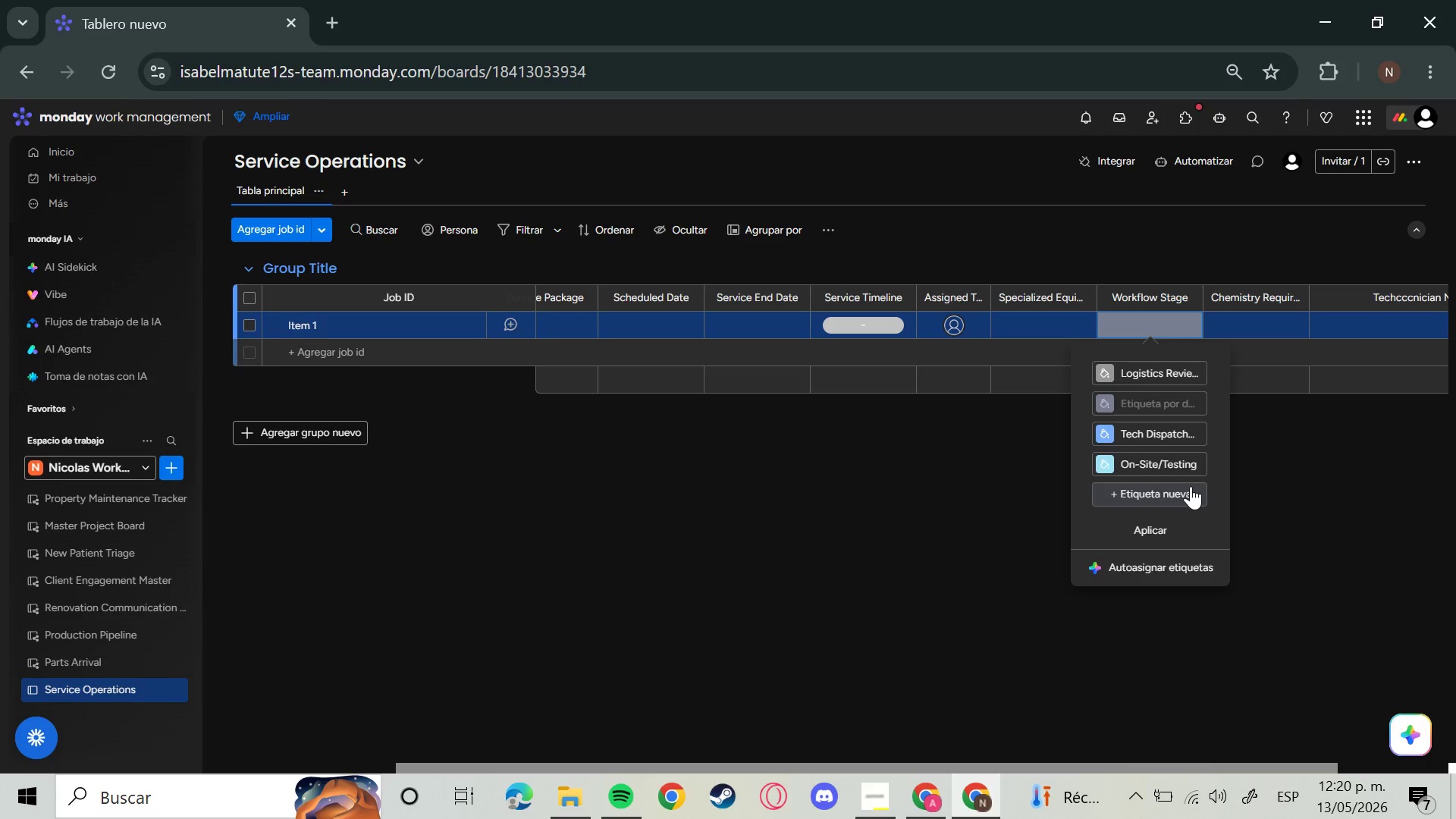 
left_click([1191, 486])
 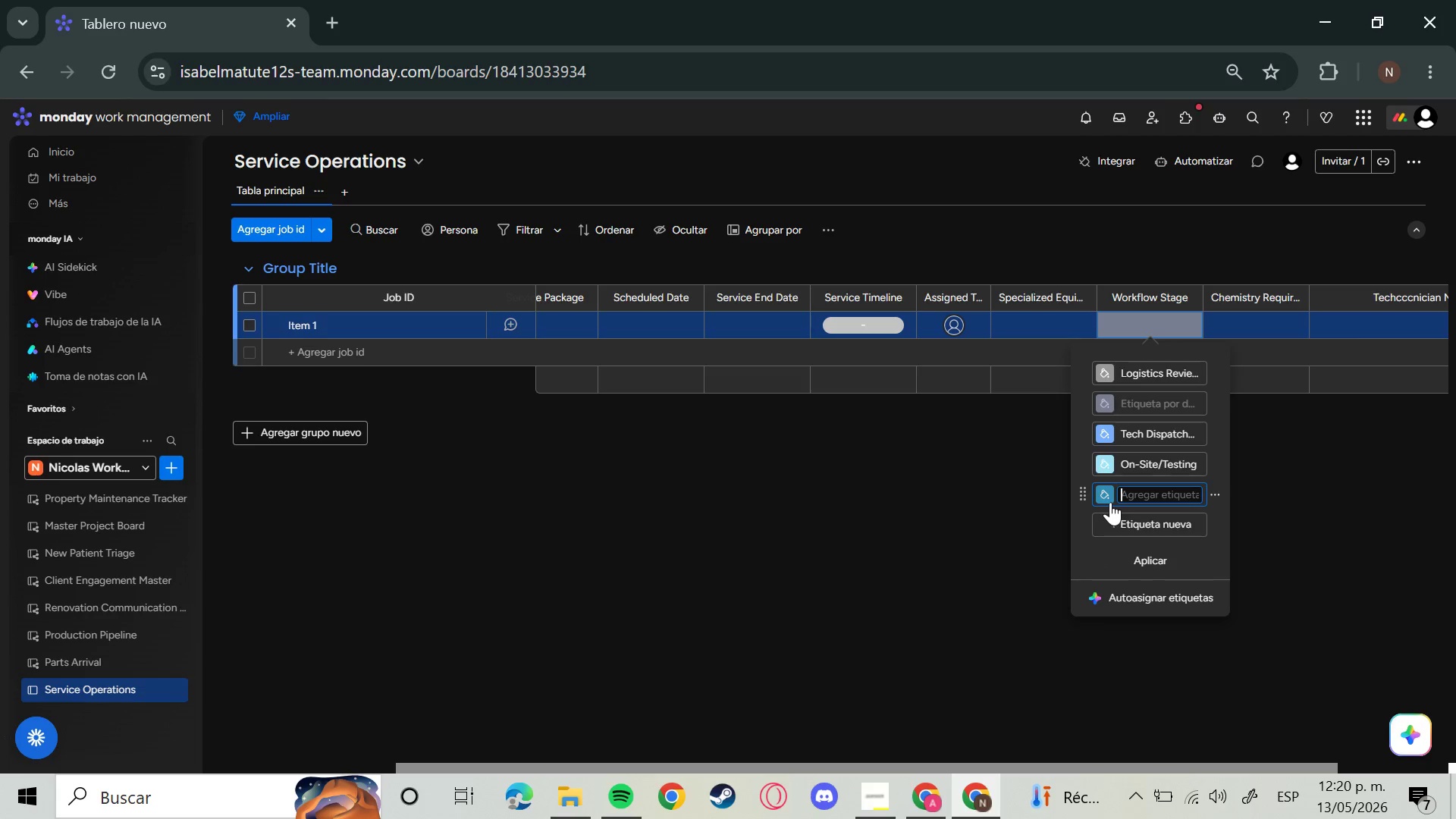 
left_click([1110, 500])
 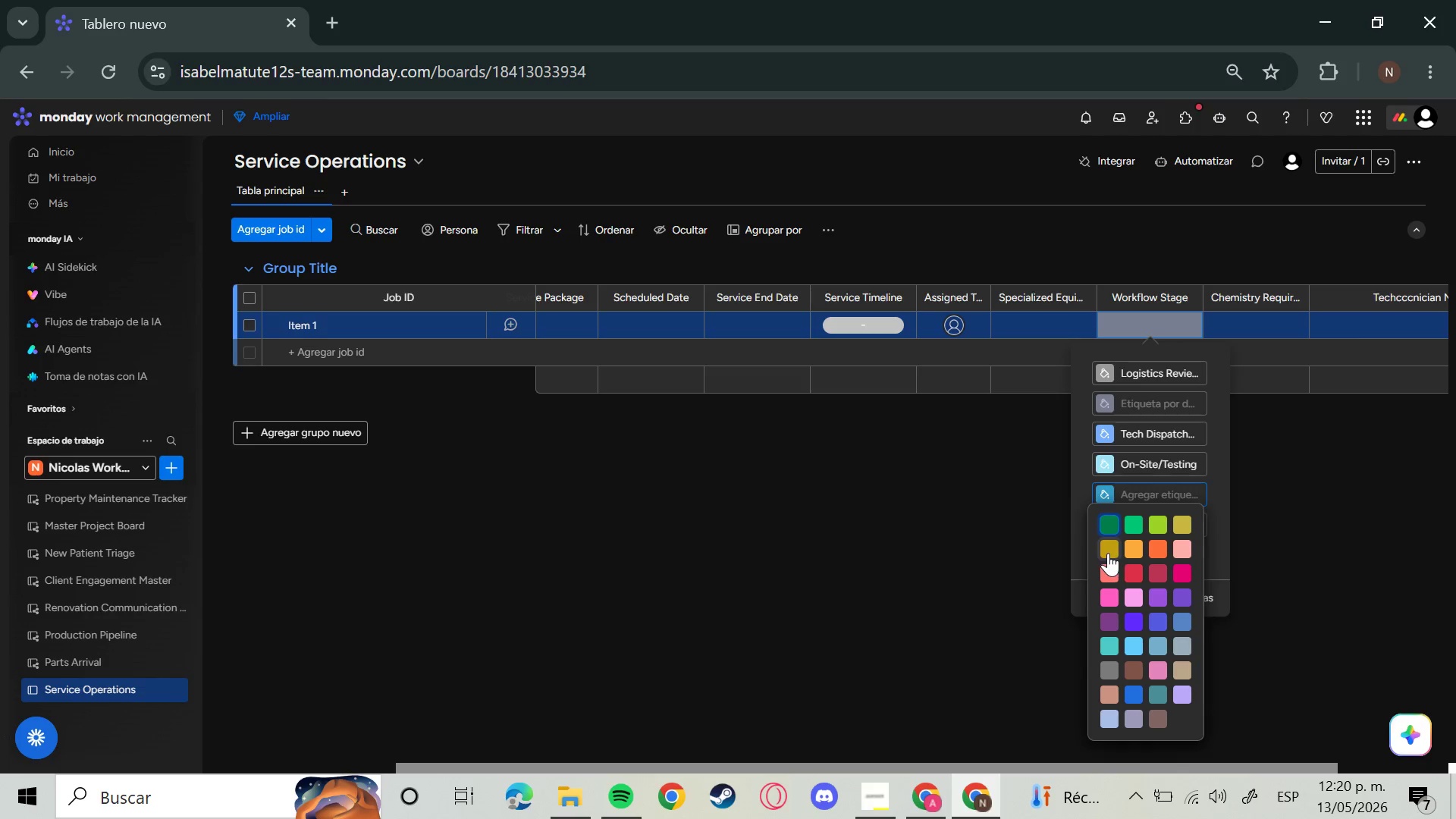 
left_click([1106, 551])
 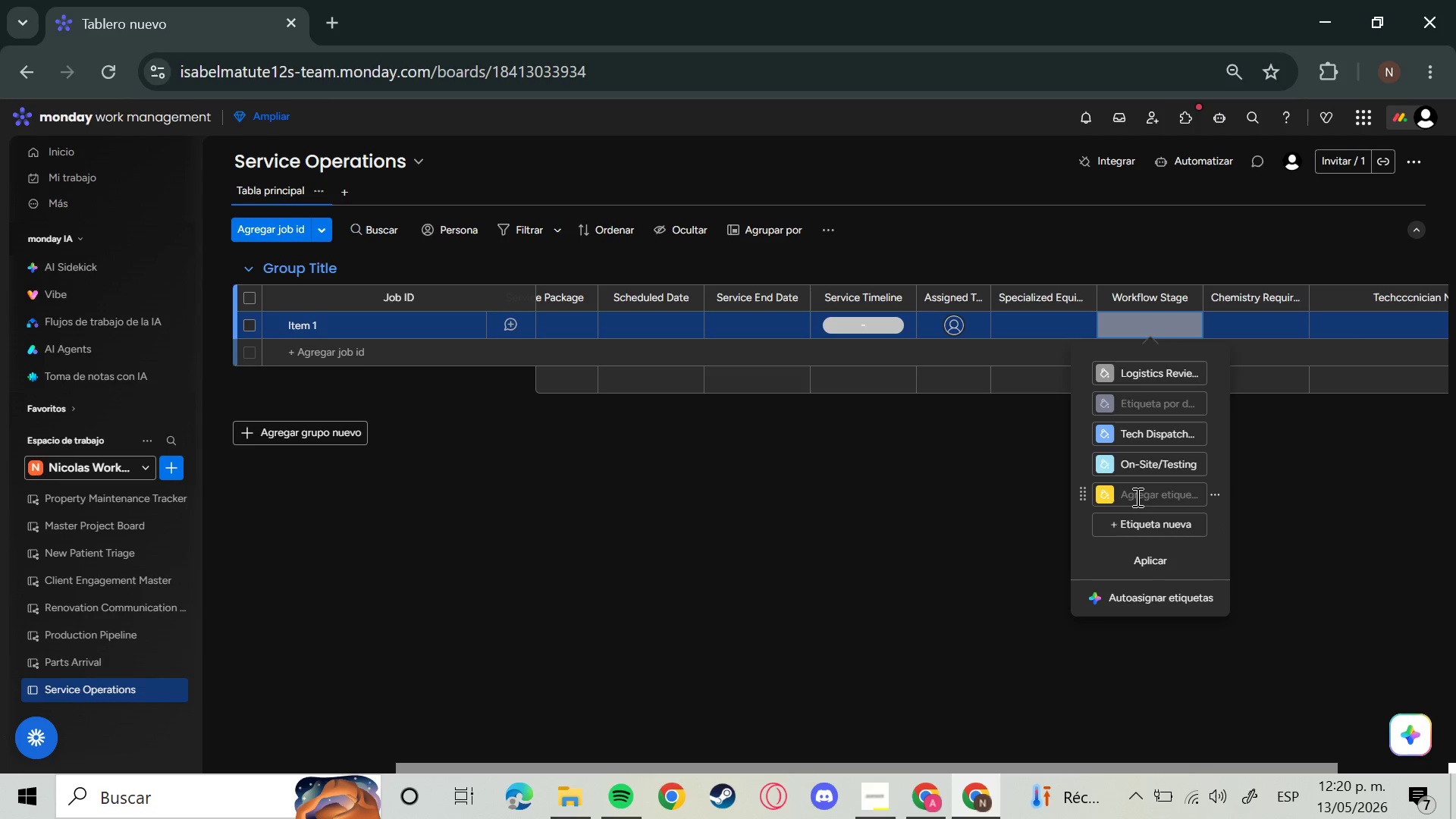 
left_click([1138, 494])
 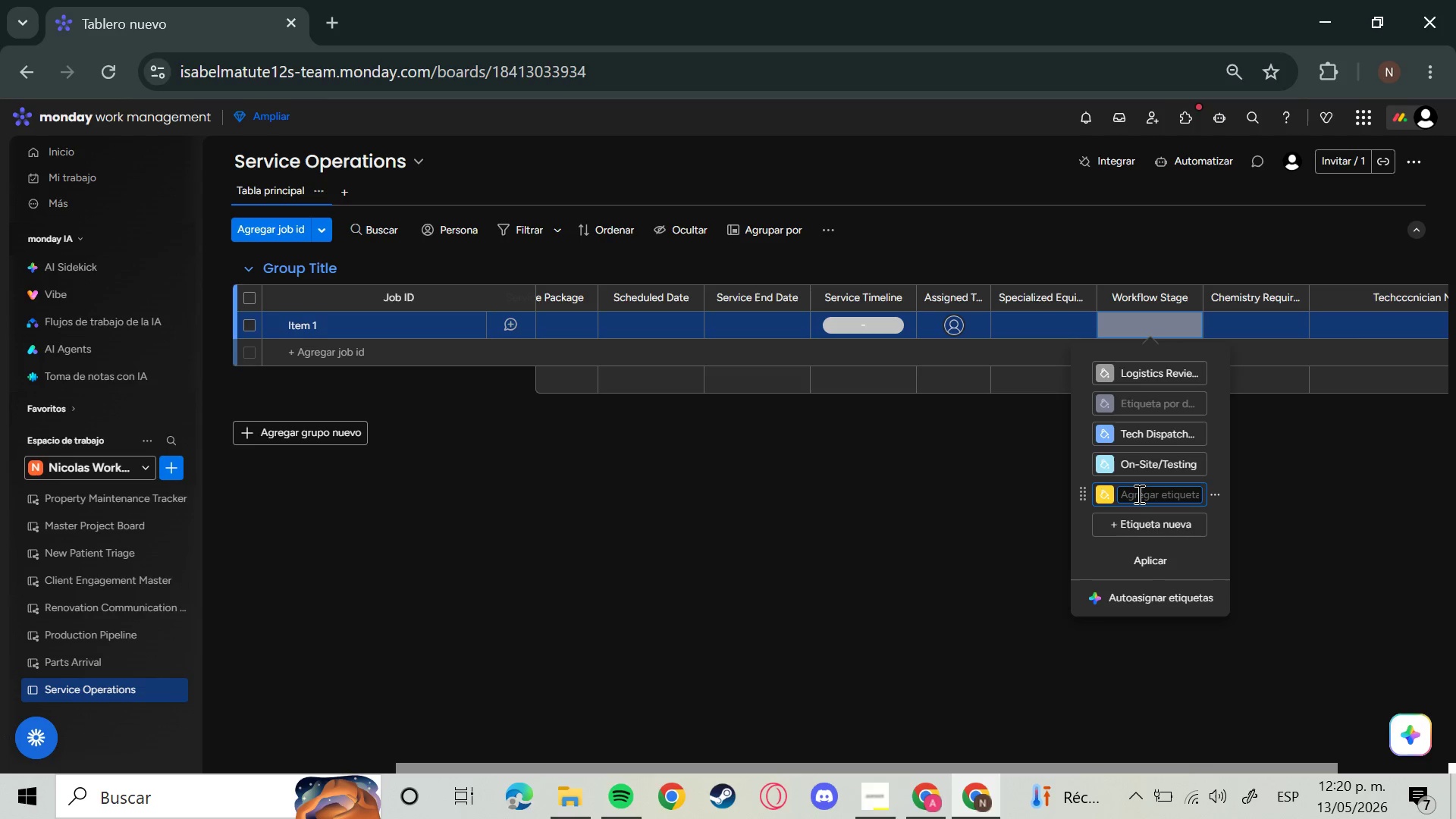 
type(Chemical Balancing)
 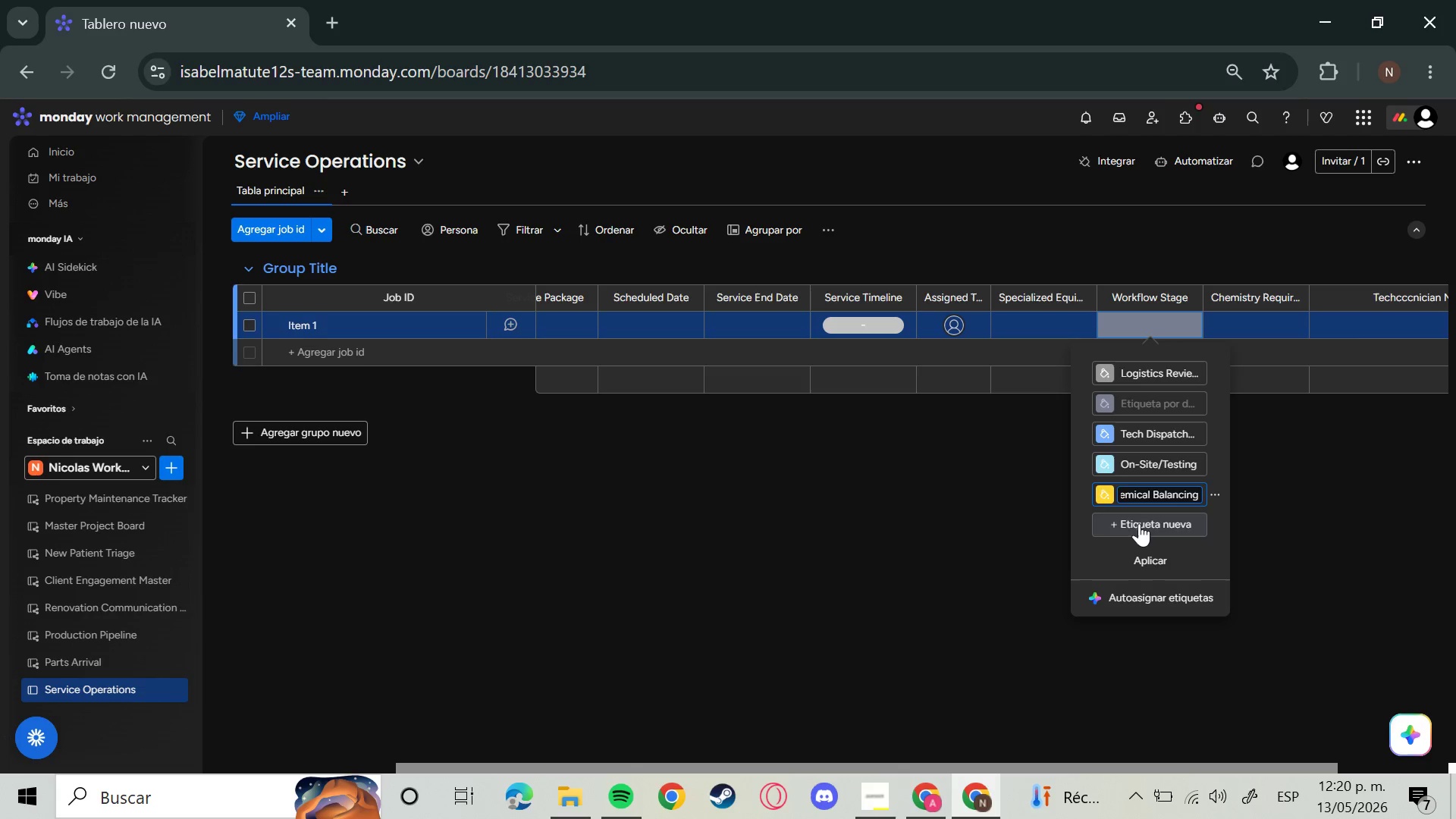 
left_click([1139, 520])
 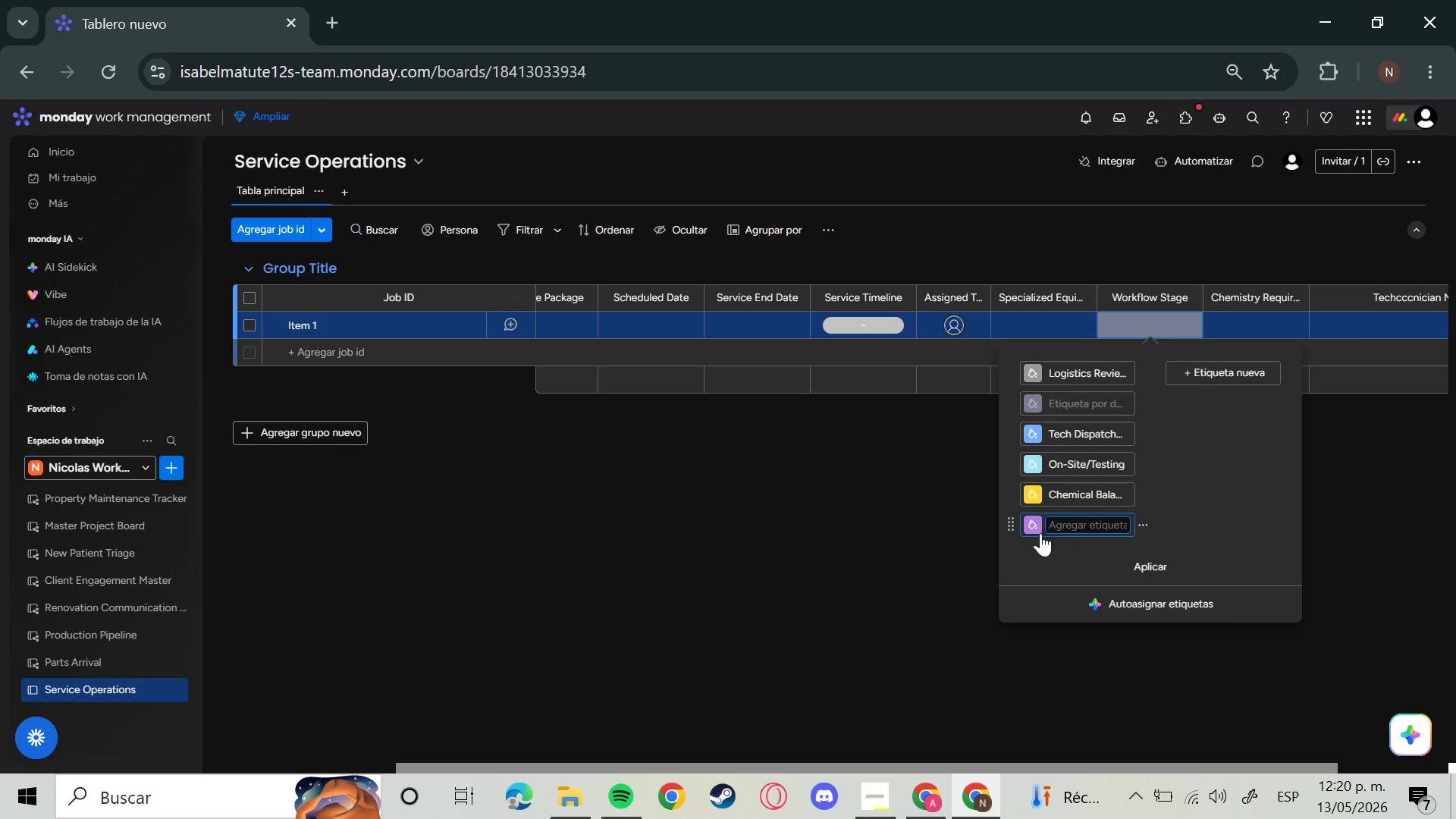 
left_click([1034, 529])
 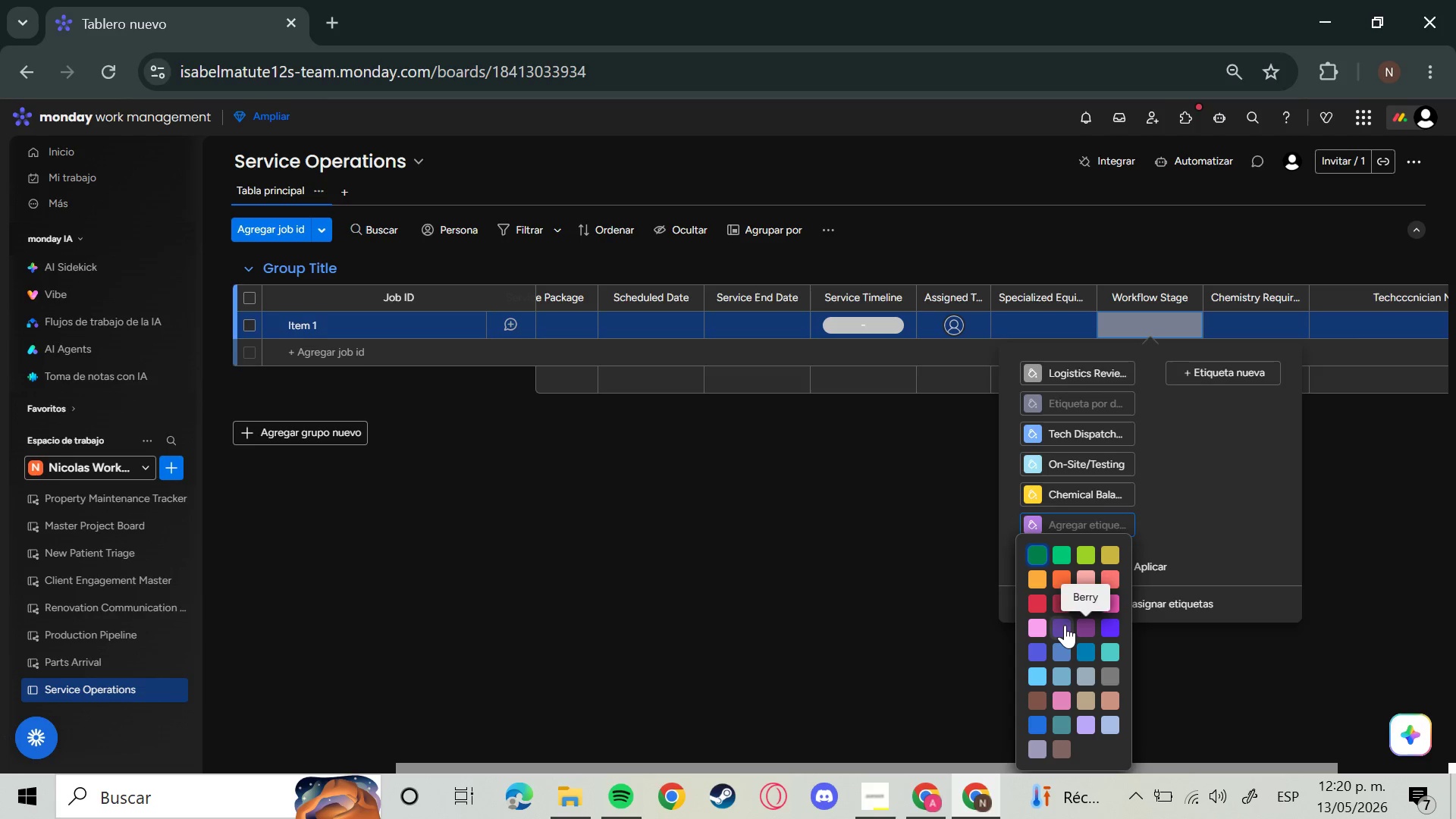 
left_click([1064, 625])
 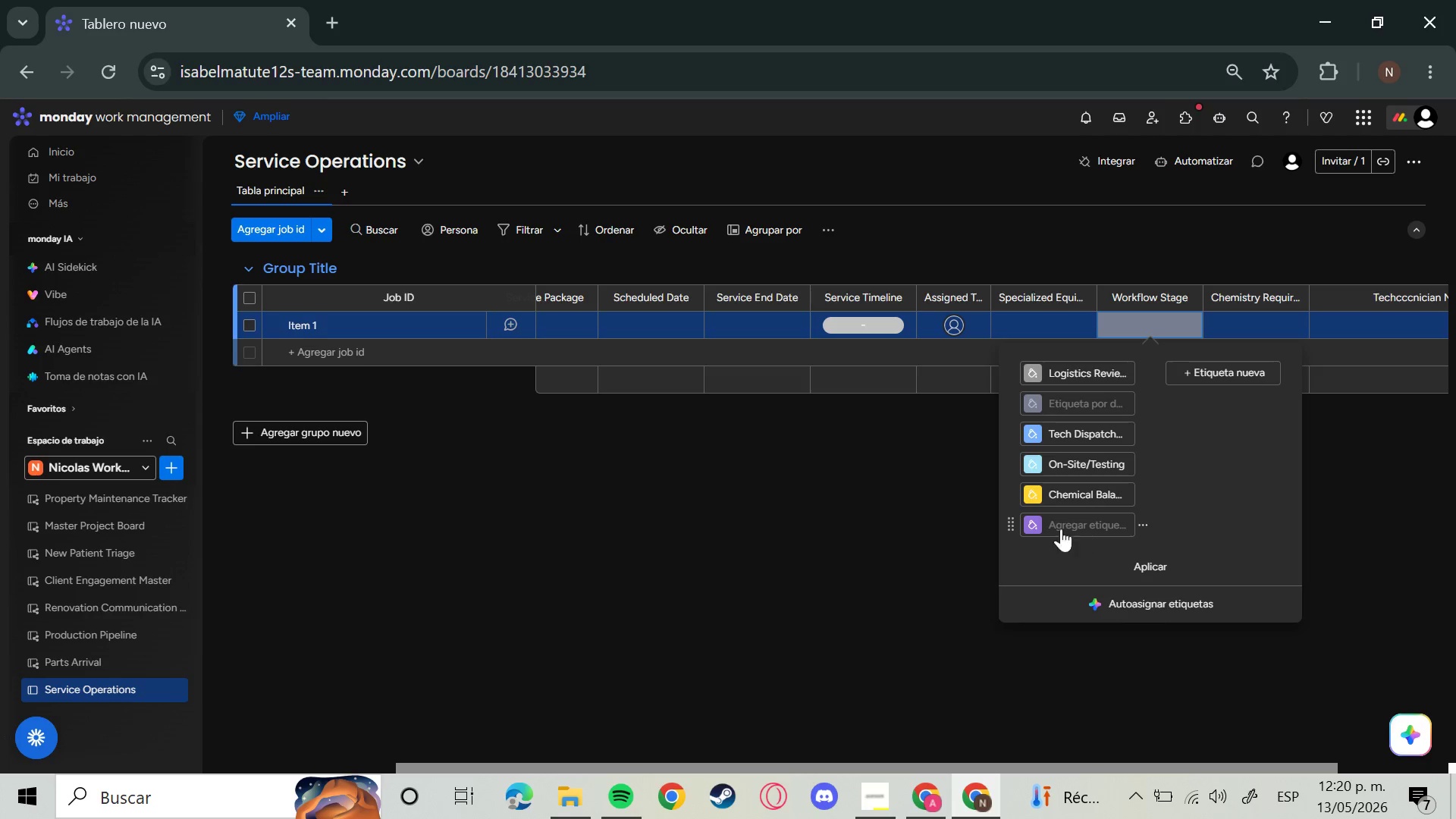 
left_click([1058, 526])
 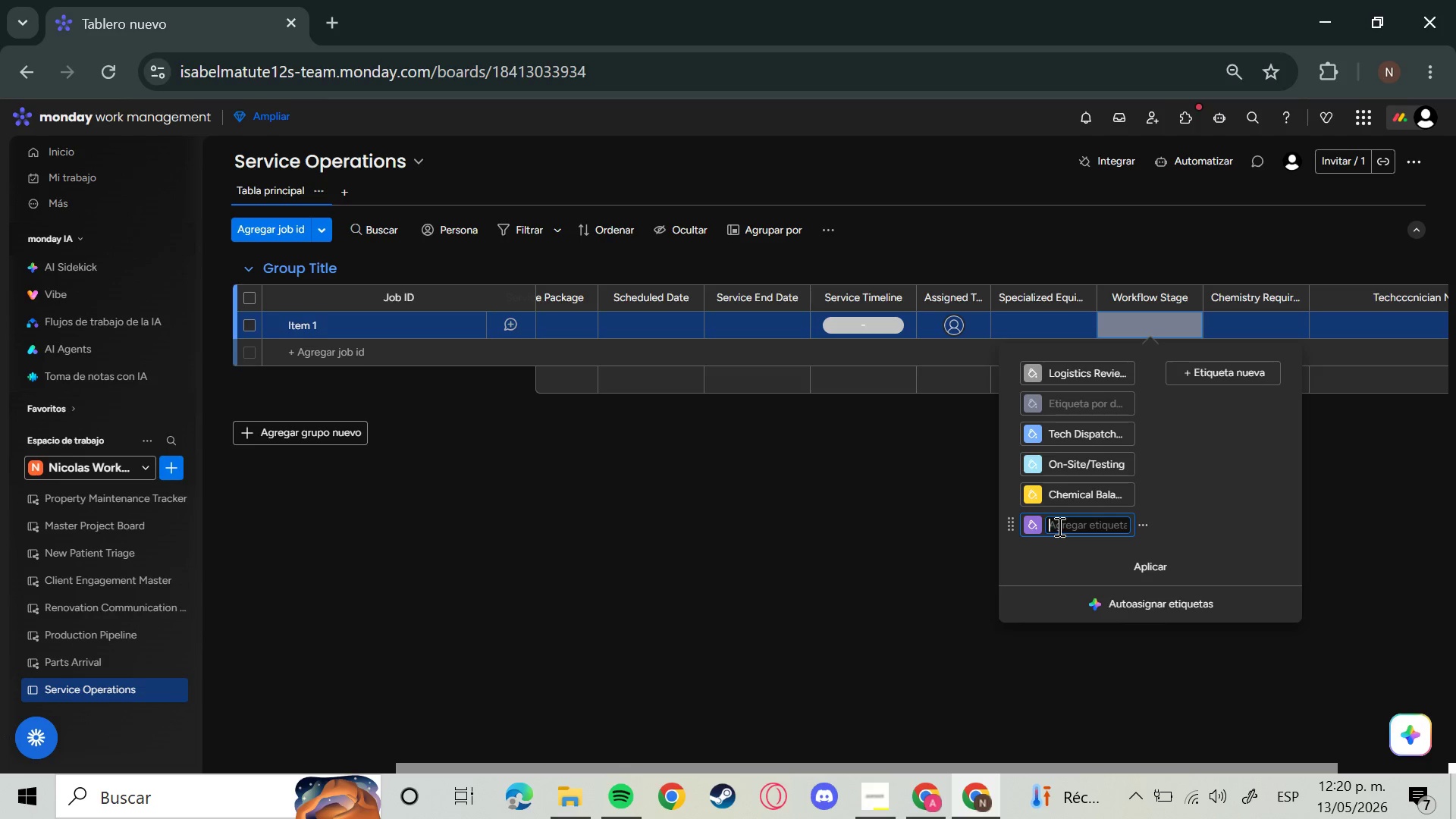 
type(Equi)
 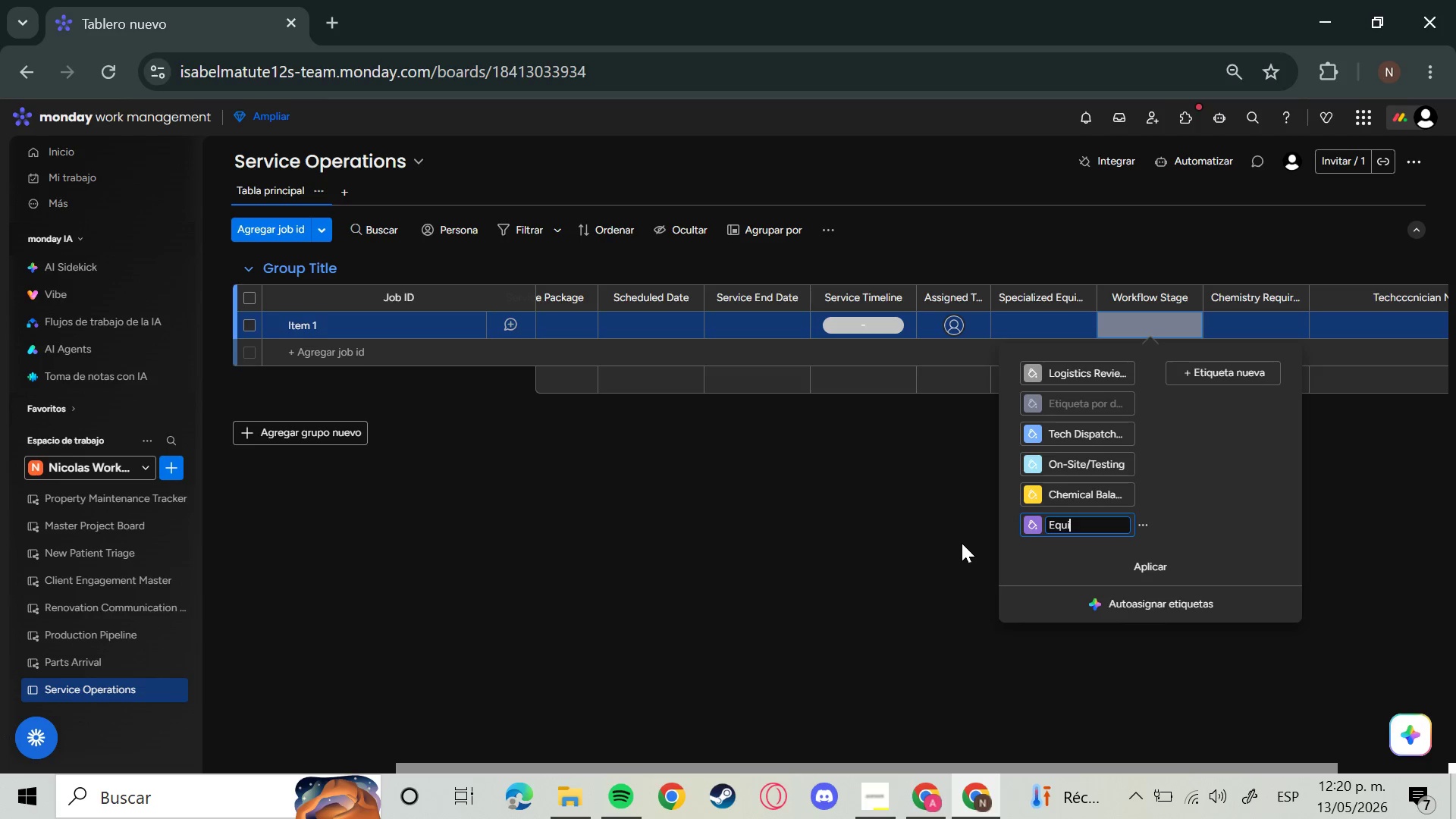 
type(pment Cleanup)
 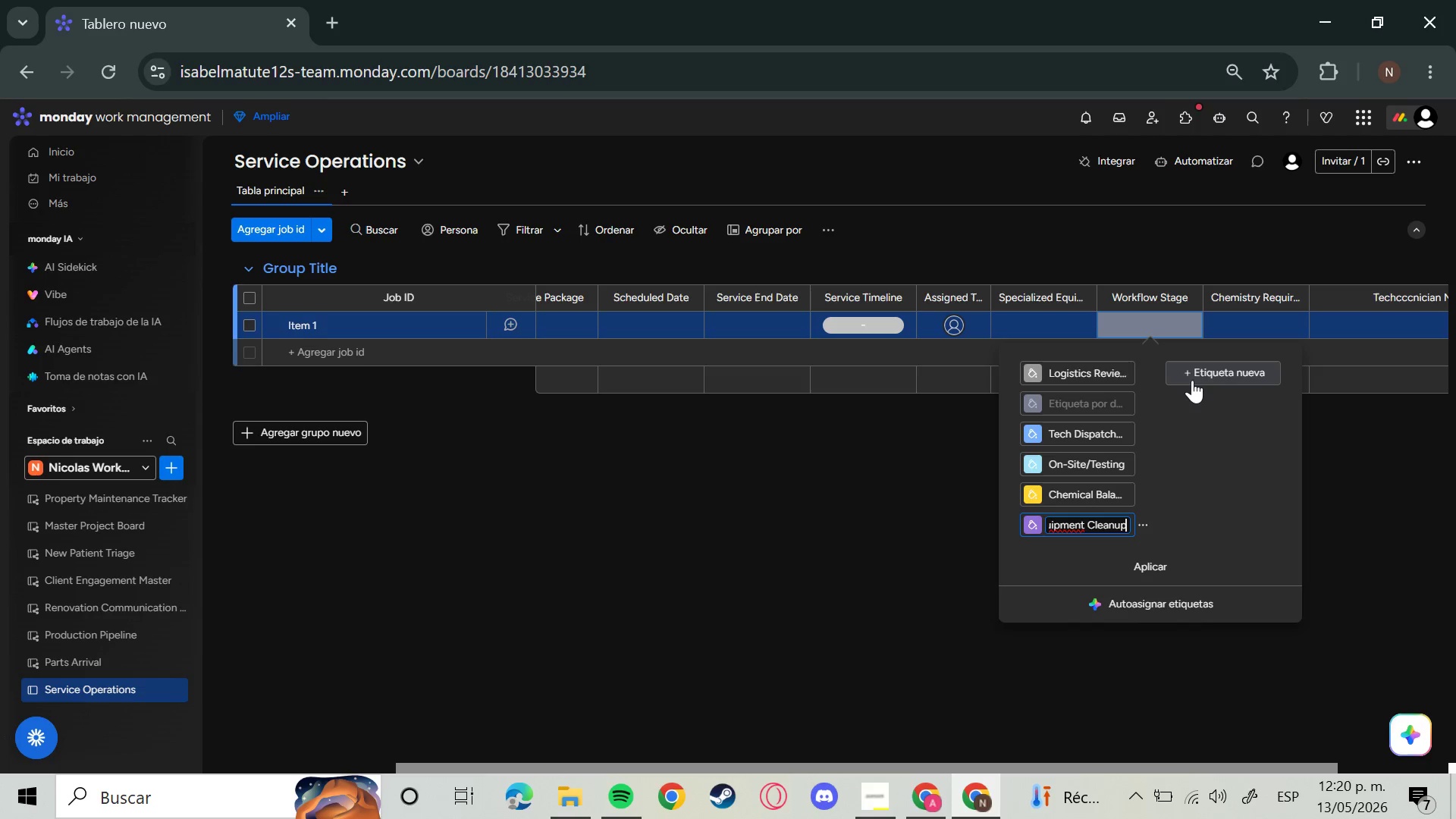 
left_click([1192, 380])
 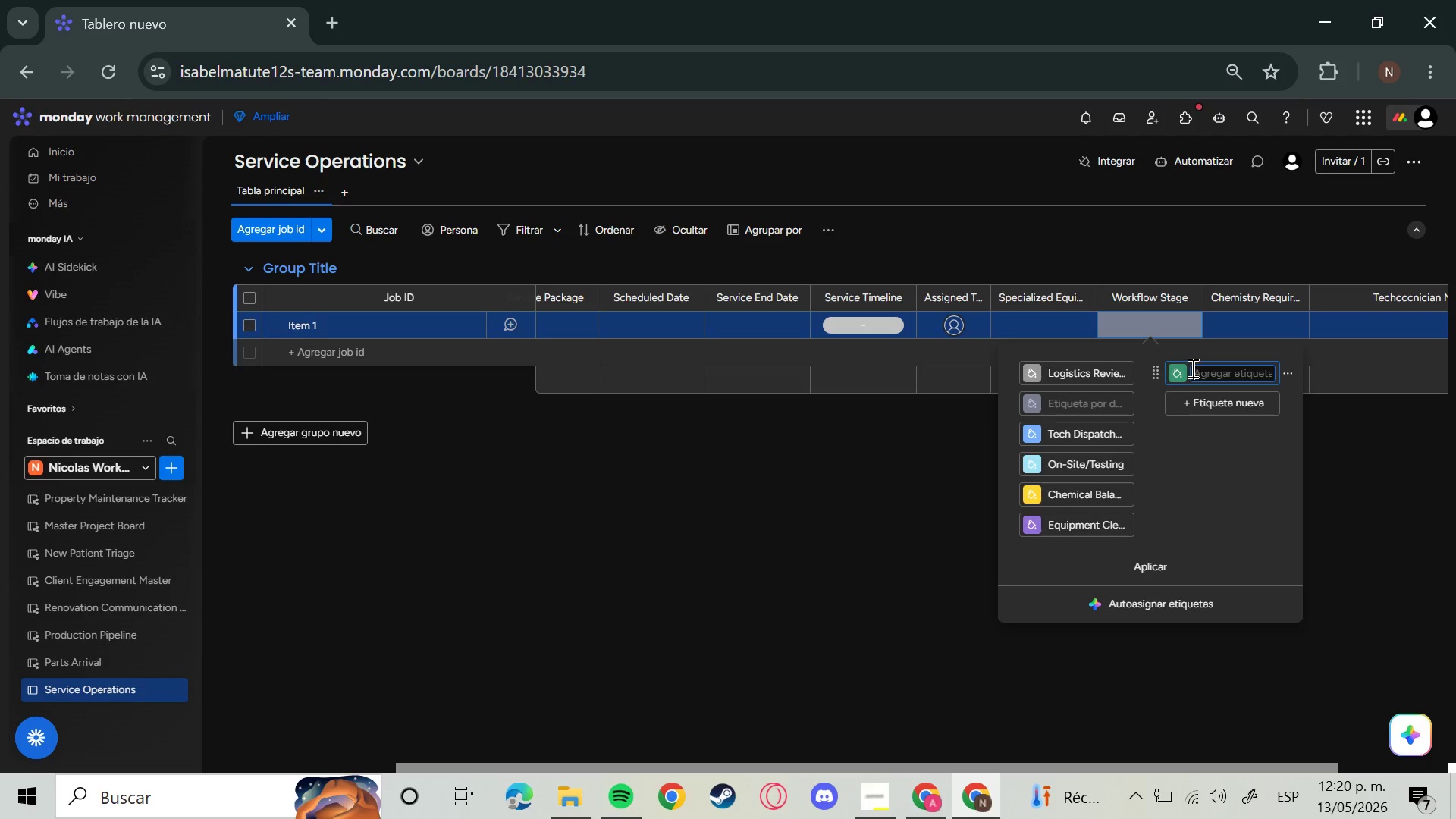 
left_click([1171, 372])
 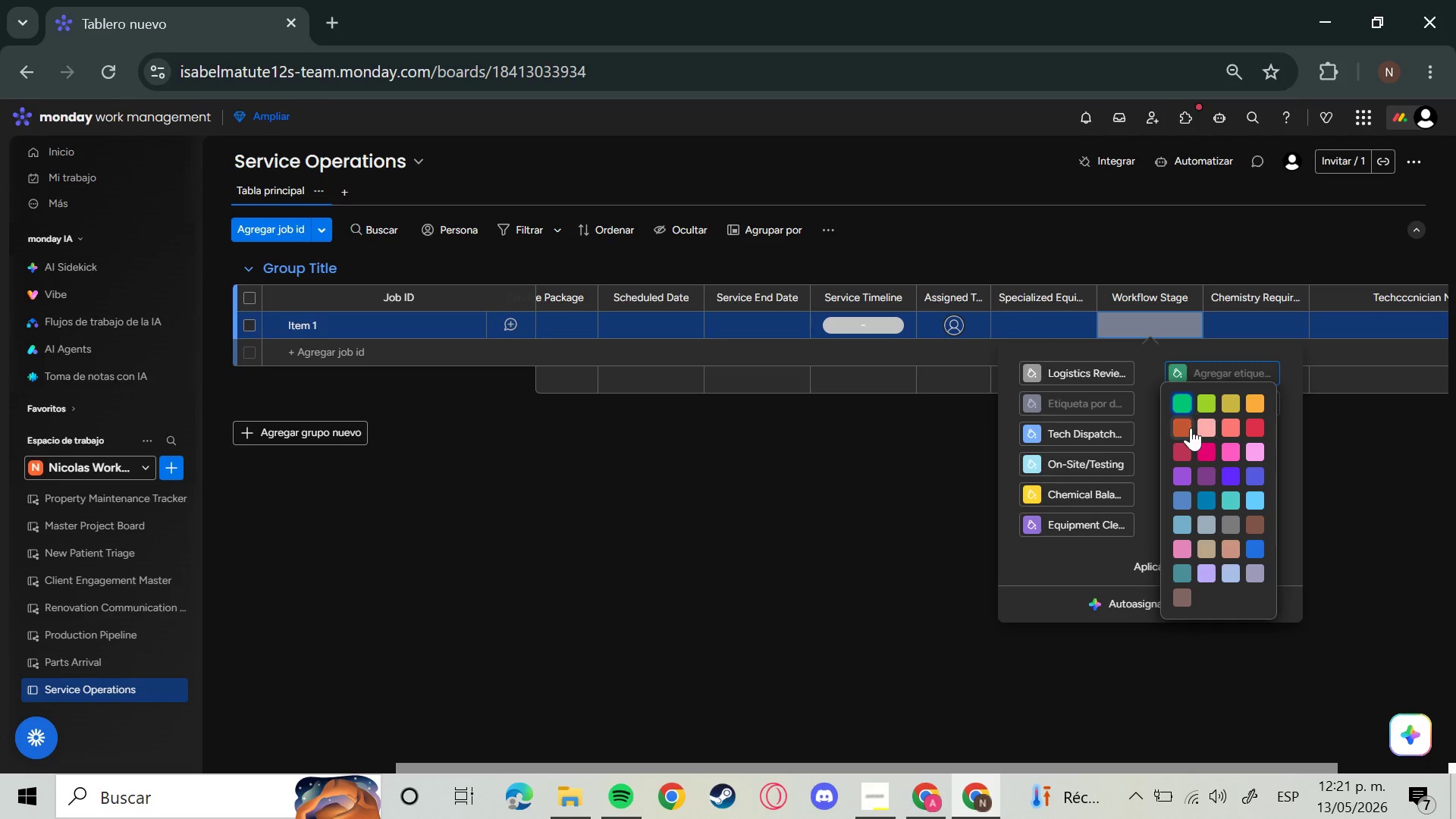 
left_click([1190, 428])
 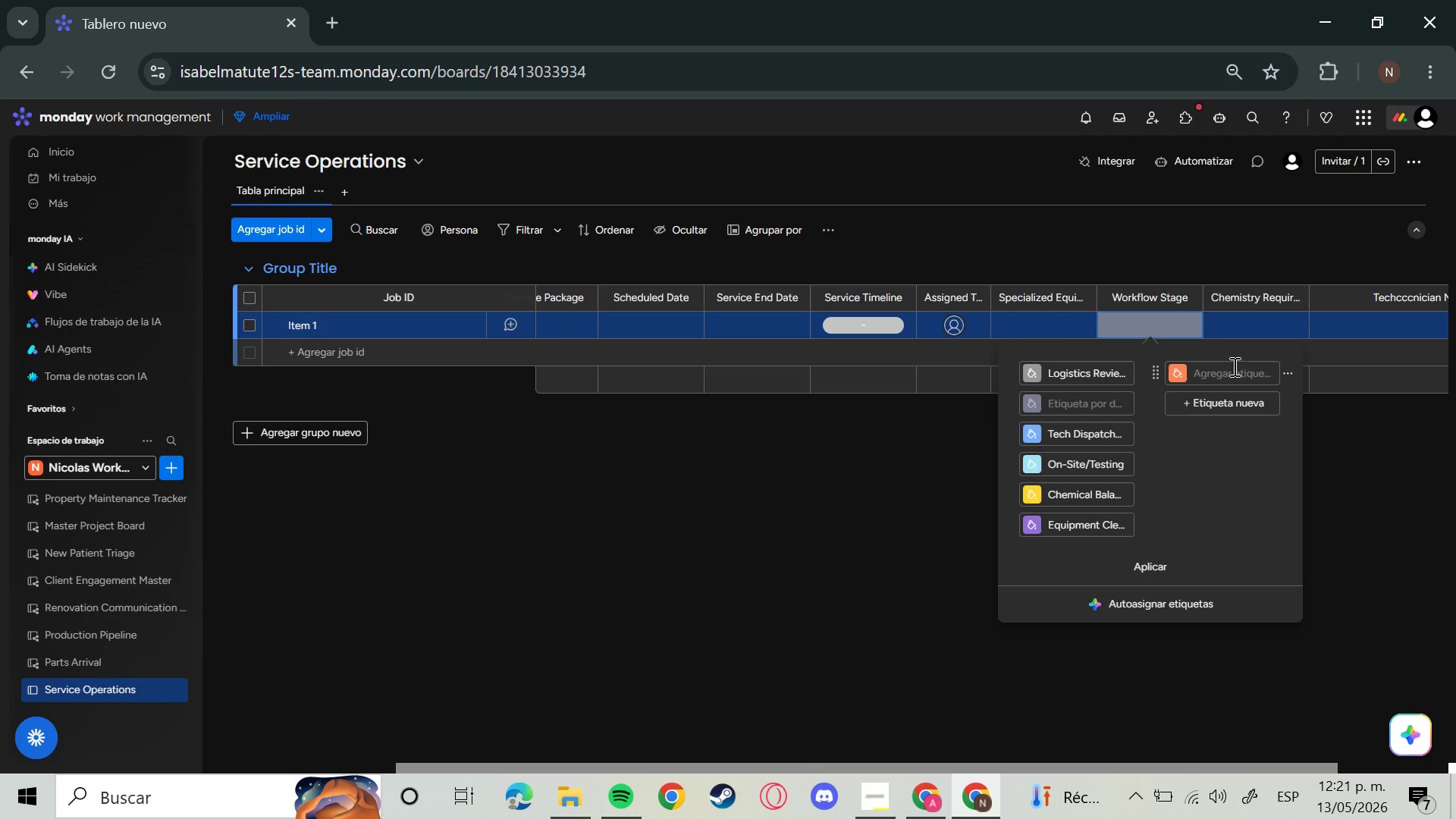 
left_click([1229, 369])
 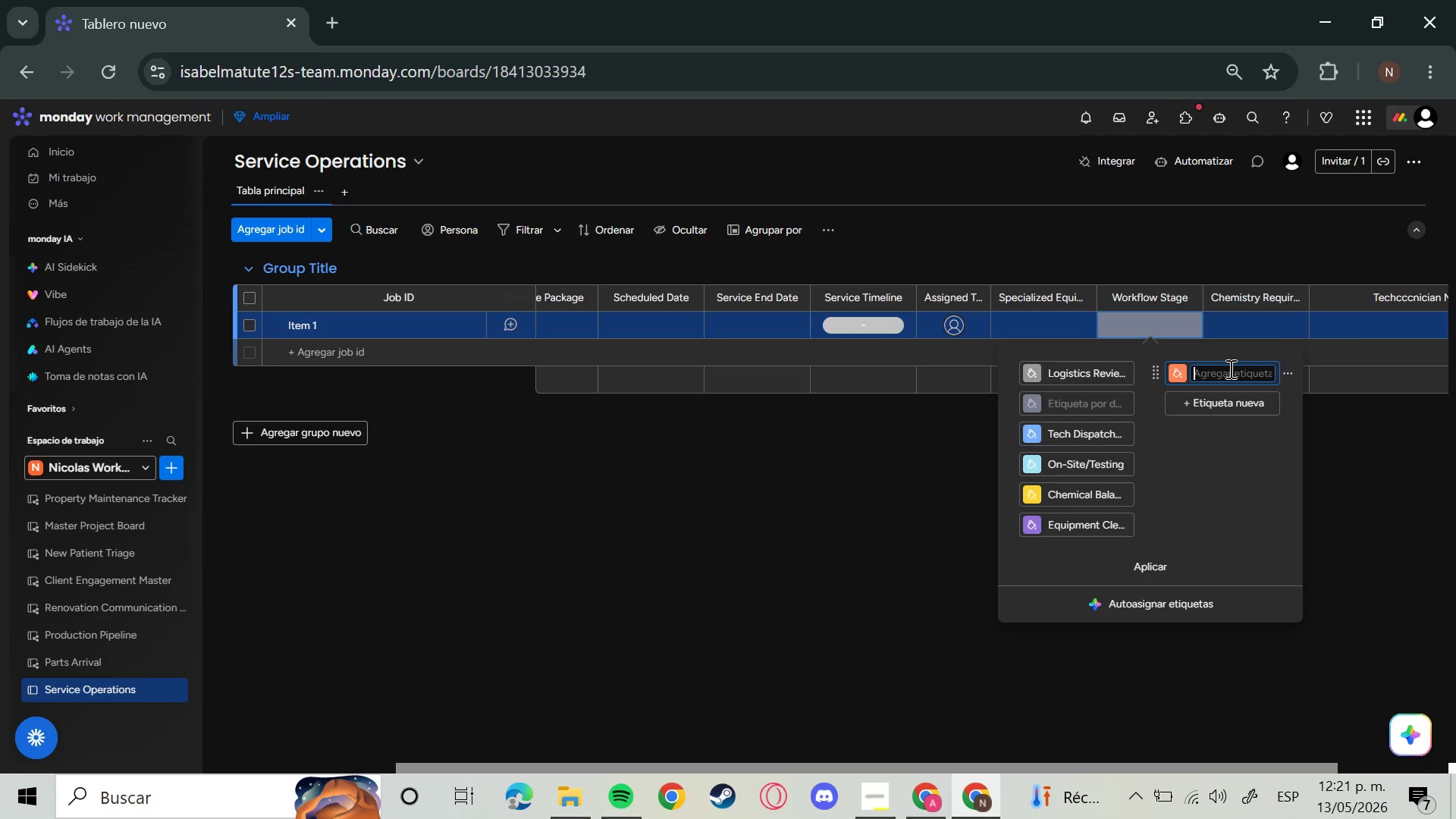 
type(Quality Audit)
 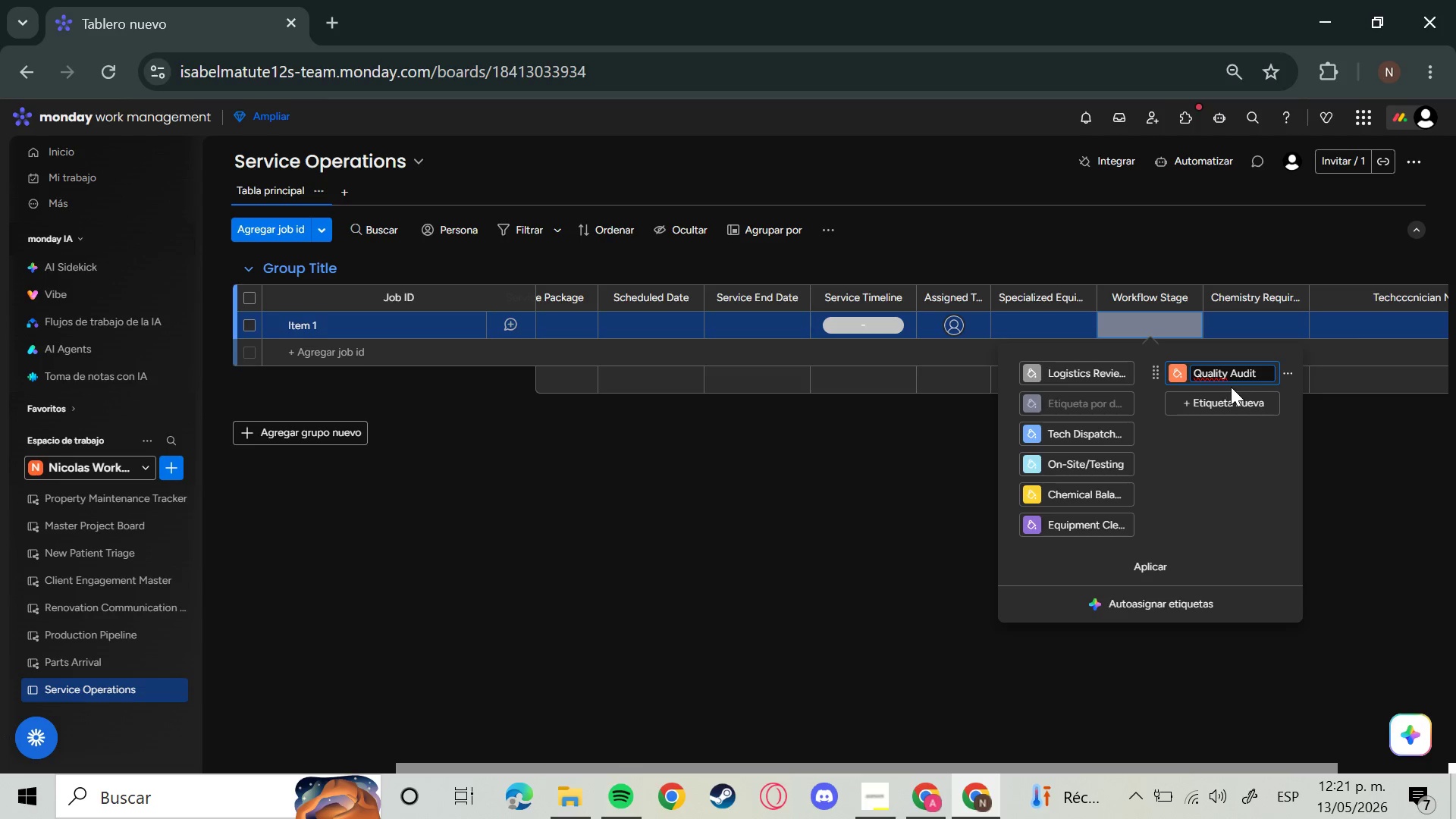 
left_click([1222, 409])
 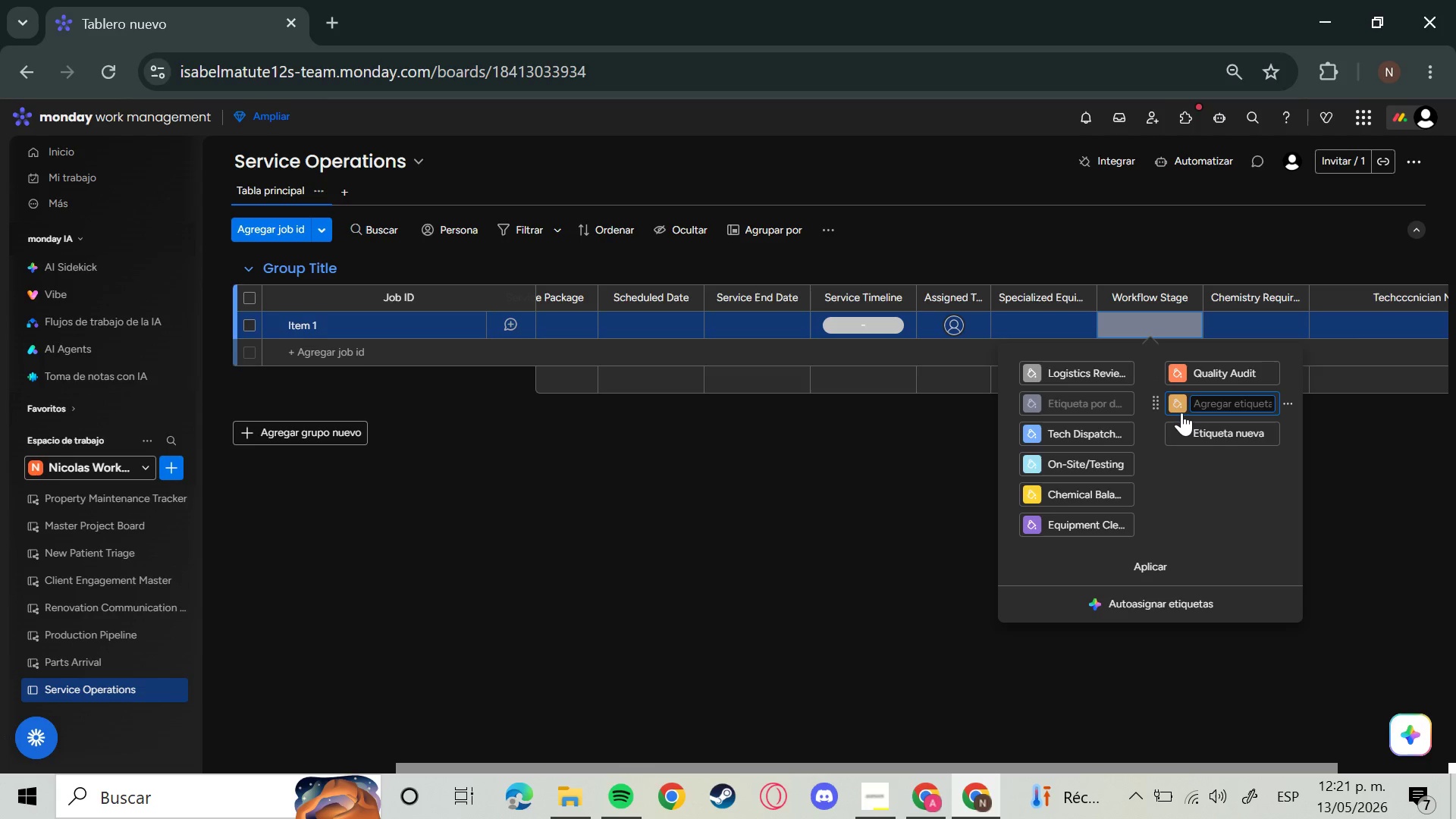 
left_click([1181, 413])
 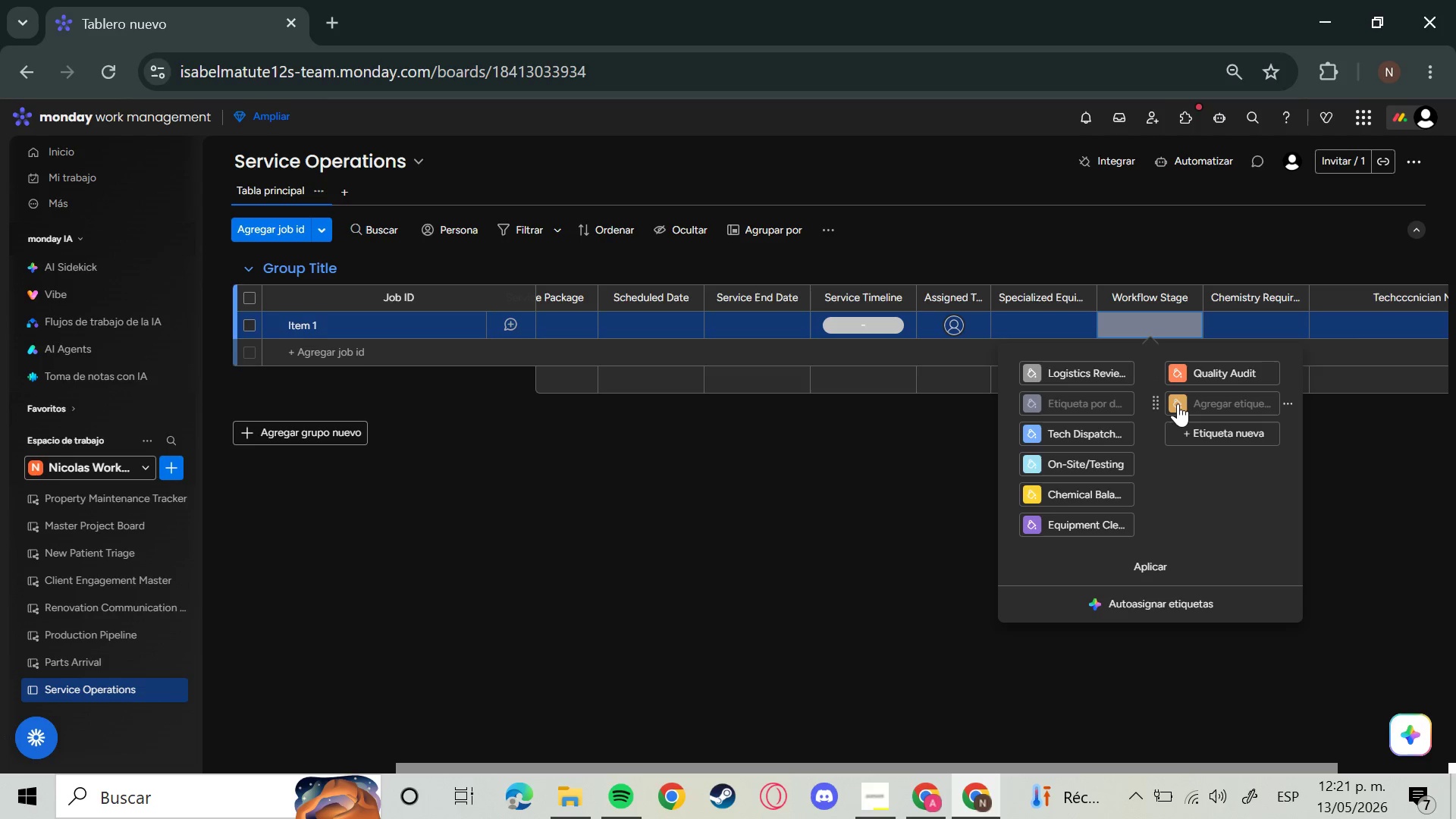 
left_click([1178, 403])
 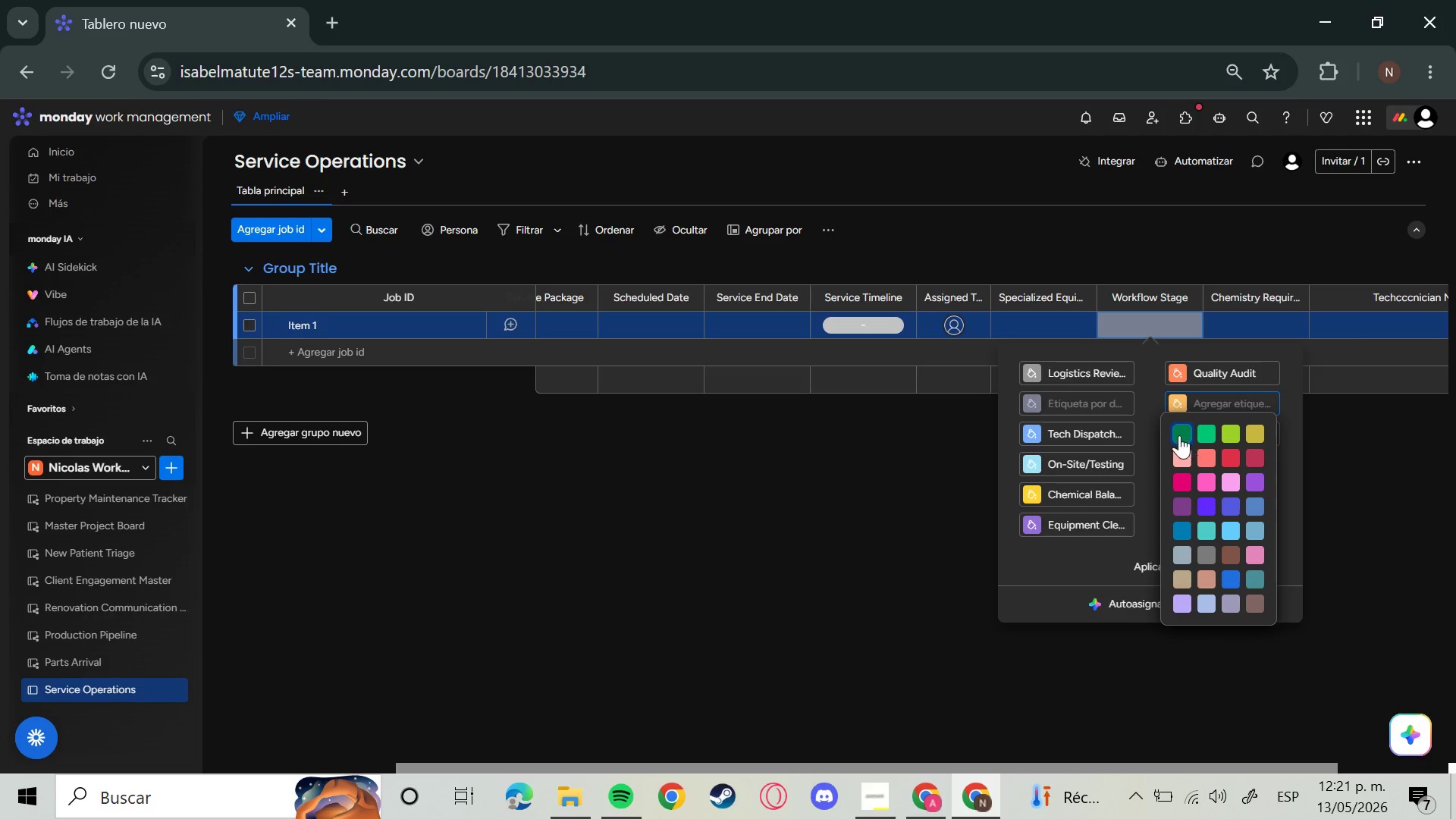 
left_click([1177, 431])
 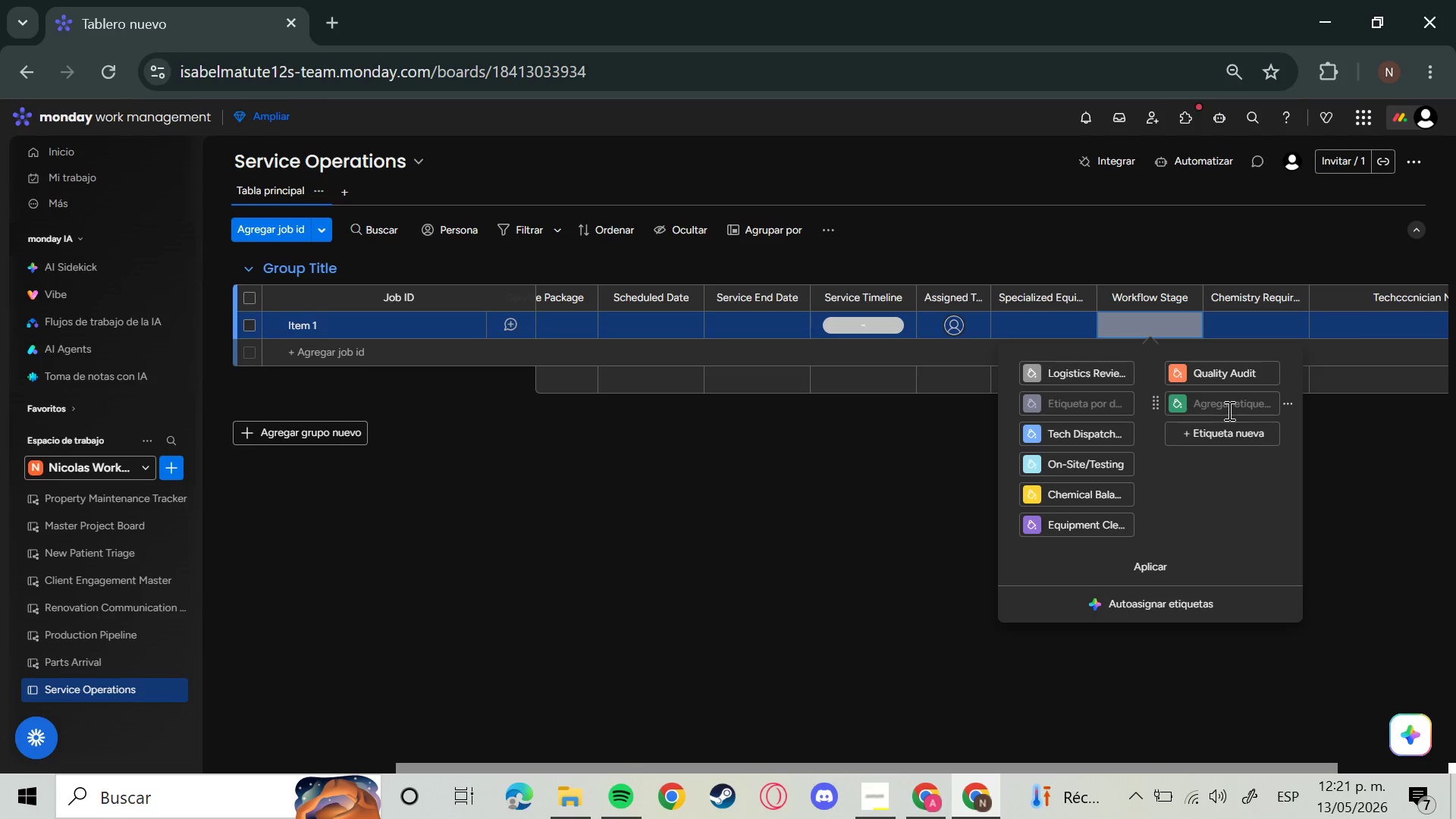 
left_click([1228, 410])
 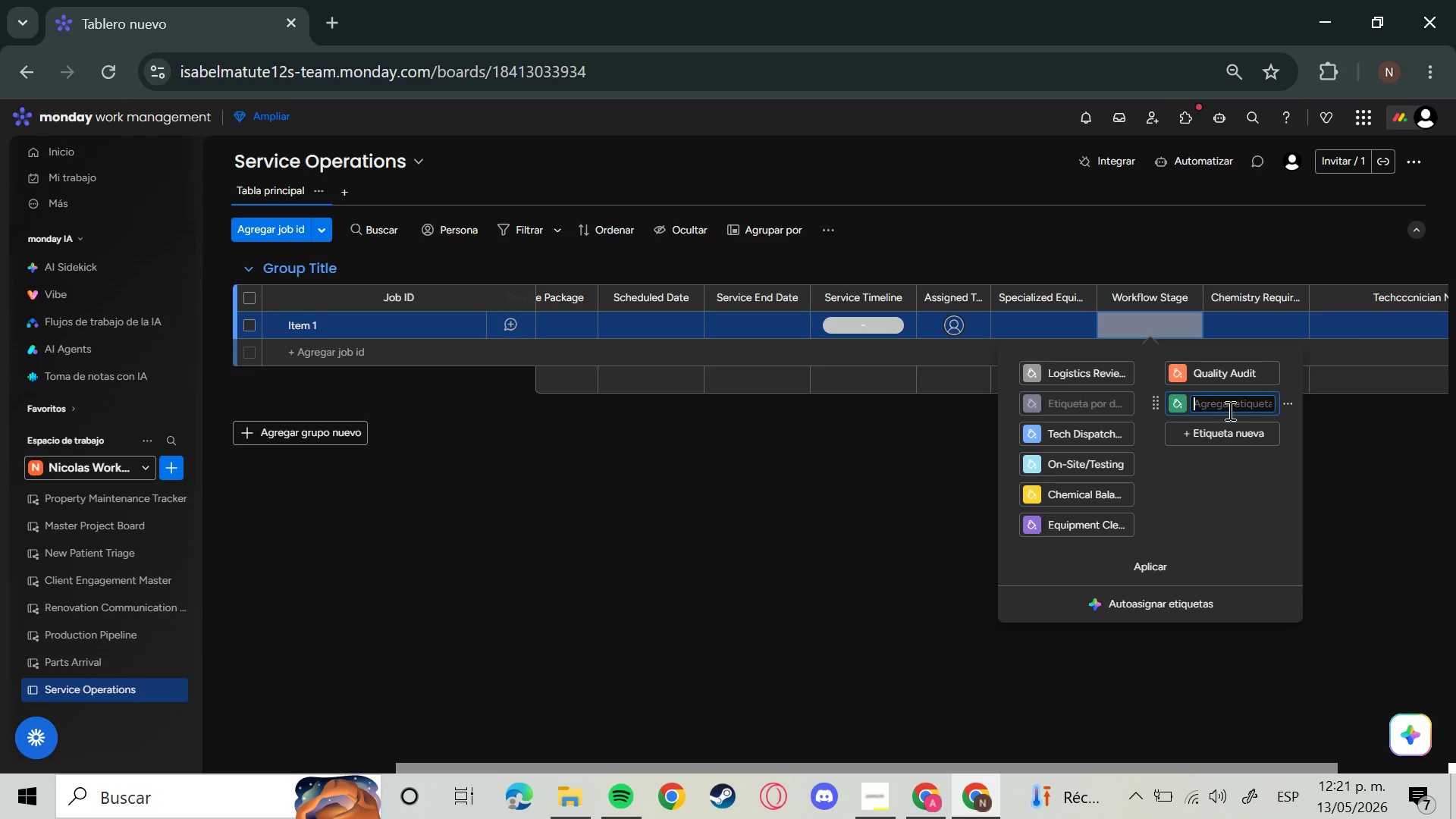 
type(Completed)
 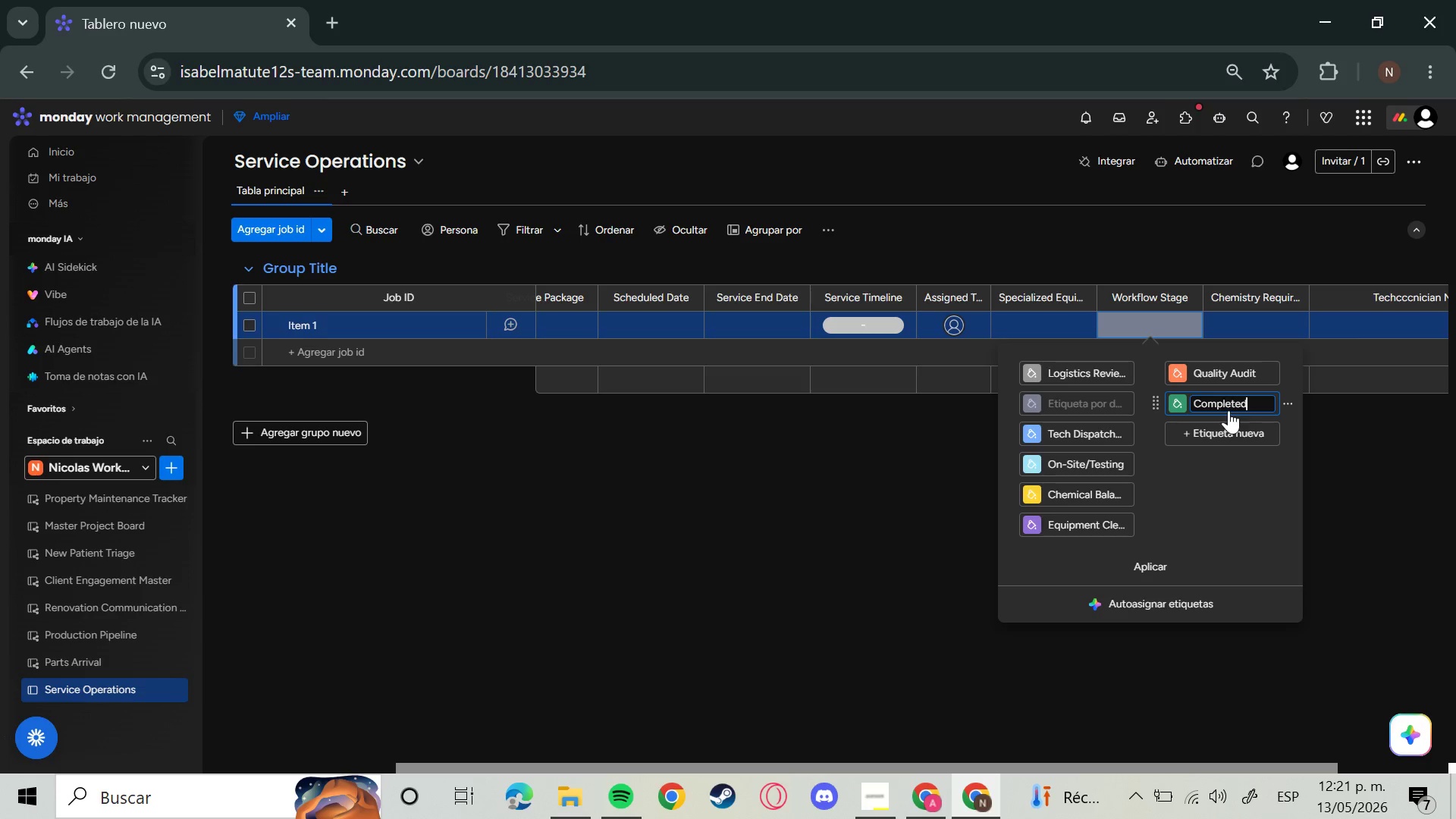 
key(Enter)
 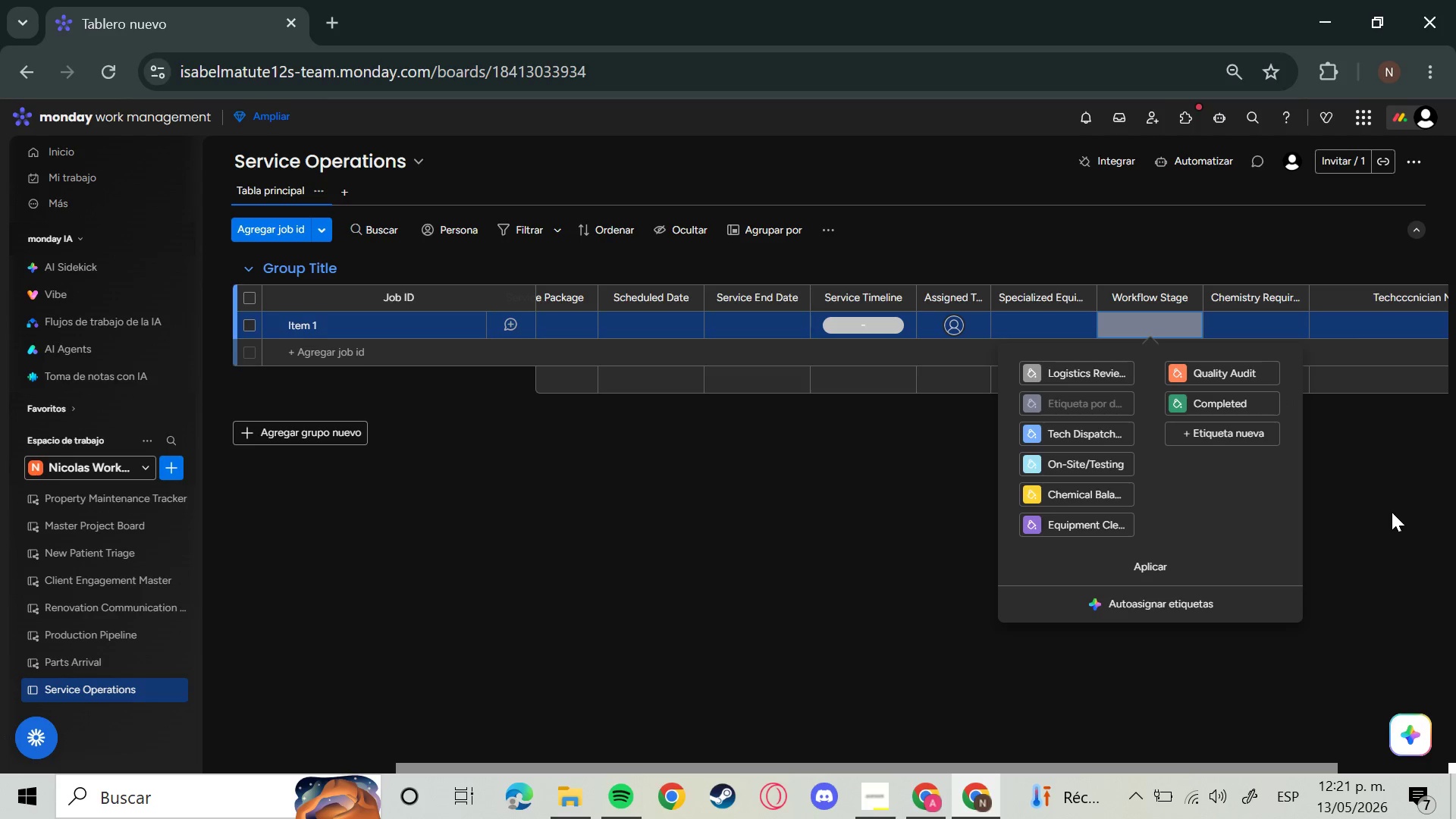 
left_click([1392, 512])
 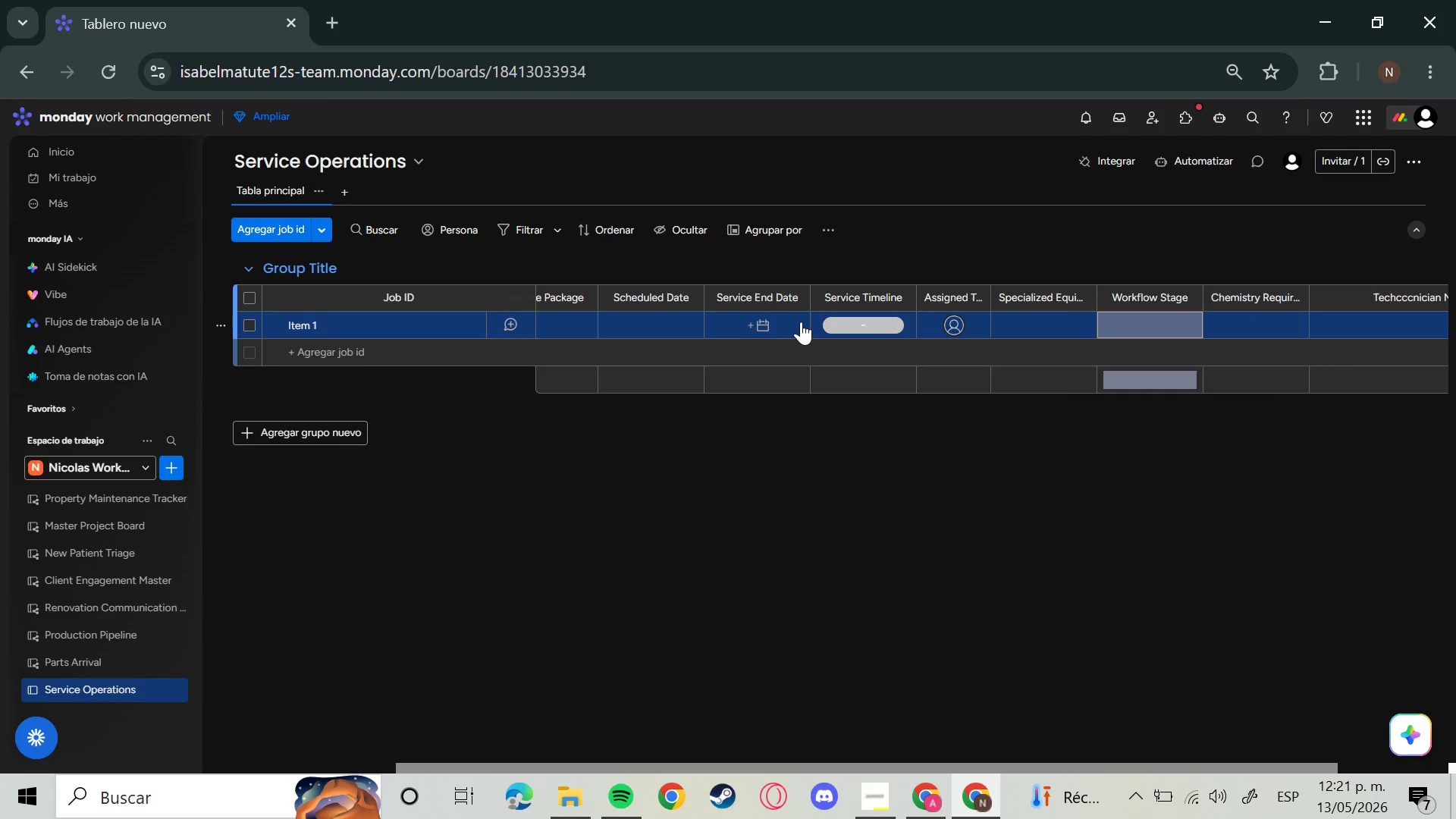 
wait(9.16)
 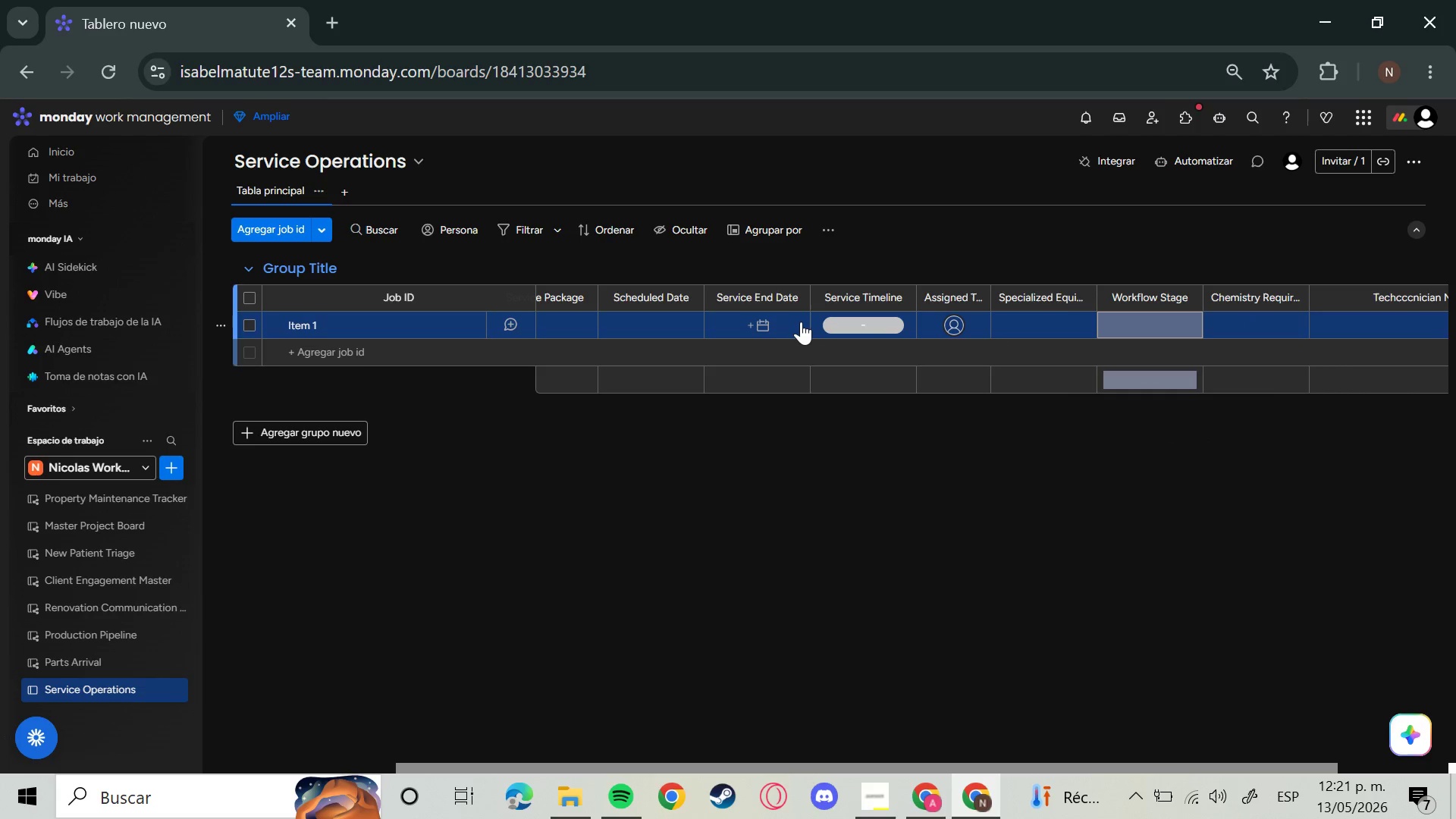 
left_click([679, 321])
 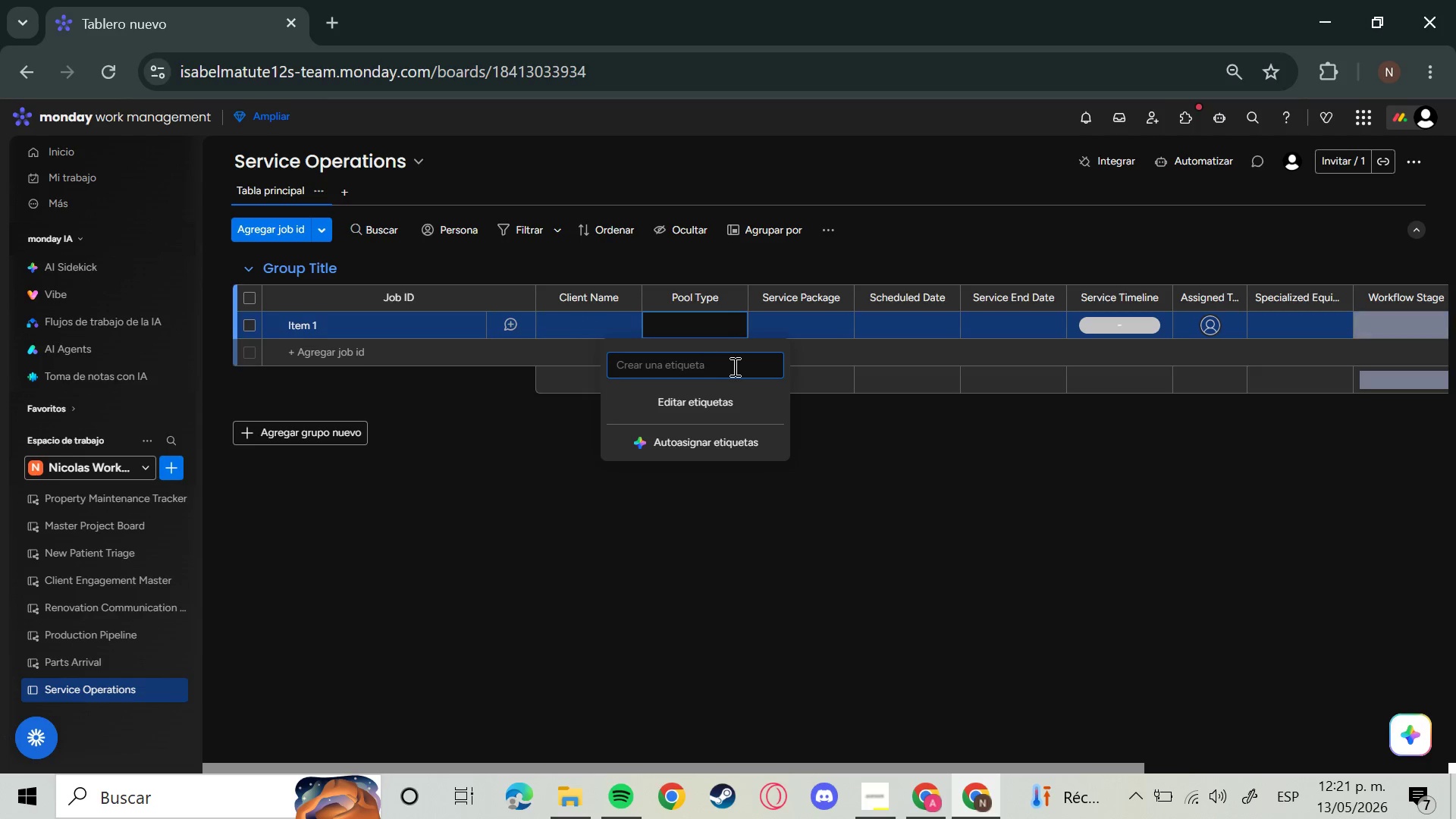 
type(Saltwater)
 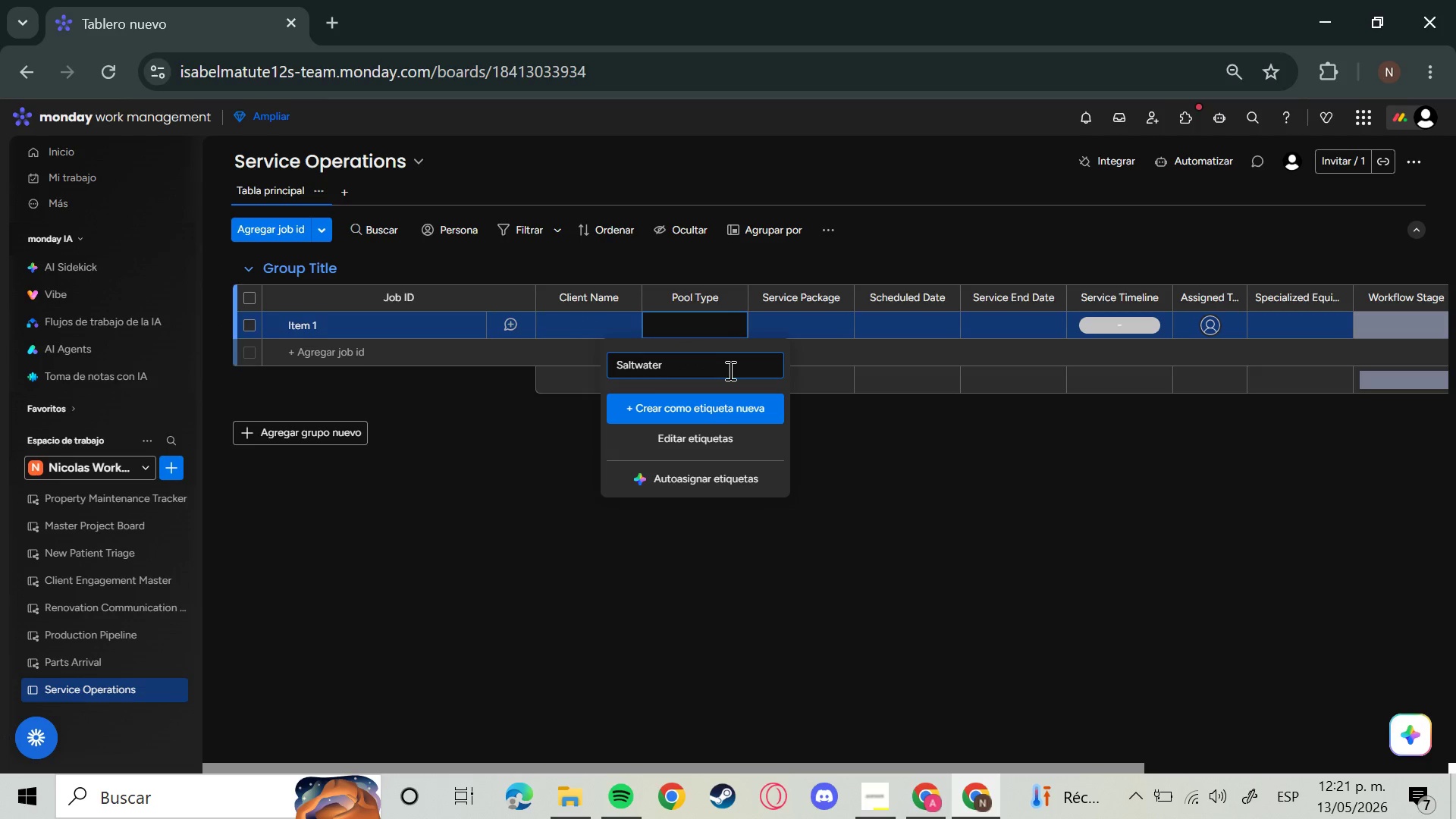 
key(Enter)
 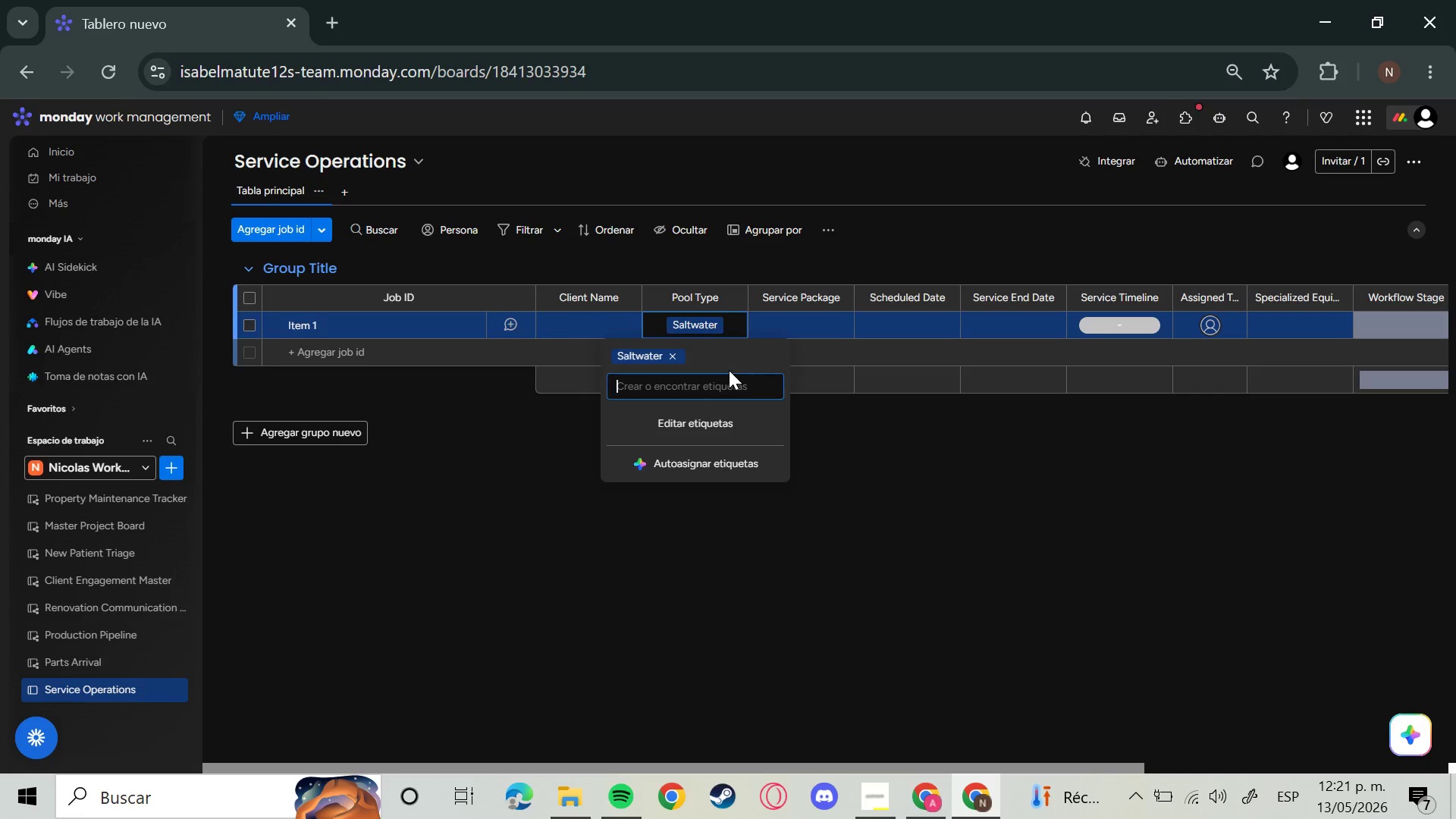 
key(CapsLock)
 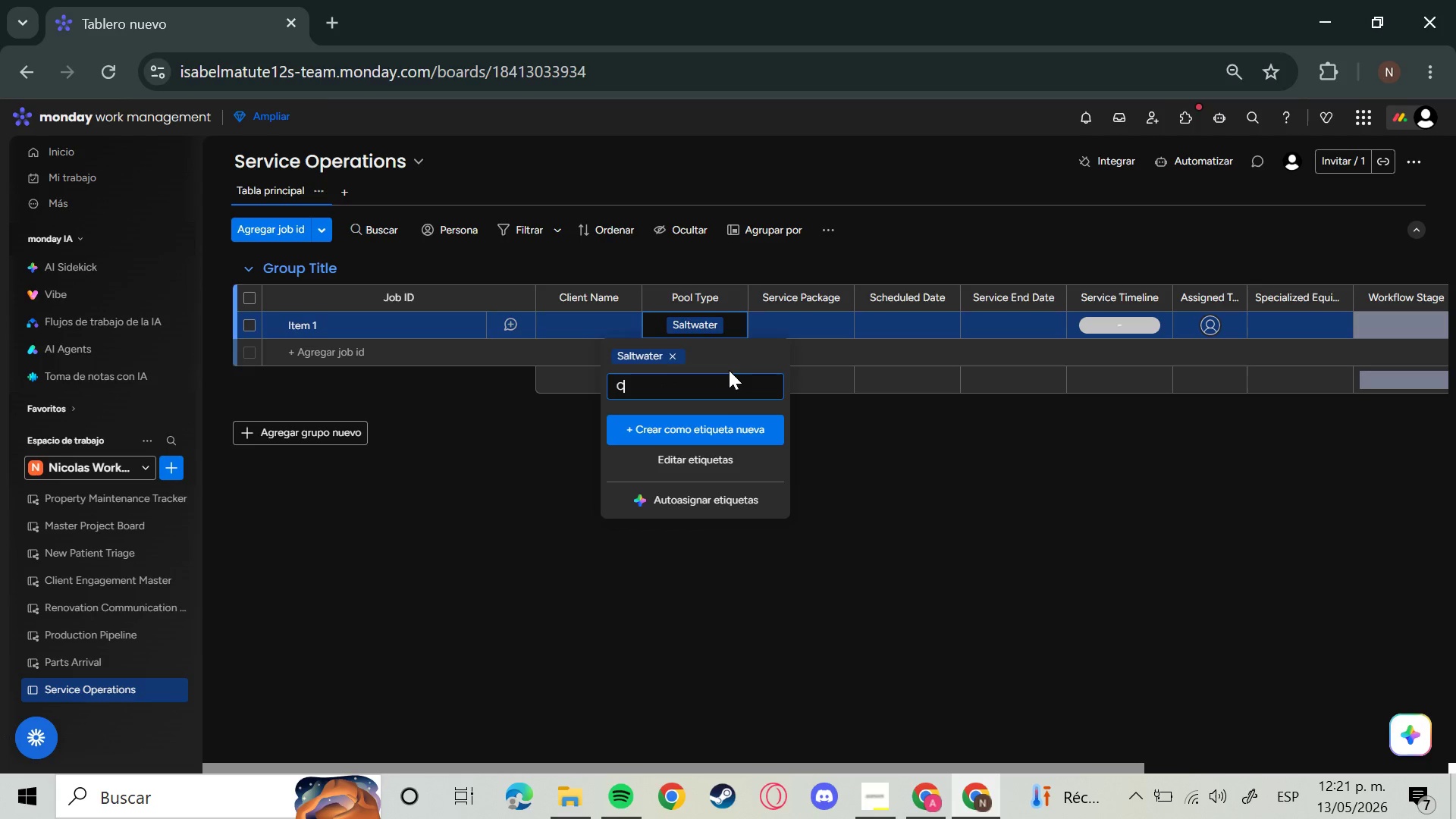 
key(C)
 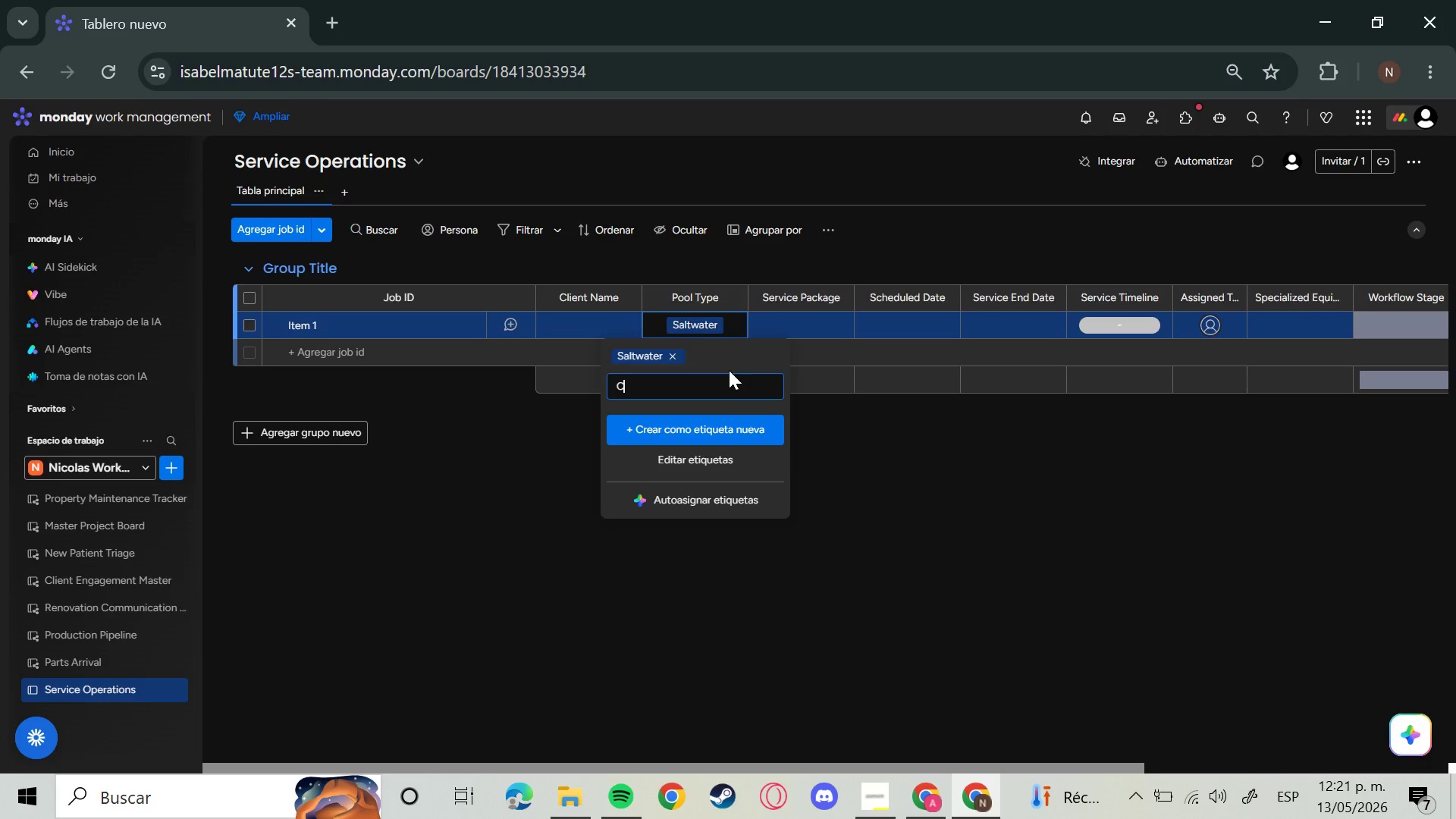 
key(CapsLock)
 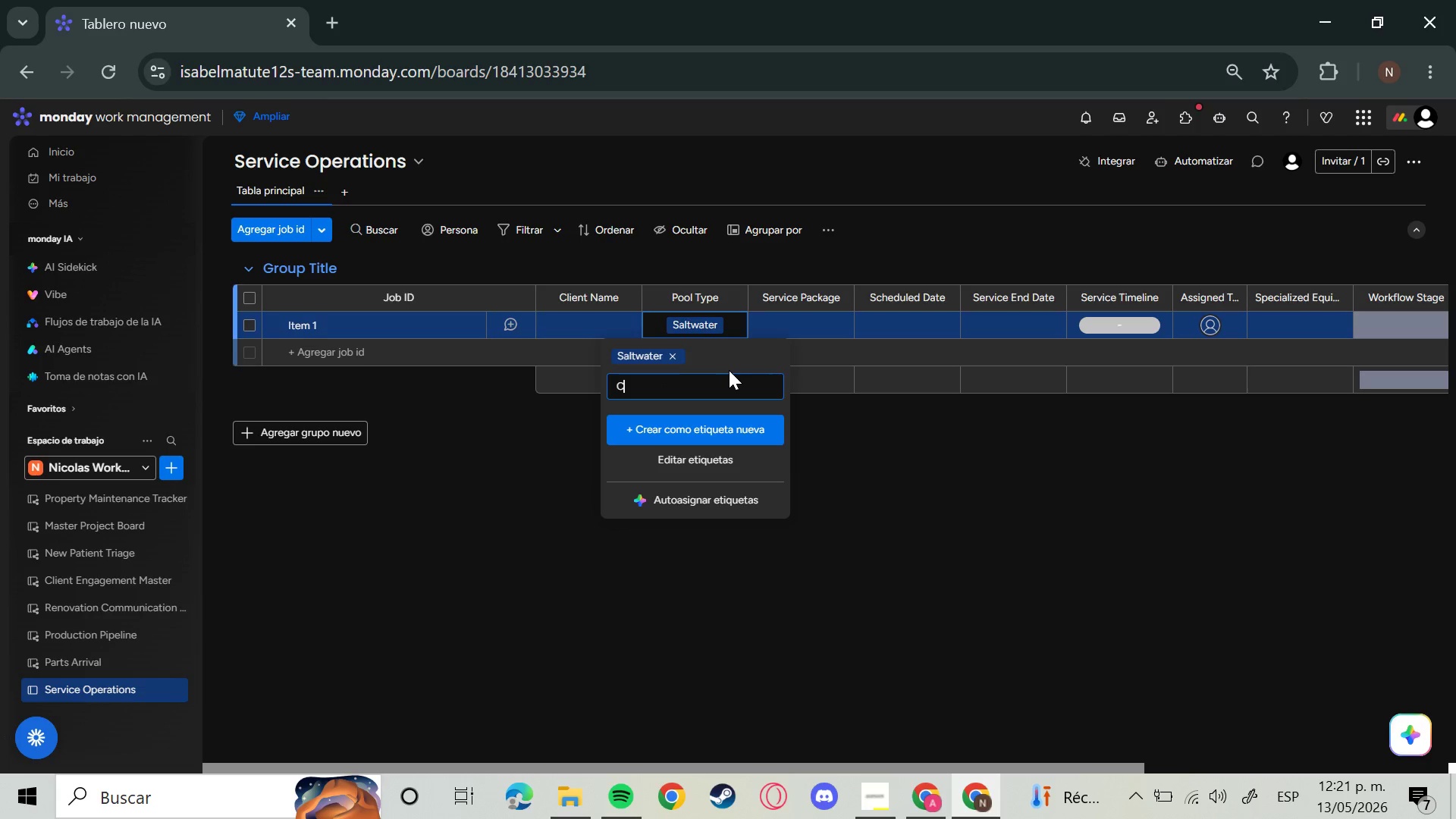 
left_click([729, 370])
 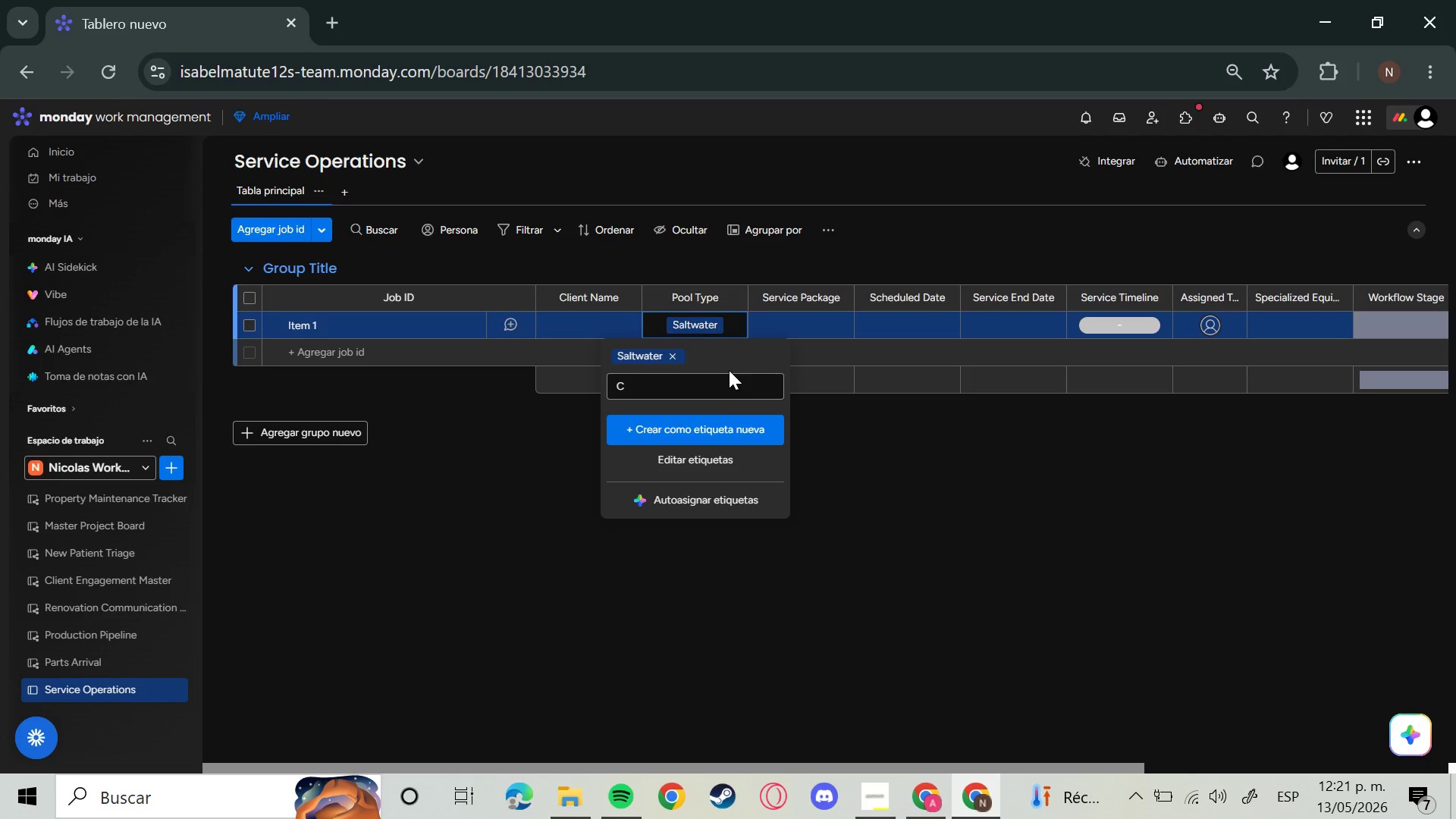 
type(hh)
 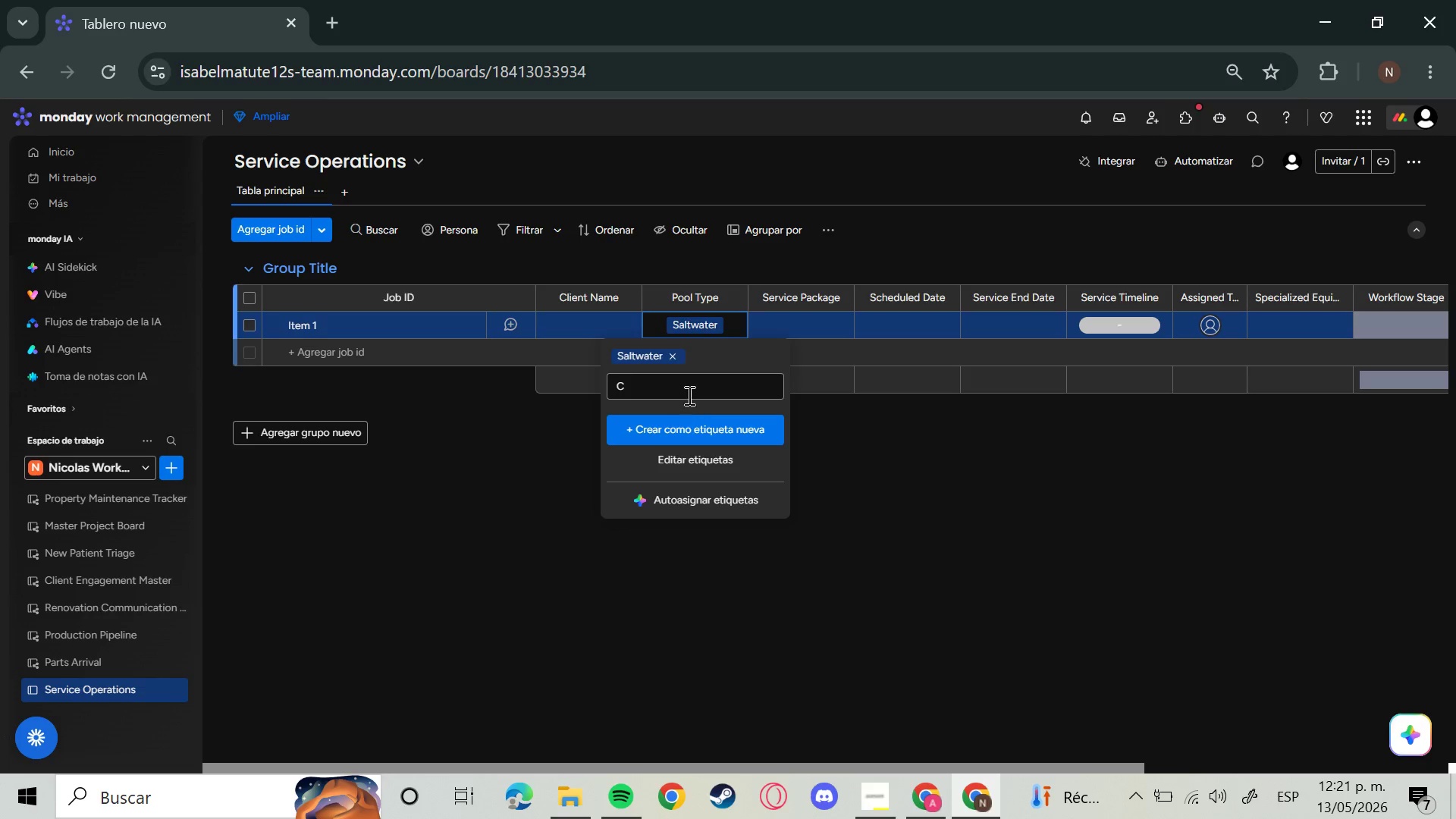 
left_click([688, 395])
 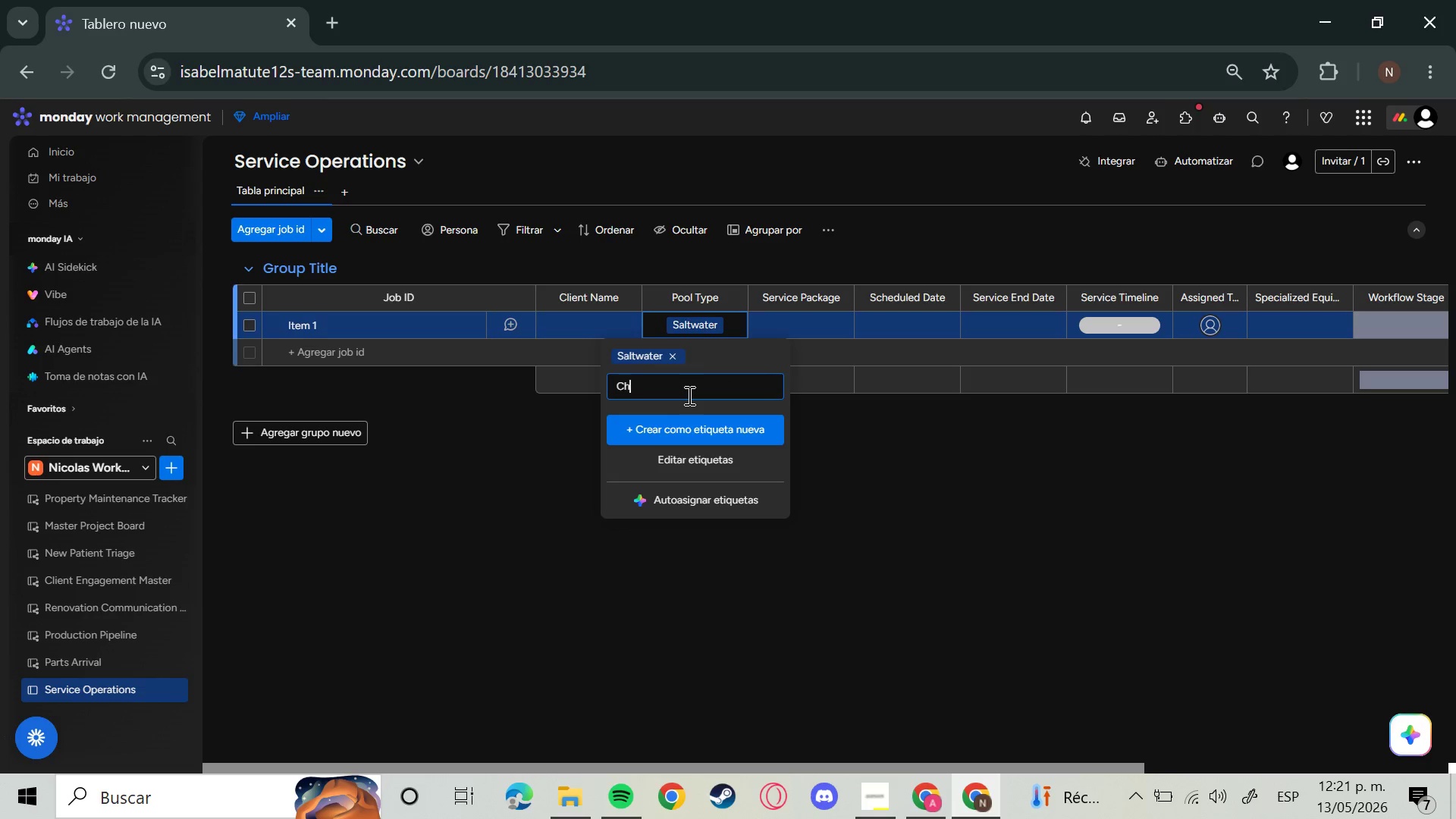 
type(hlorine)
 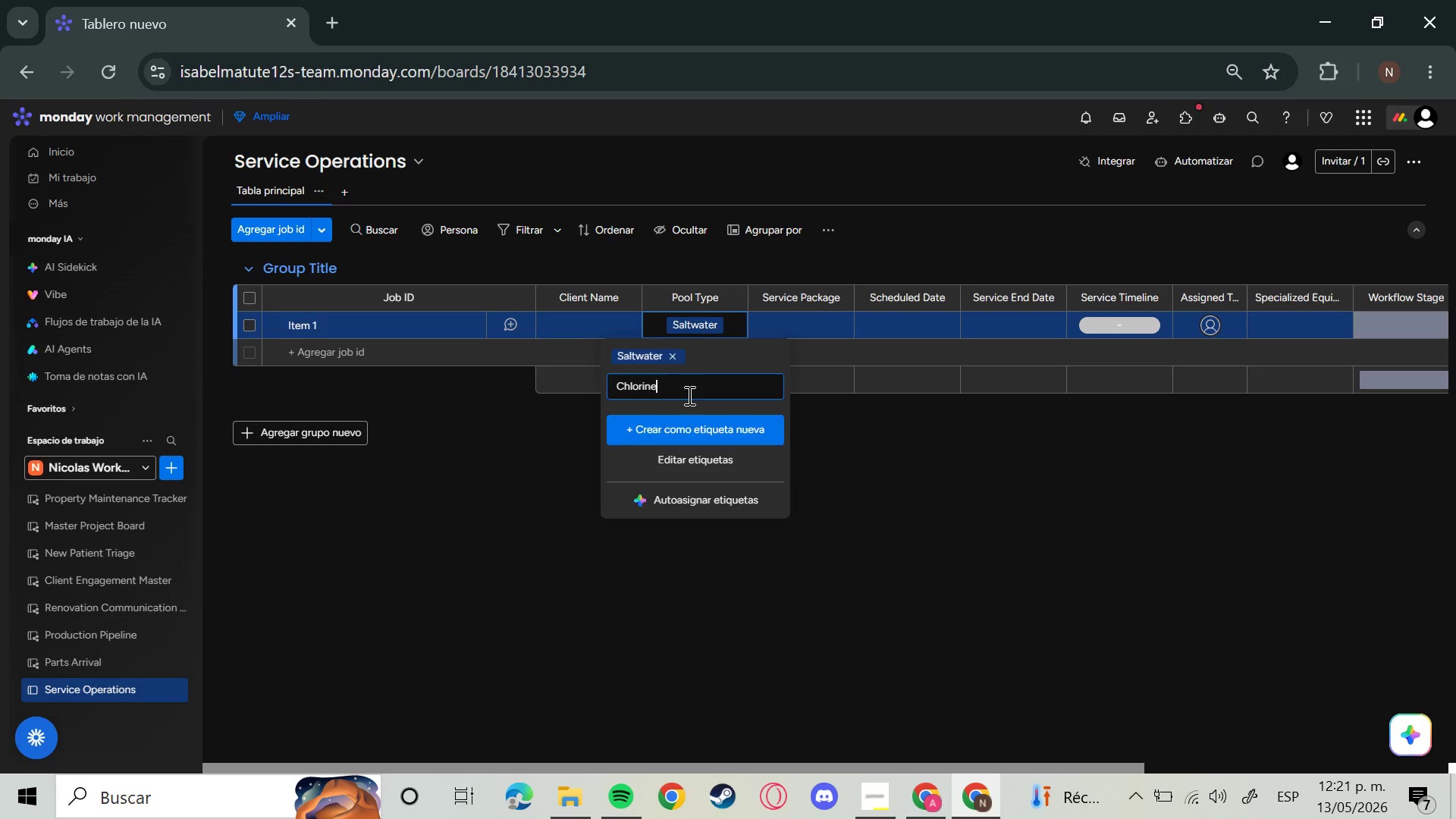 
key(Enter)
 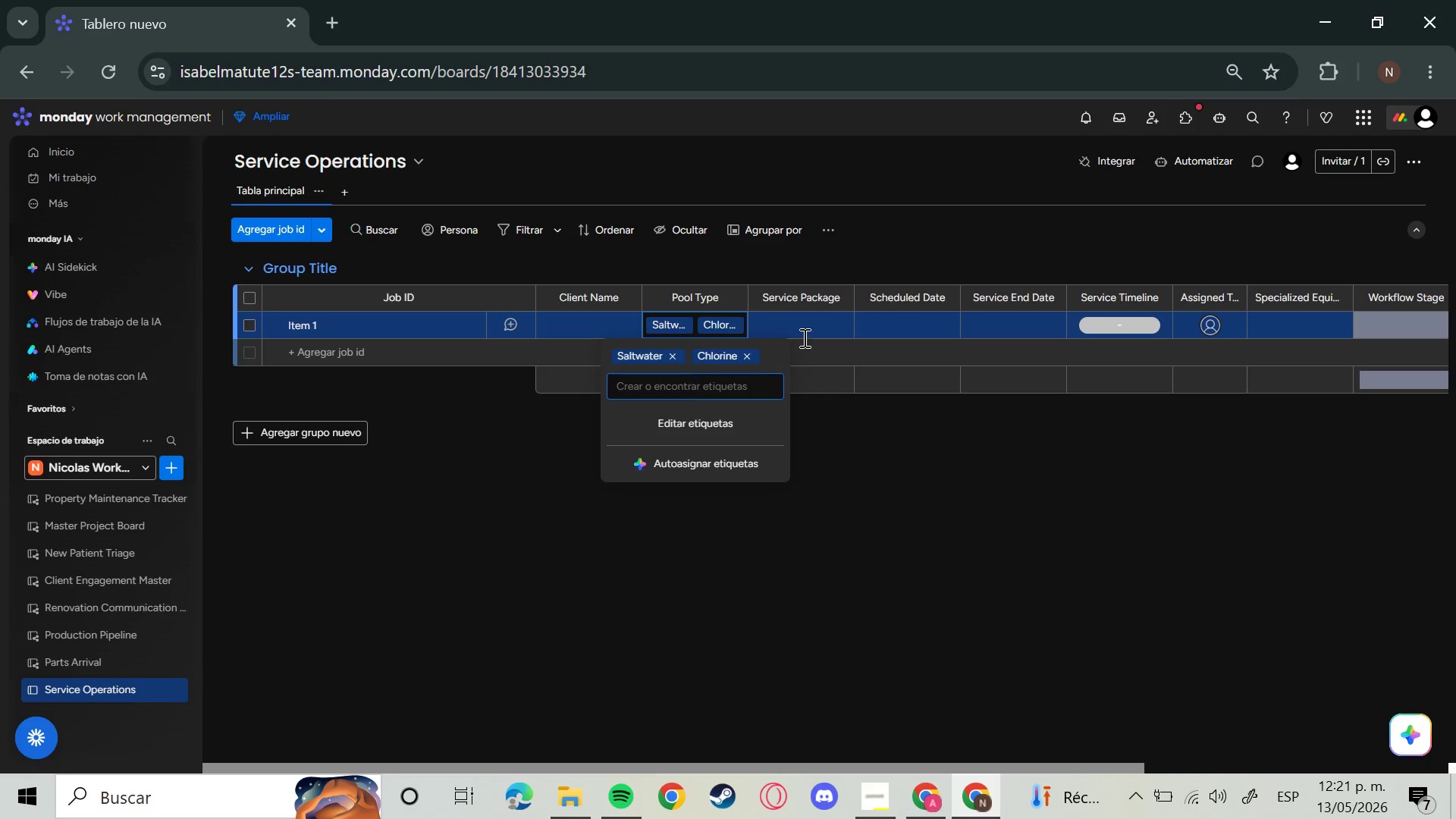 
left_click([819, 325])
 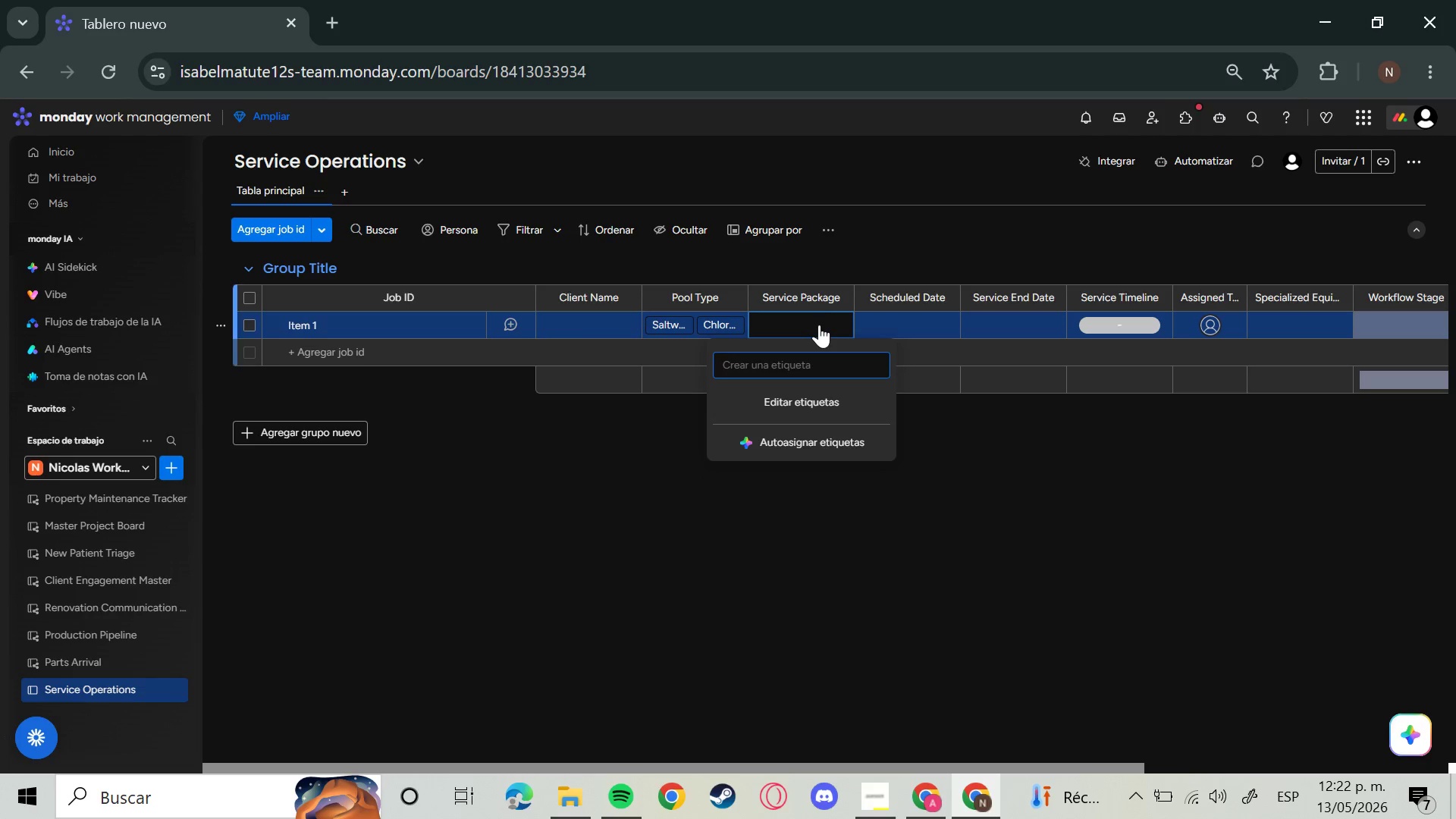 
type(Seasonal Opening)
 